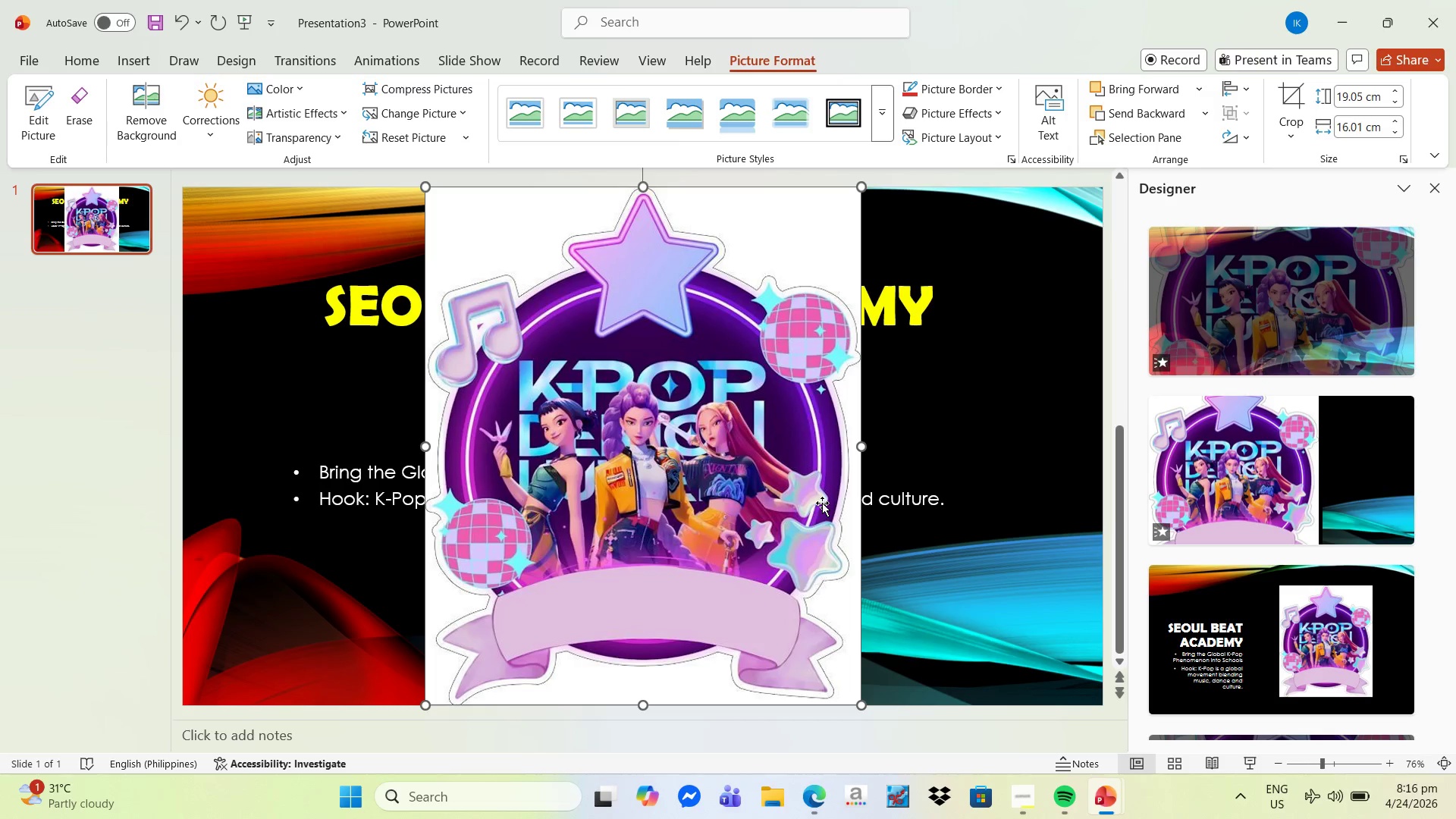 
scroll: coordinate [1269, 497], scroll_direction: down, amount: 24.0
 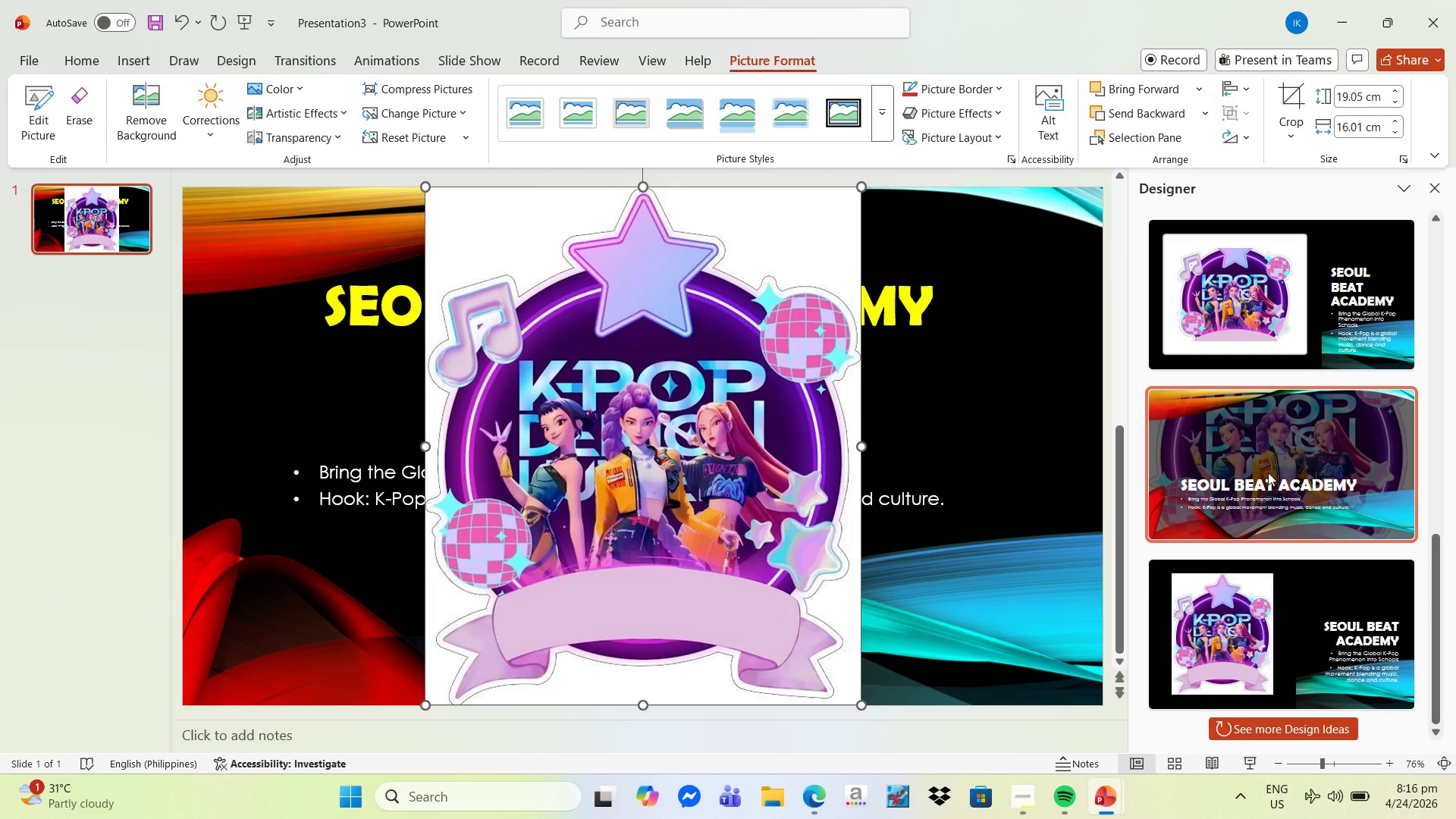 
scroll: coordinate [1264, 479], scroll_direction: up, amount: 8.0
 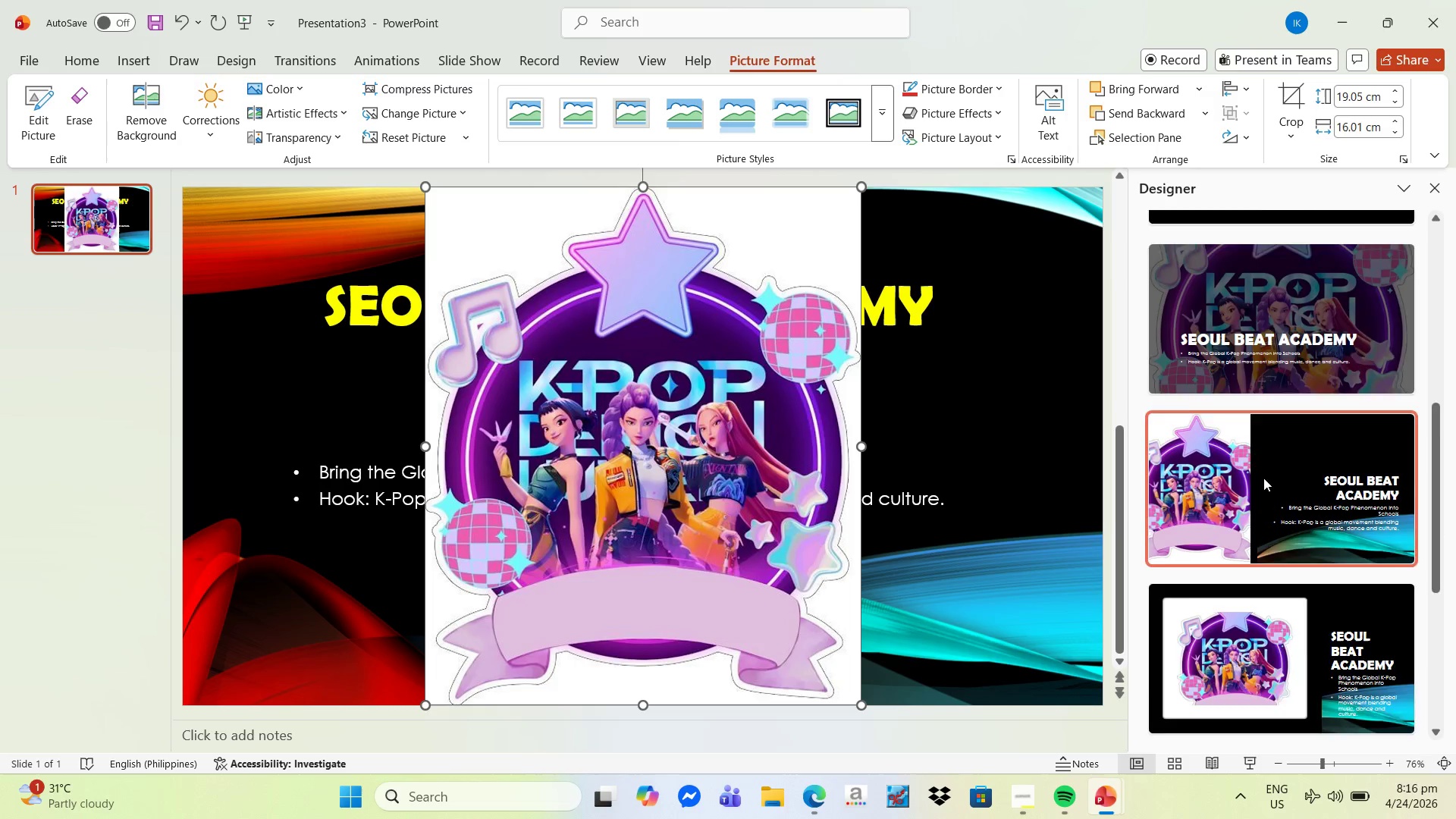 
scroll: coordinate [1260, 497], scroll_direction: down, amount: 7.0
 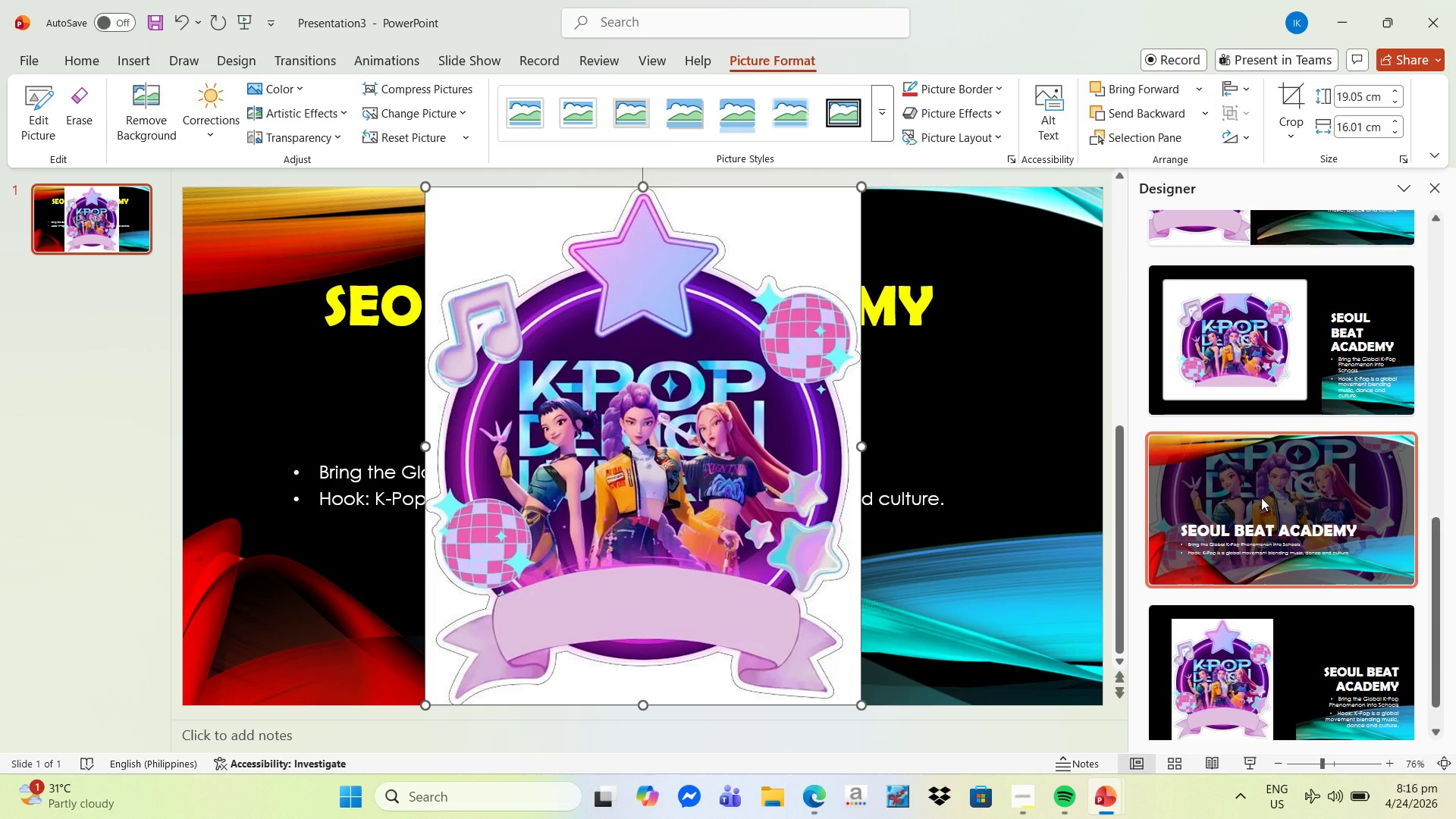 
left_click([1261, 497])
 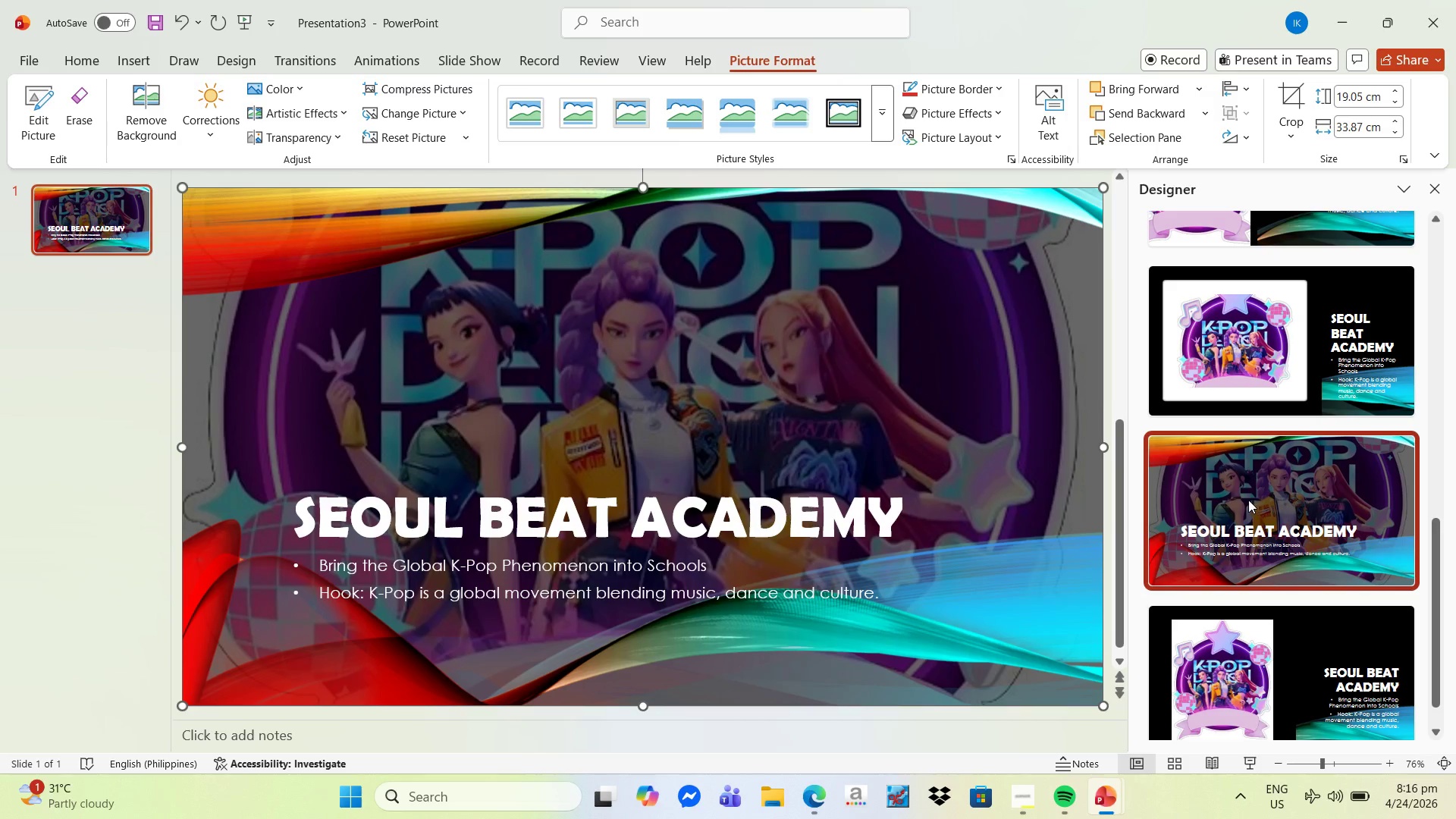 
wait(8.98)
 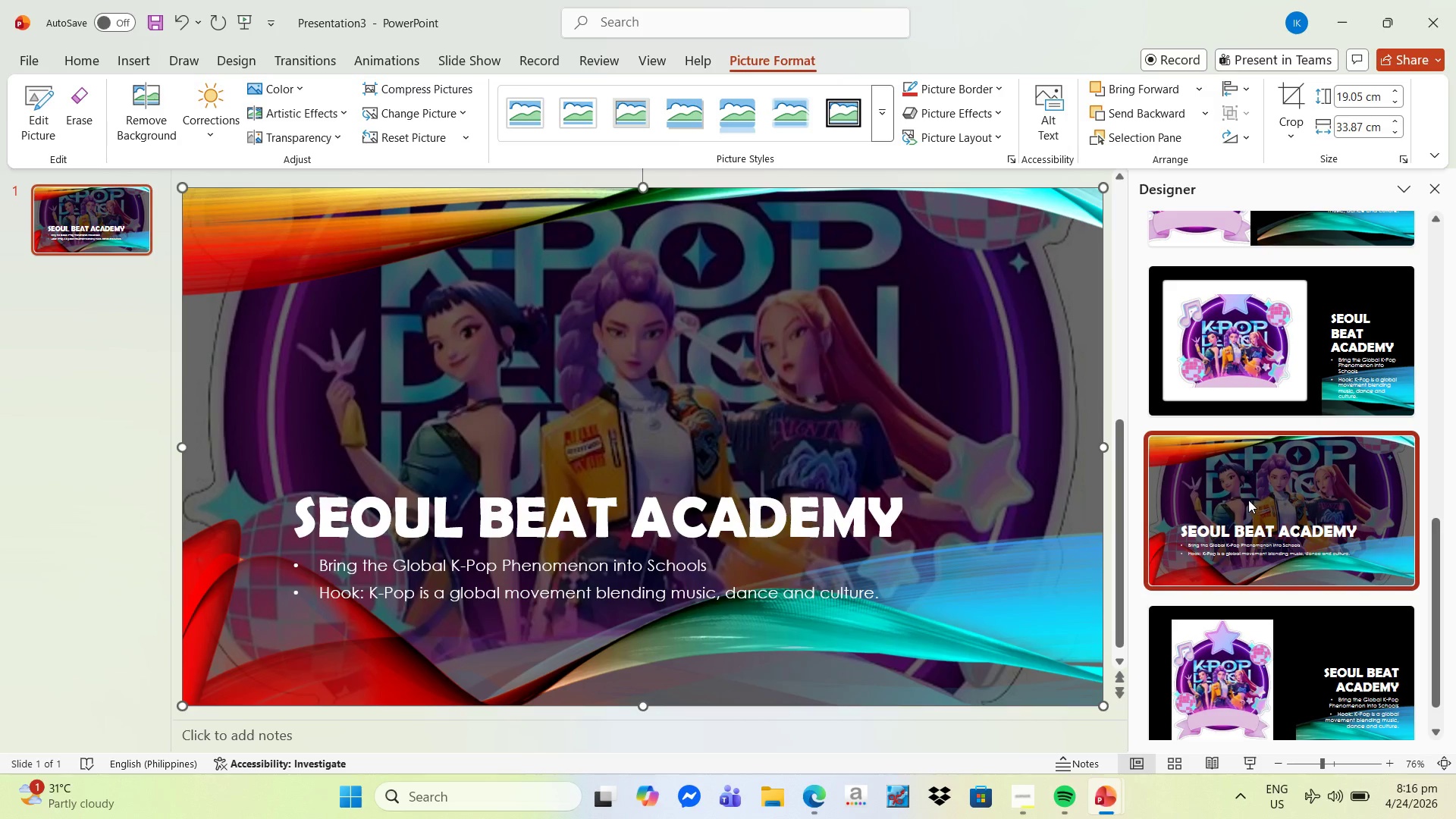 
scroll: coordinate [1265, 479], scroll_direction: up, amount: 8.0
 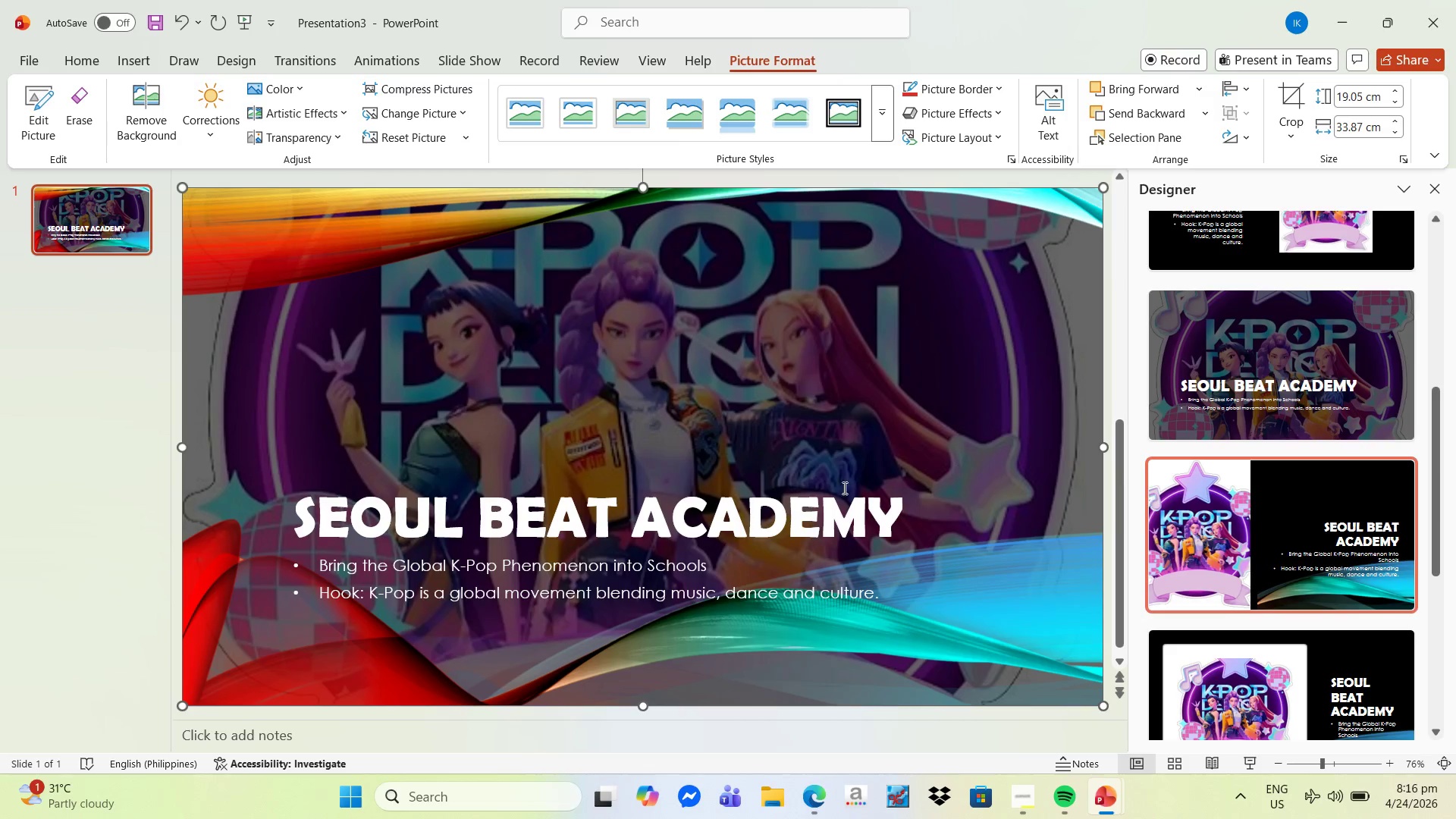 
left_click([553, 509])
 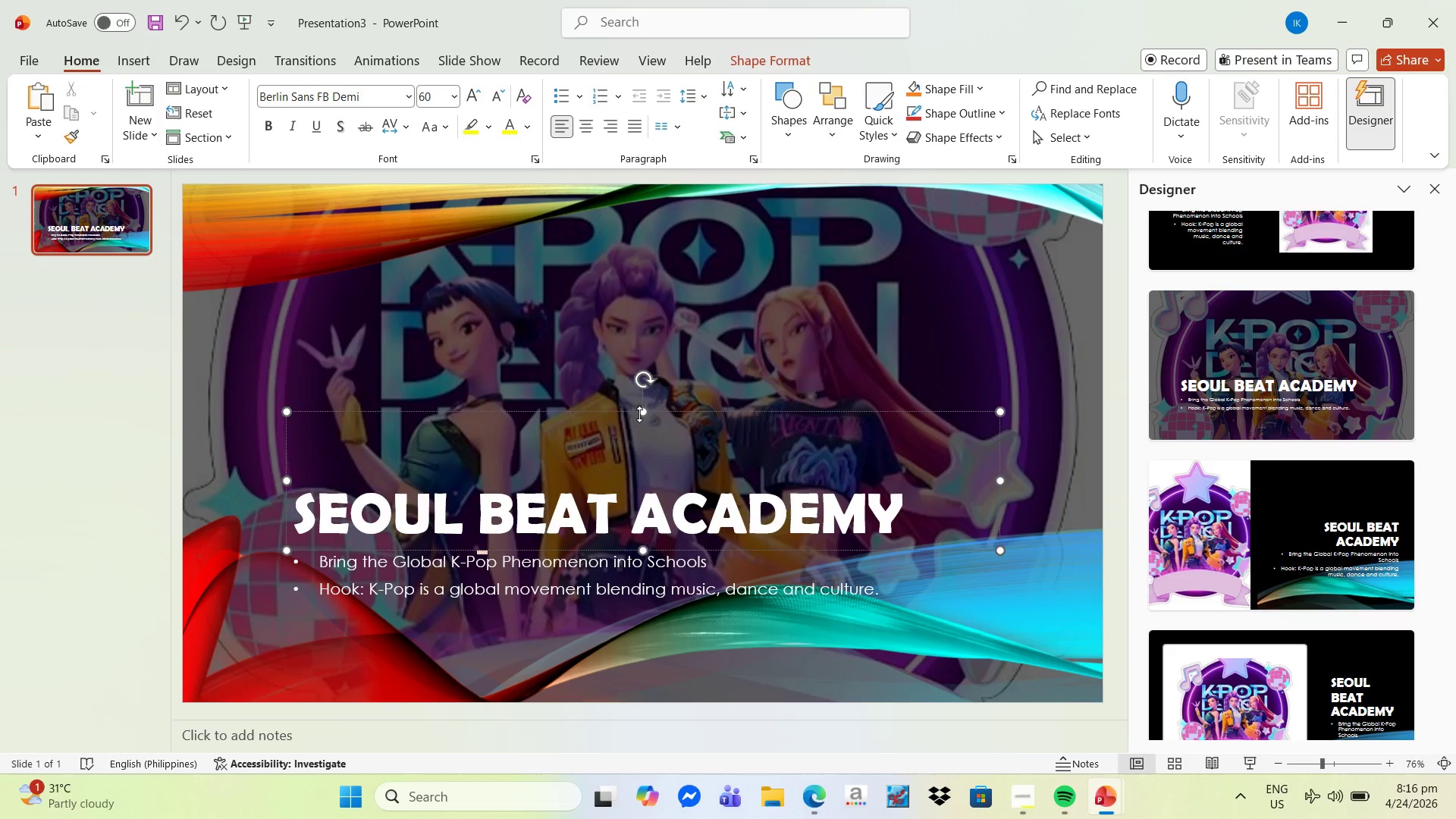 
left_click_drag(start_coordinate=[641, 414], to_coordinate=[632, 457])
 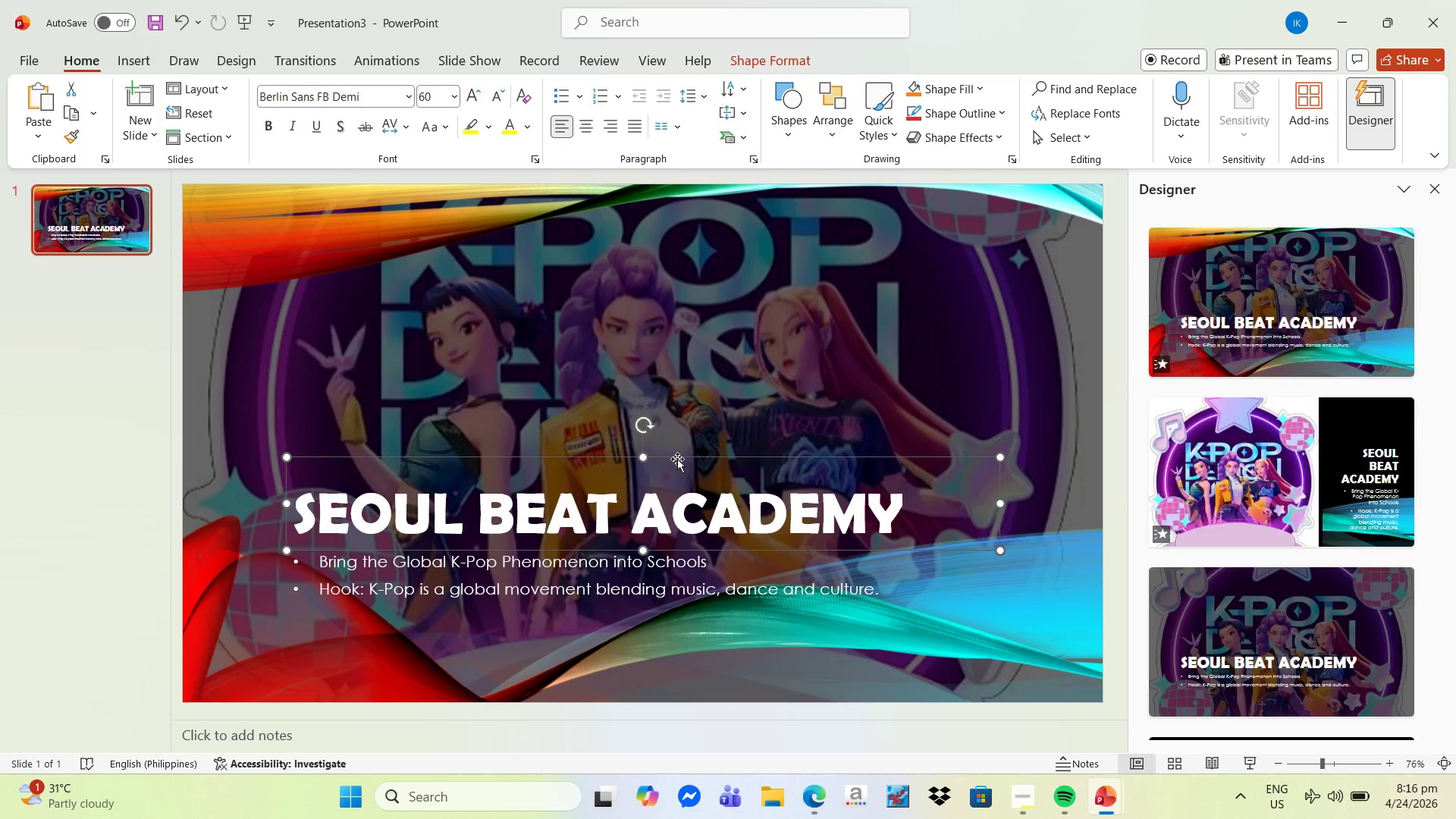 
left_click_drag(start_coordinate=[681, 457], to_coordinate=[623, 364])
 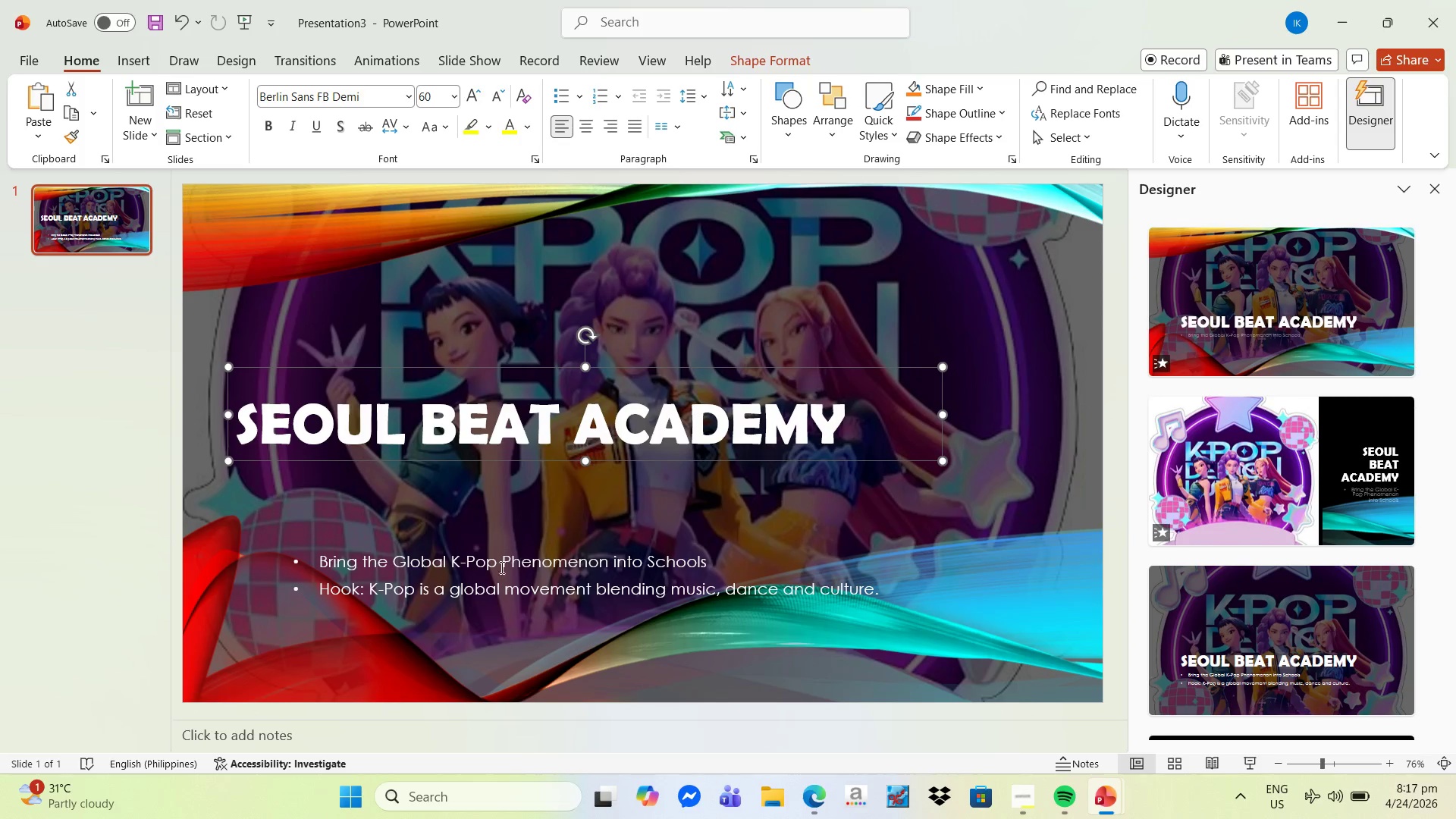 
left_click([496, 570])
 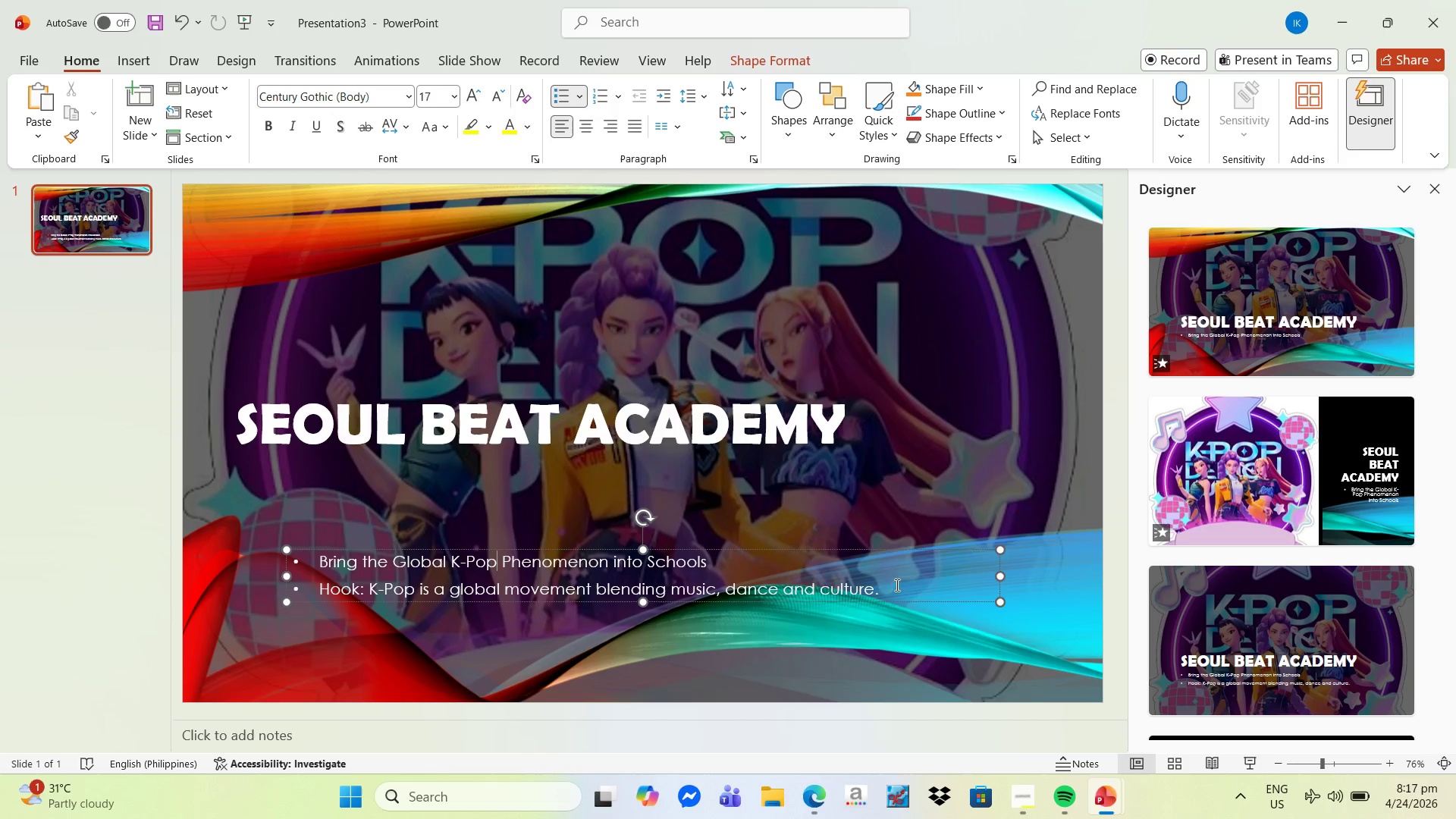 
left_click_drag(start_coordinate=[896, 591], to_coordinate=[431, 554])
 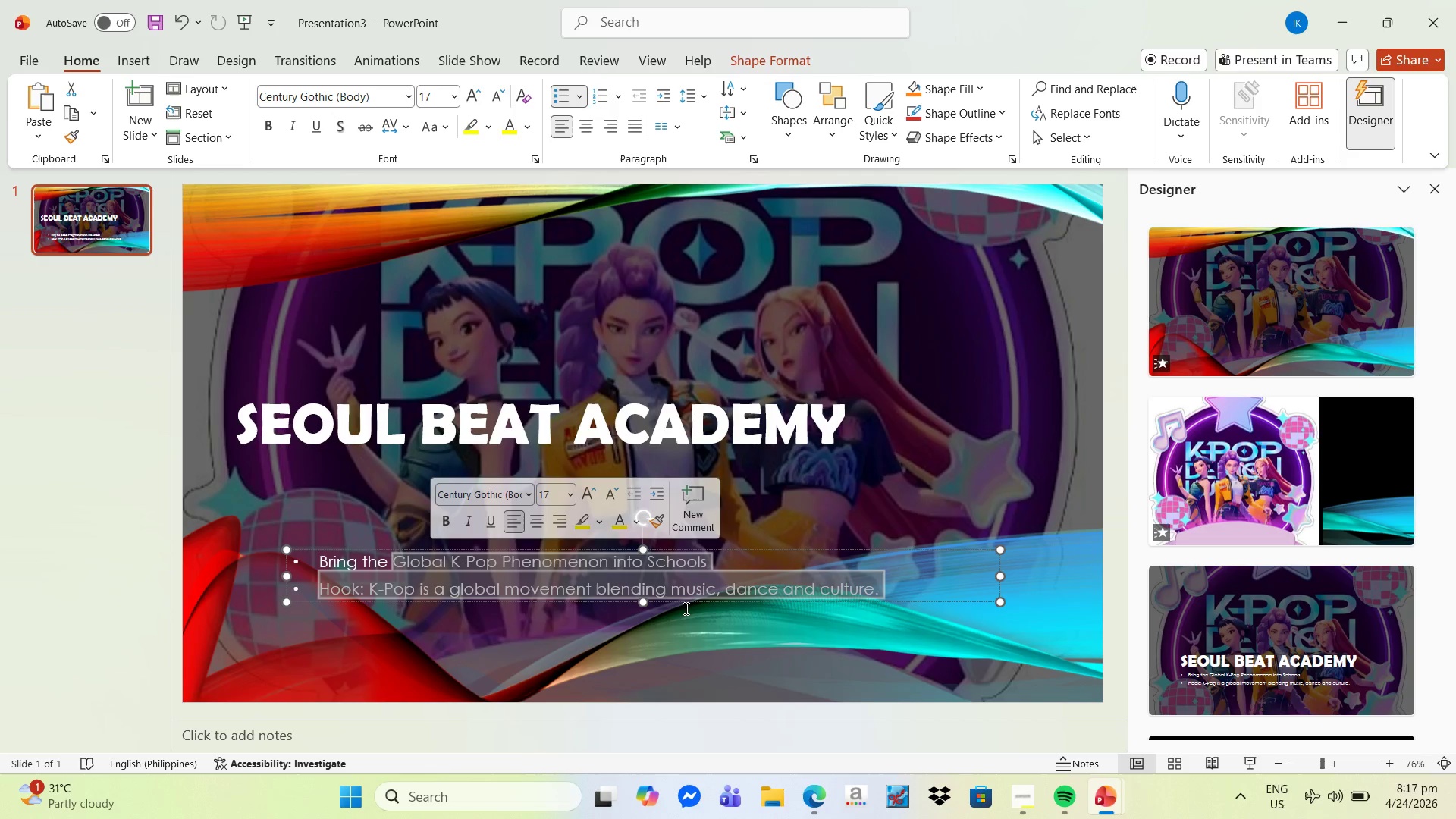 
key(Control+A)
 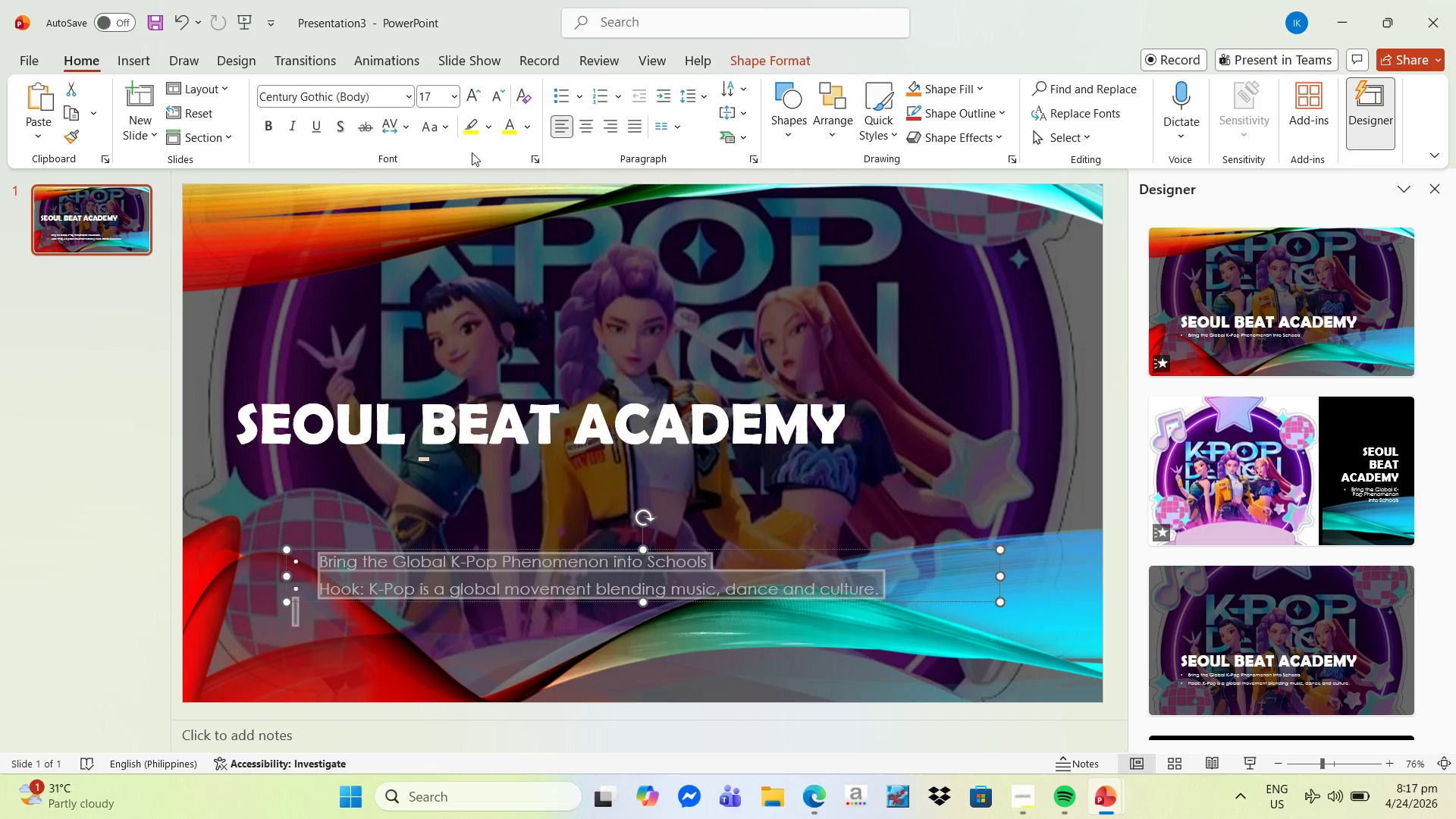 
double_click([478, 96])
 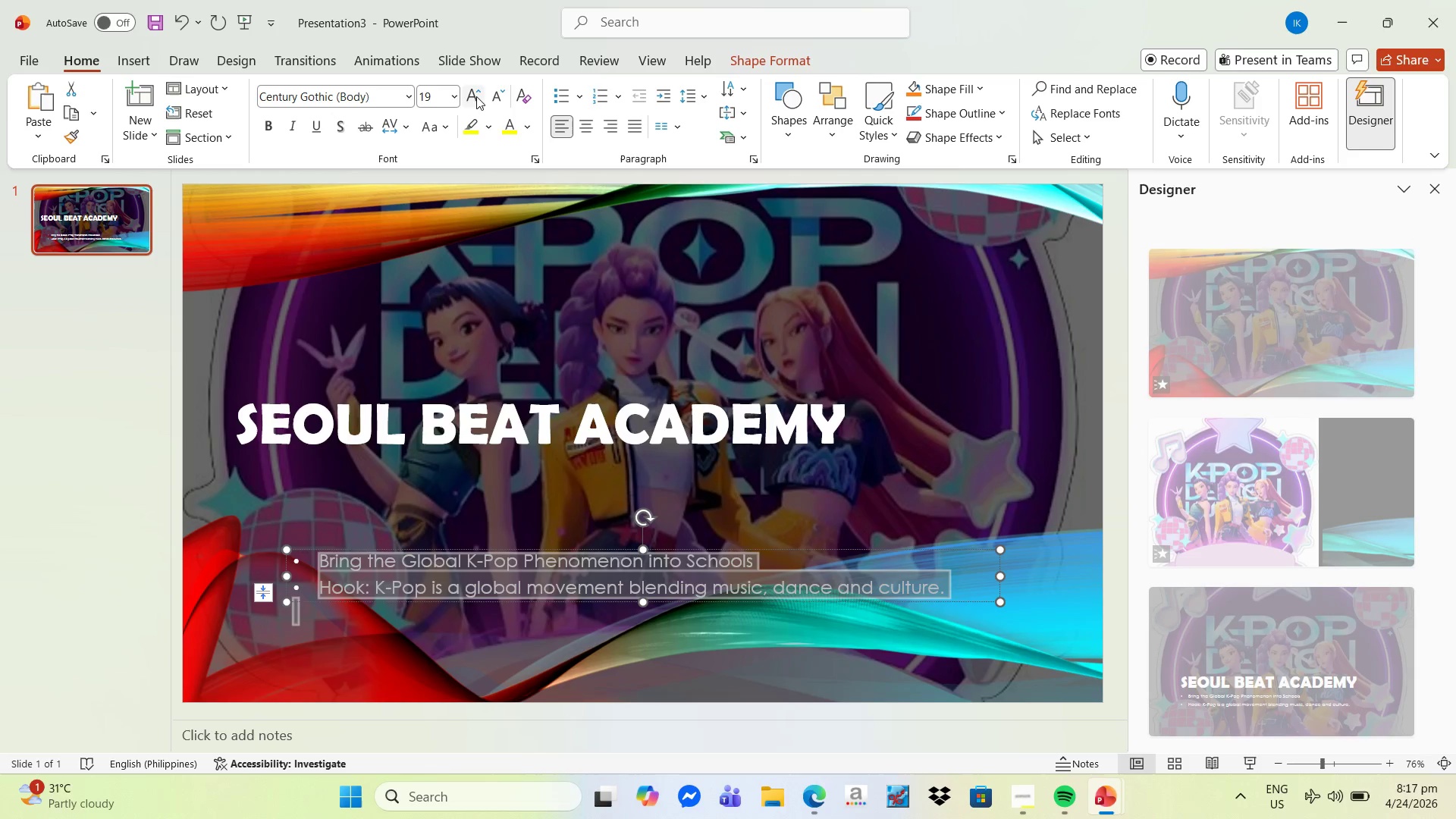 
triple_click([476, 96])
 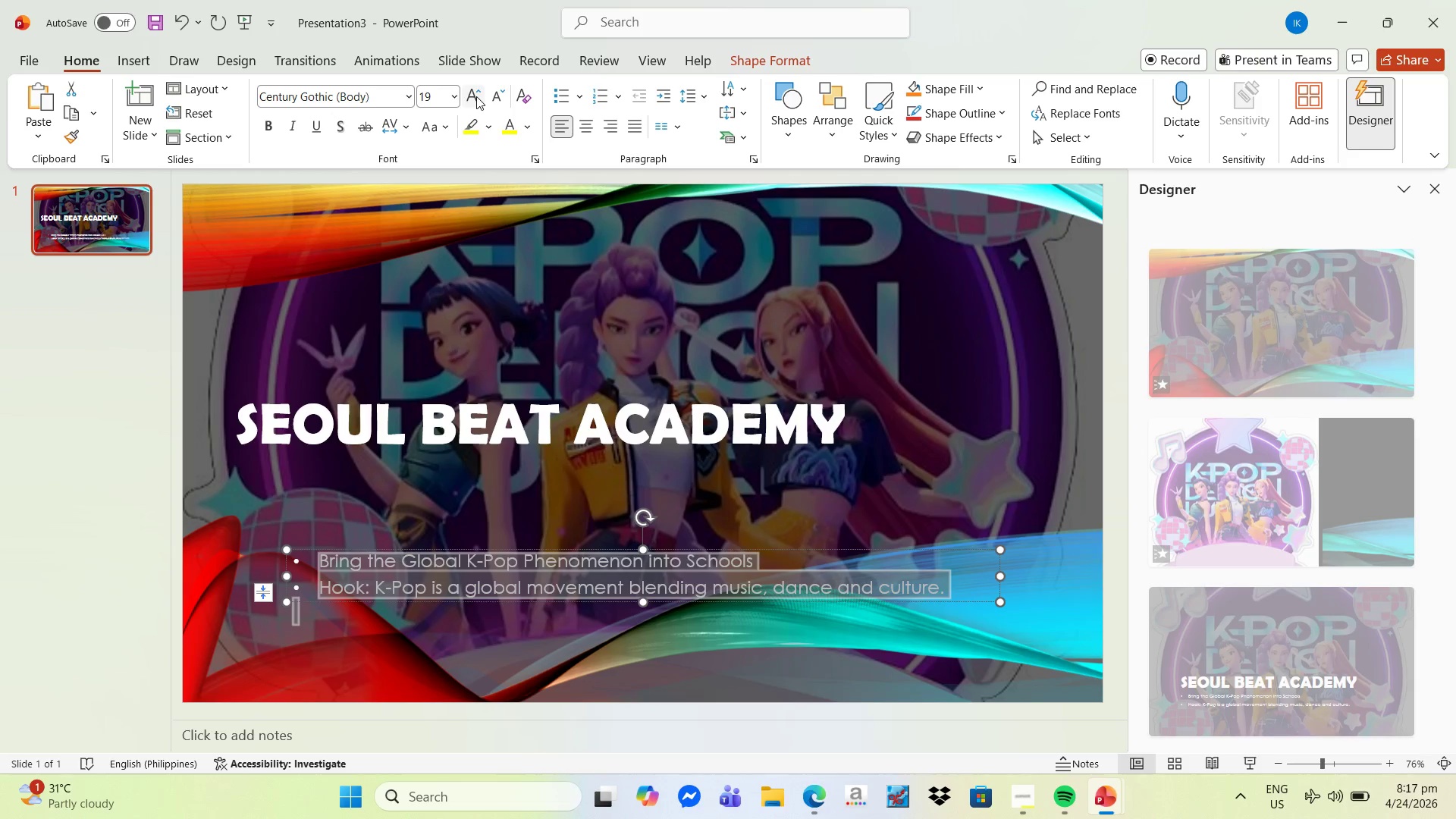 
triple_click([476, 96])
 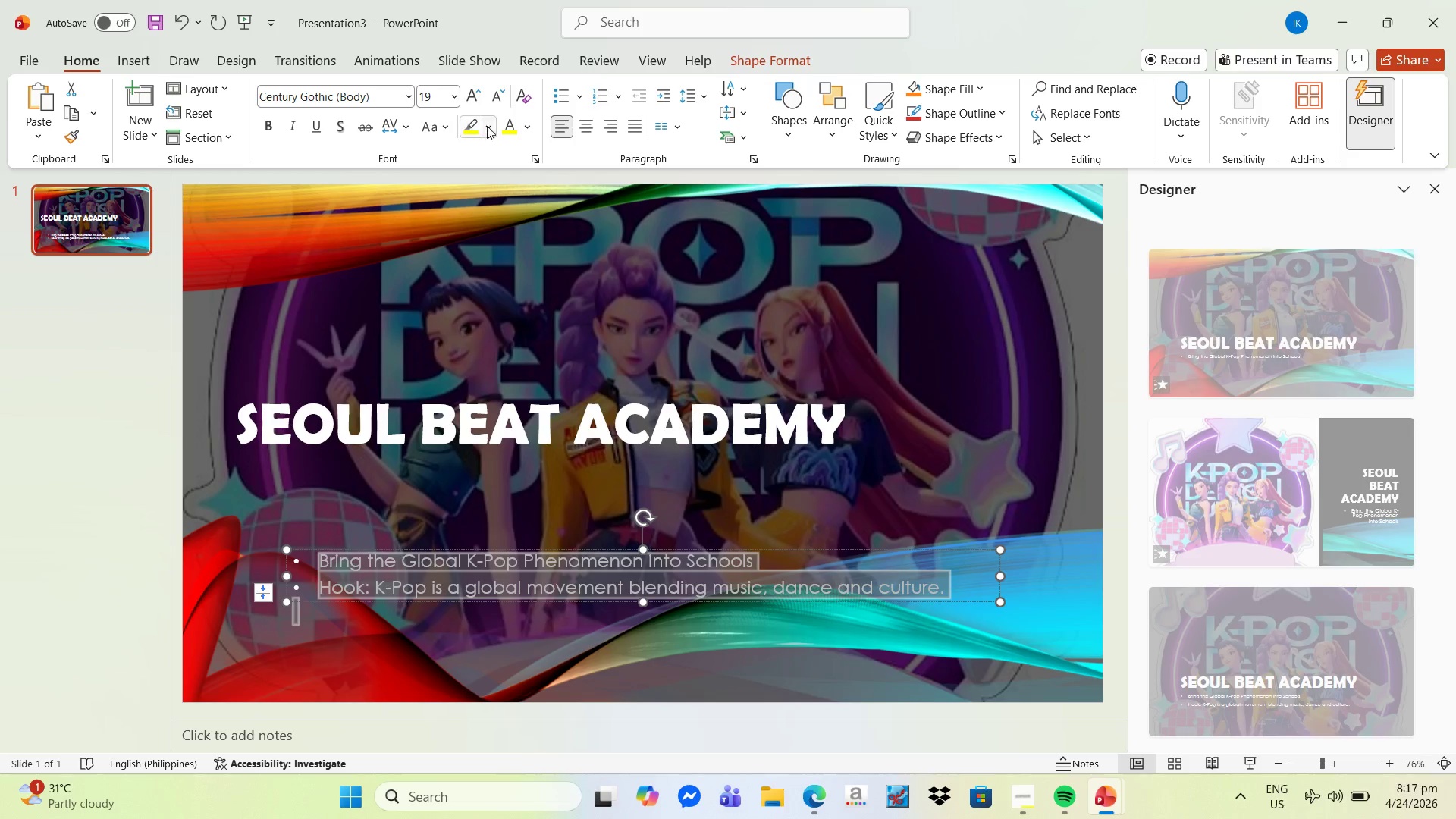 
double_click([479, 102])
 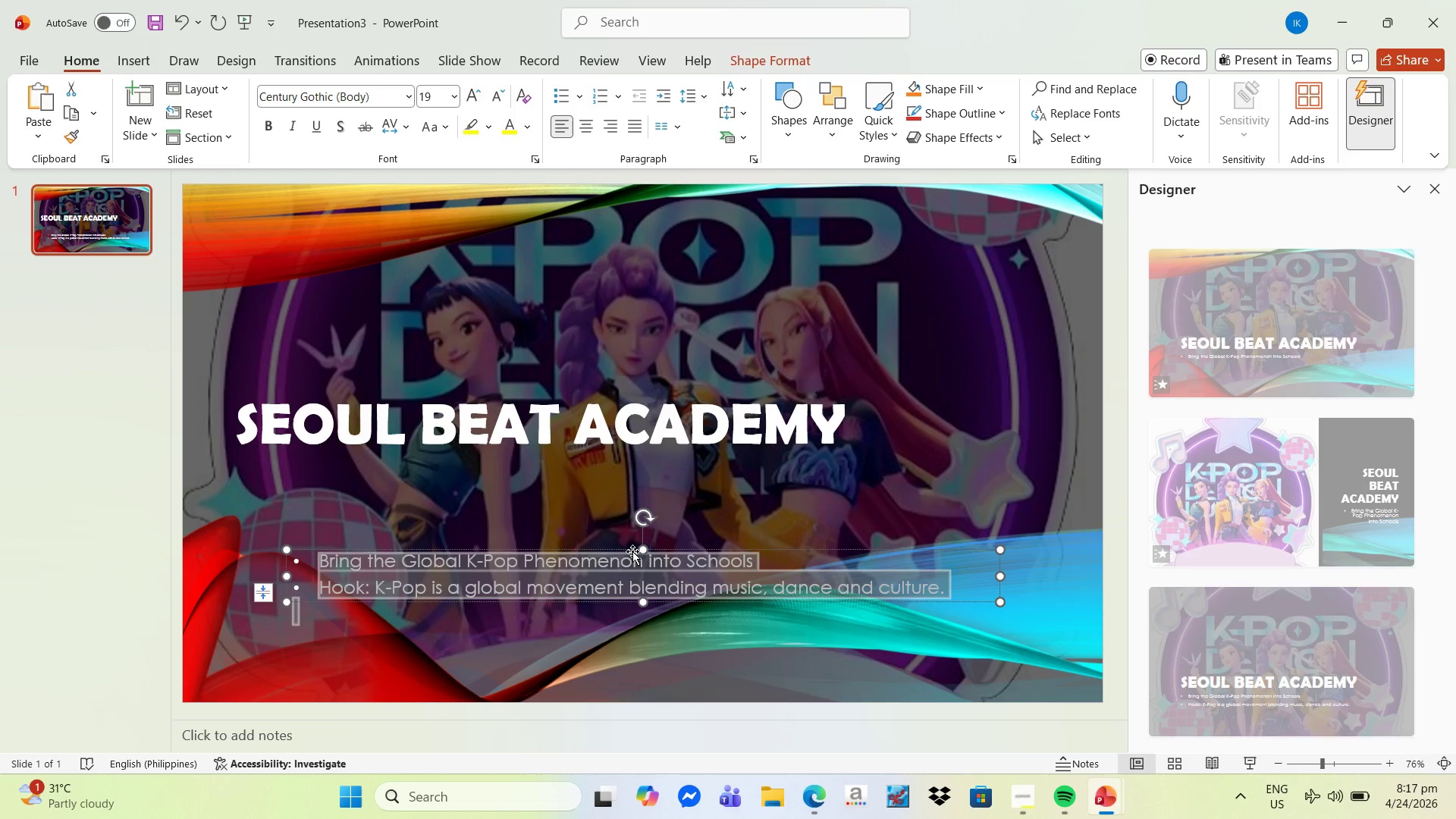 
left_click_drag(start_coordinate=[642, 548], to_coordinate=[662, 490])
 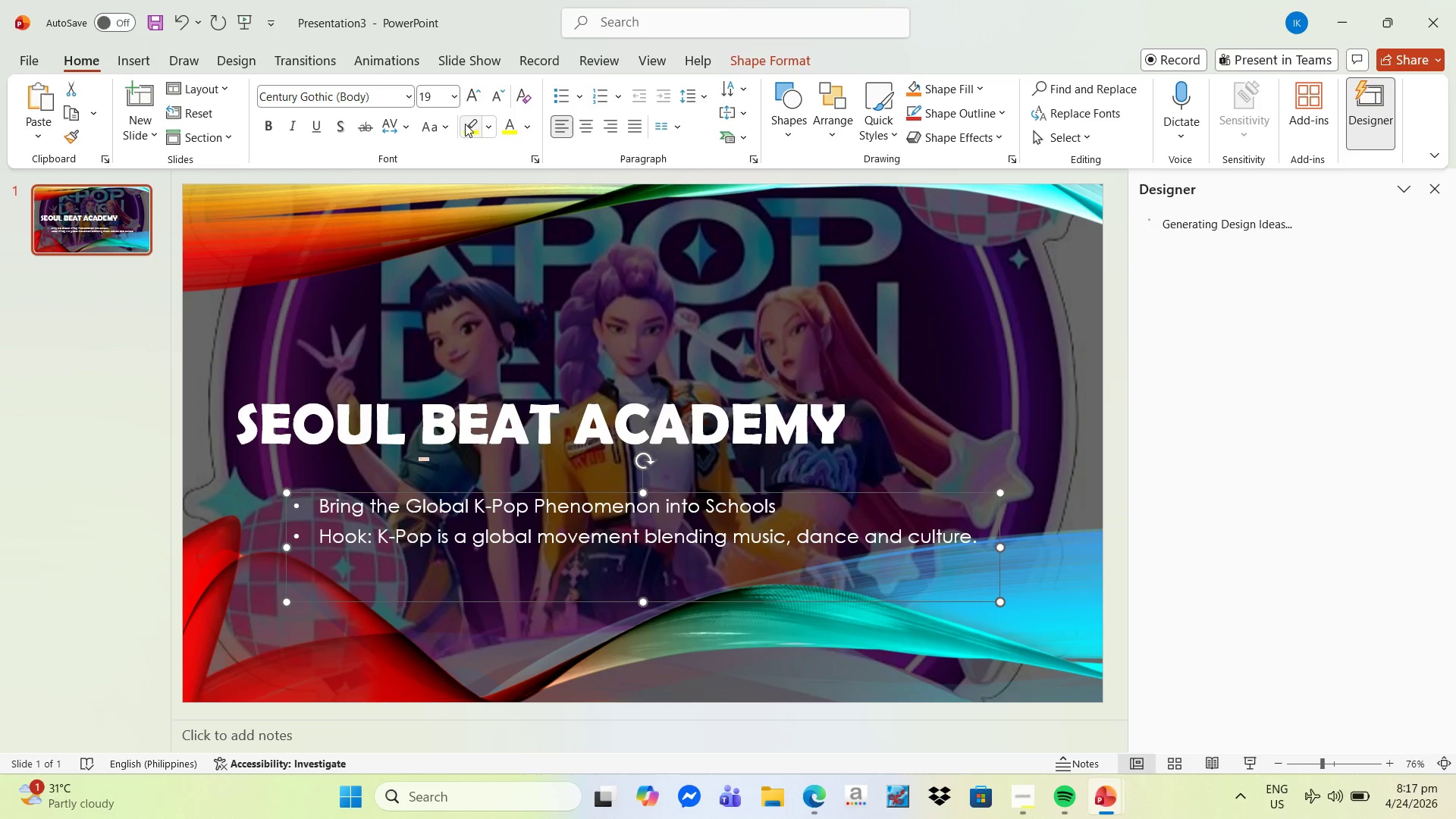 
left_click([478, 93])
 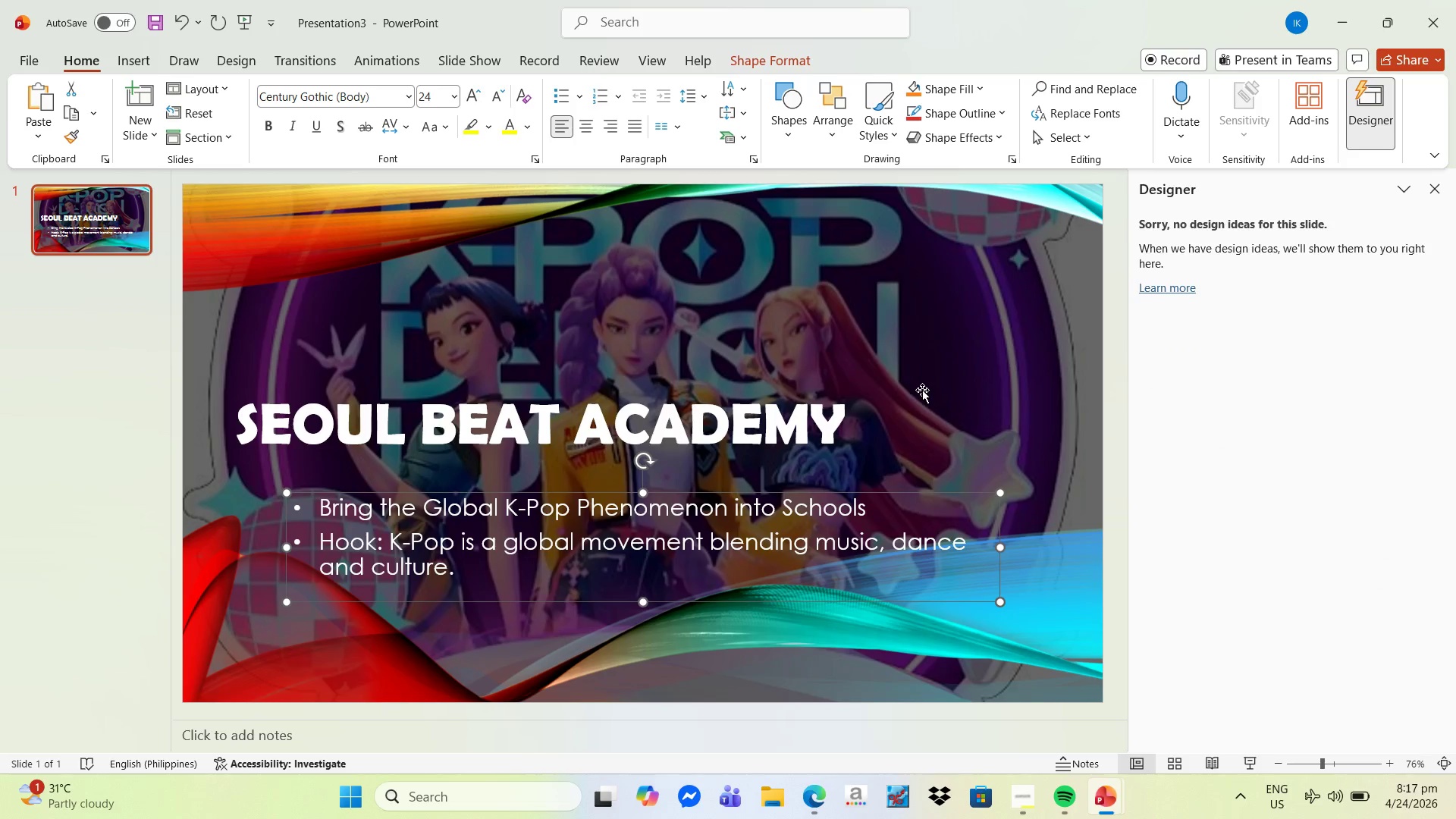 
left_click([934, 96])
 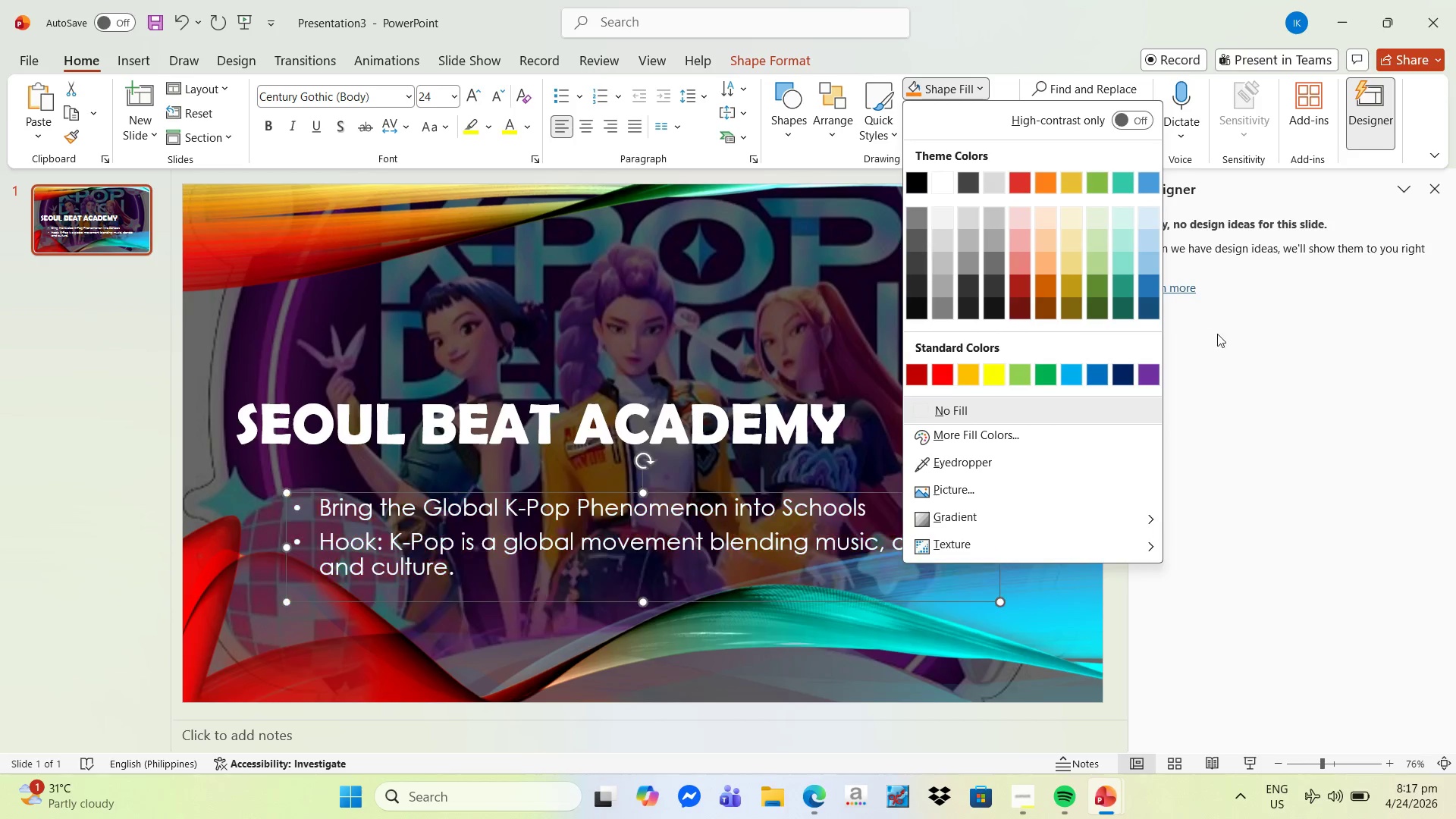 
left_click([1239, 358])
 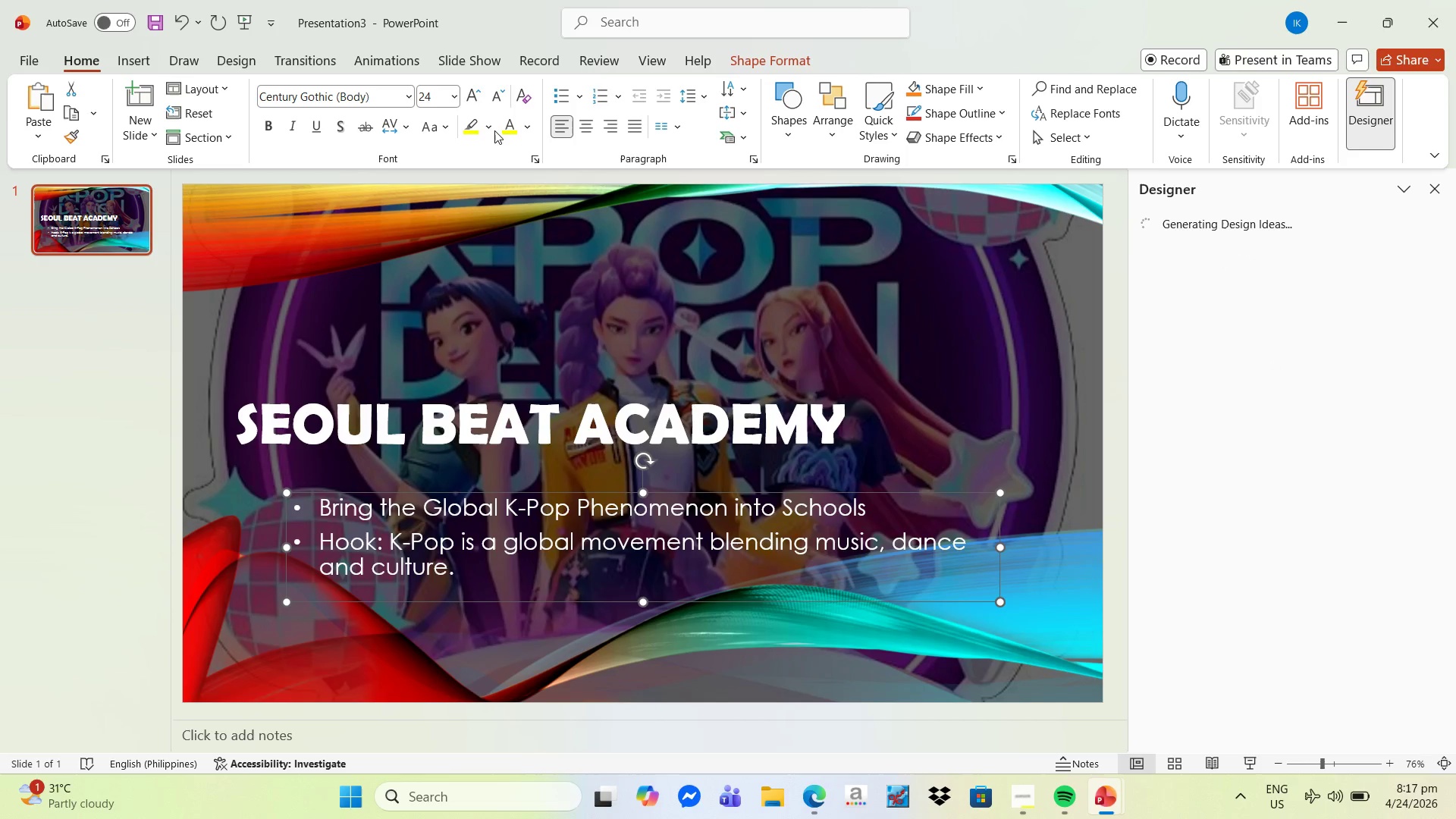 
left_click([487, 126])
 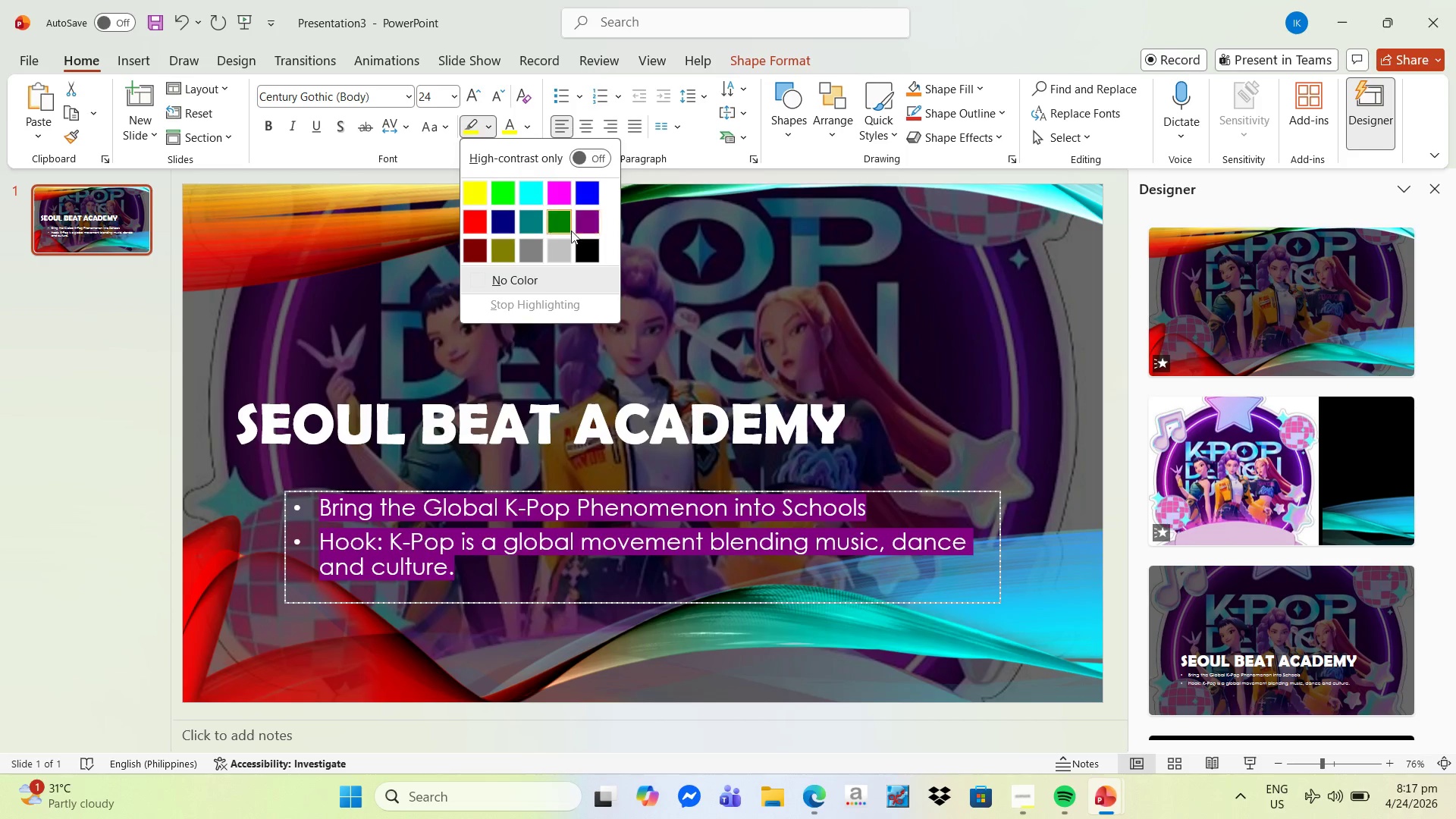 
wait(5.54)
 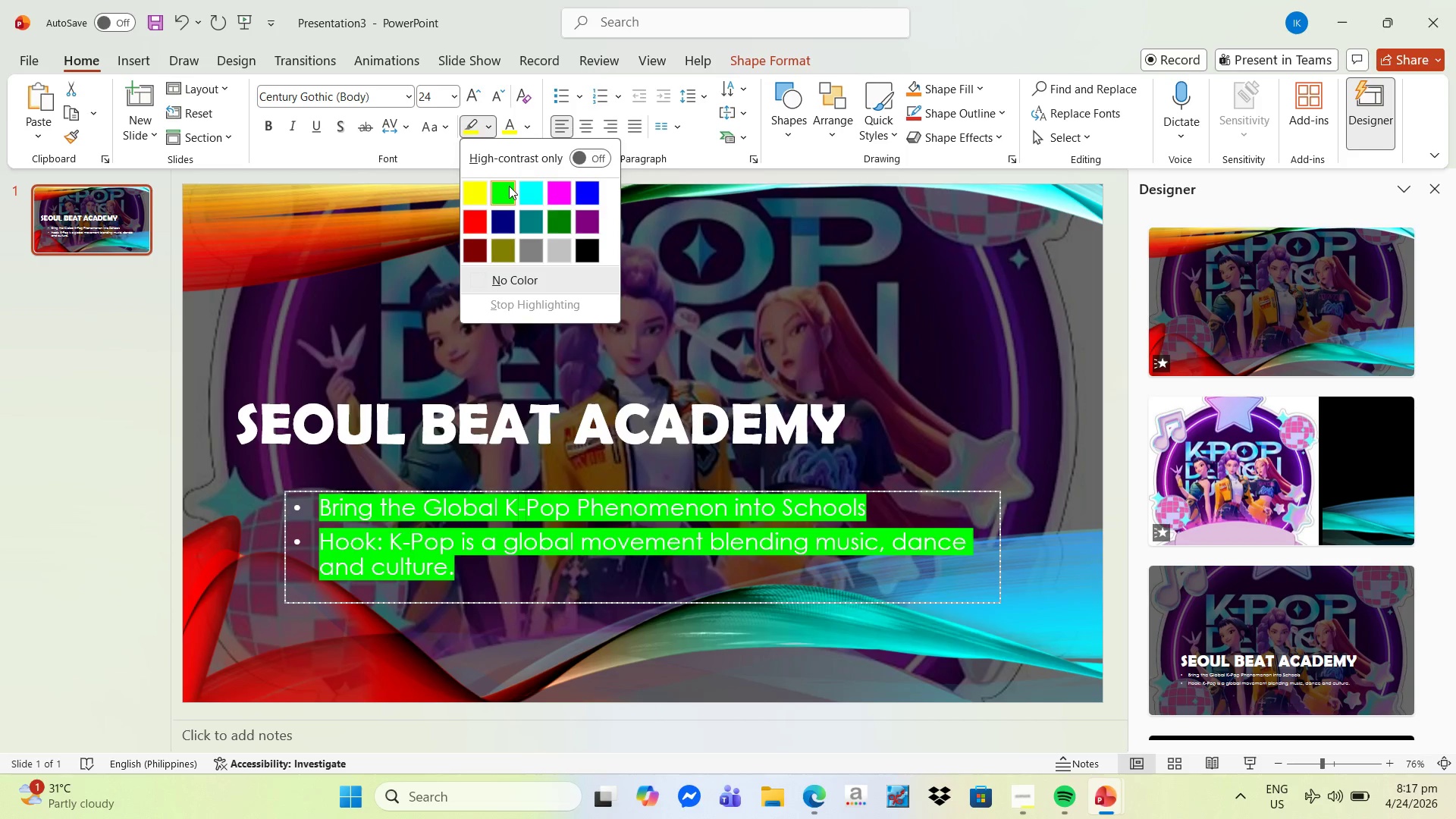 
mouse_move([554, 212])
 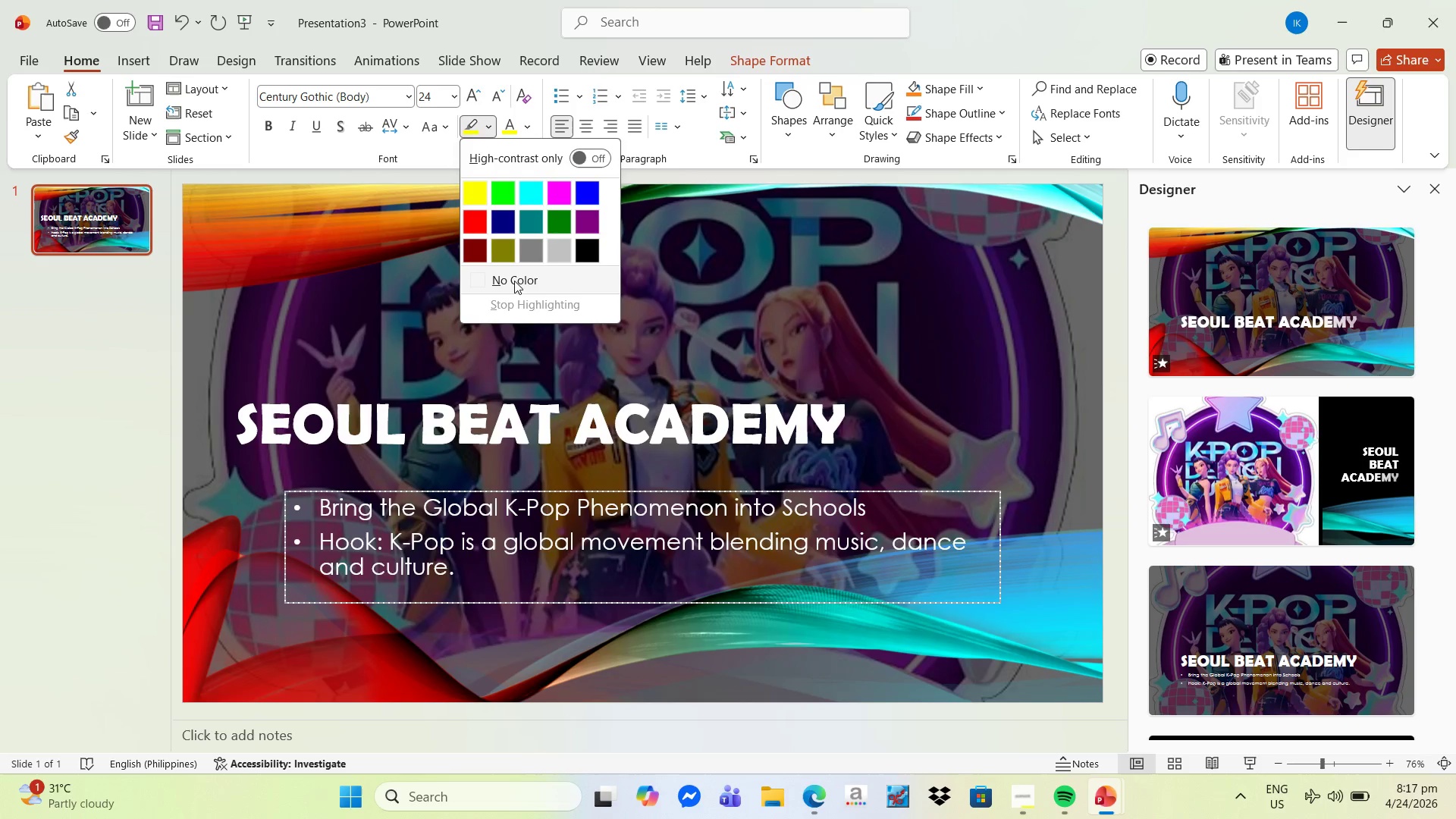 
left_click([514, 281])
 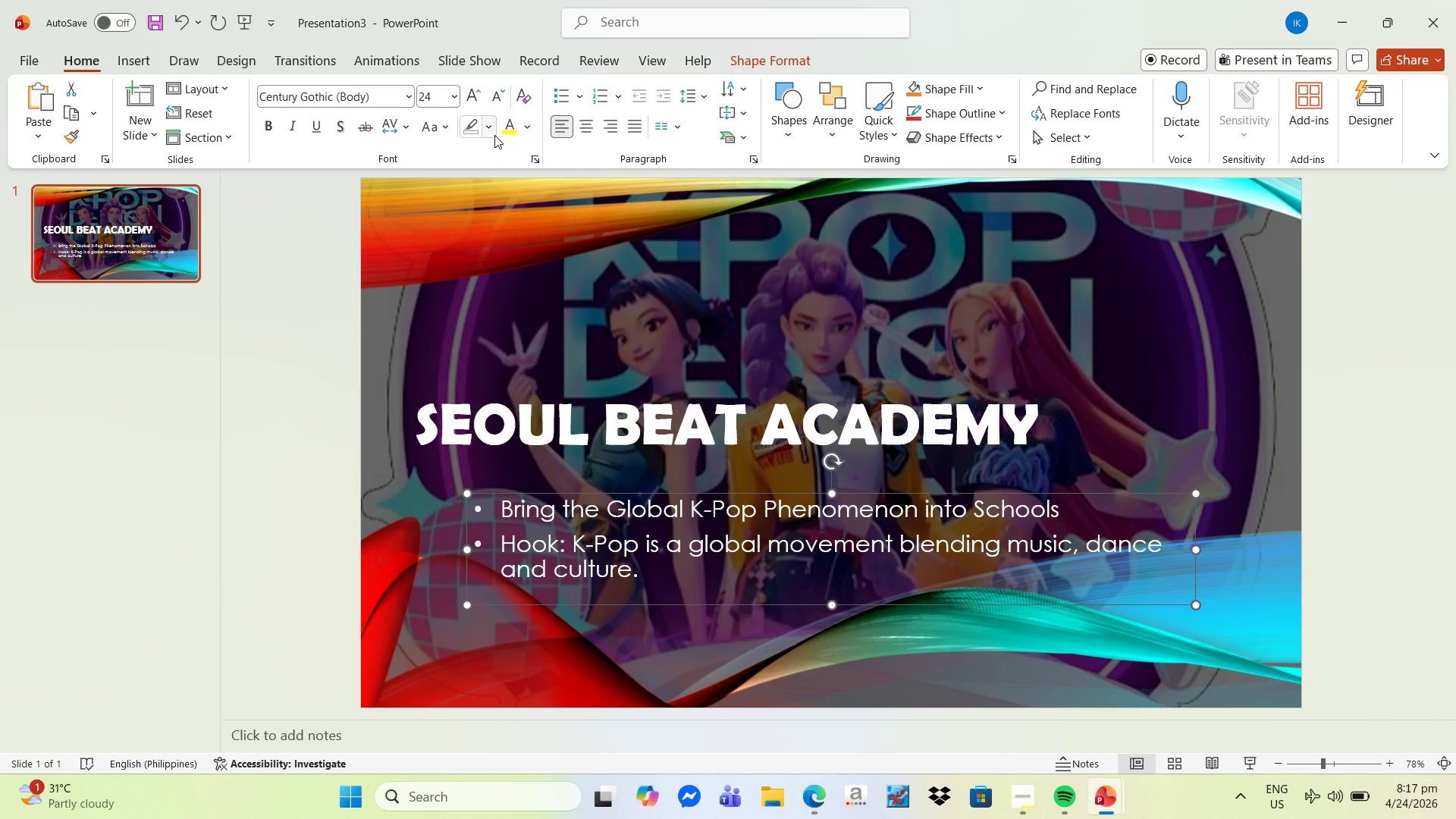 
left_click([494, 130])
 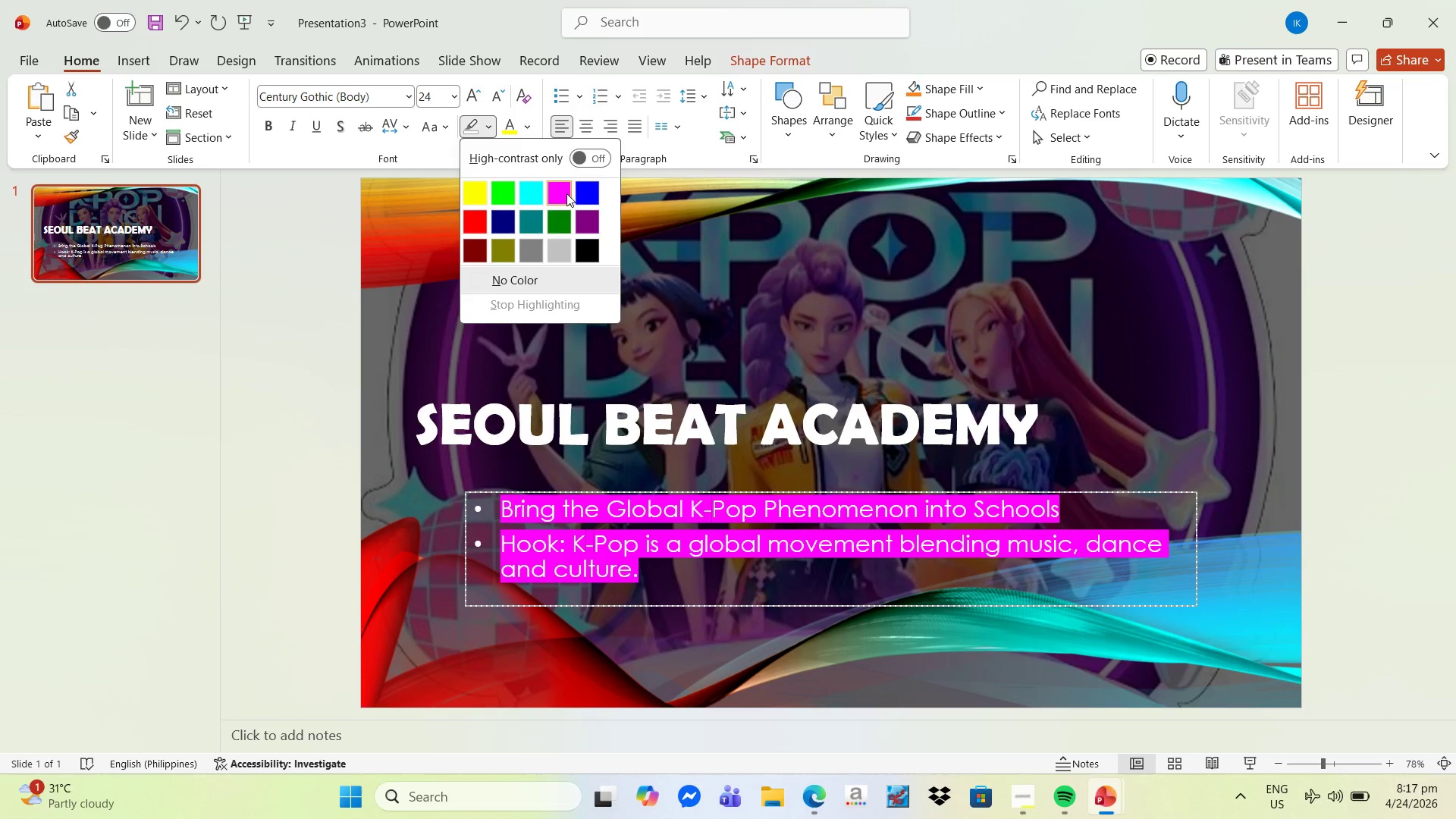 
left_click([566, 193])
 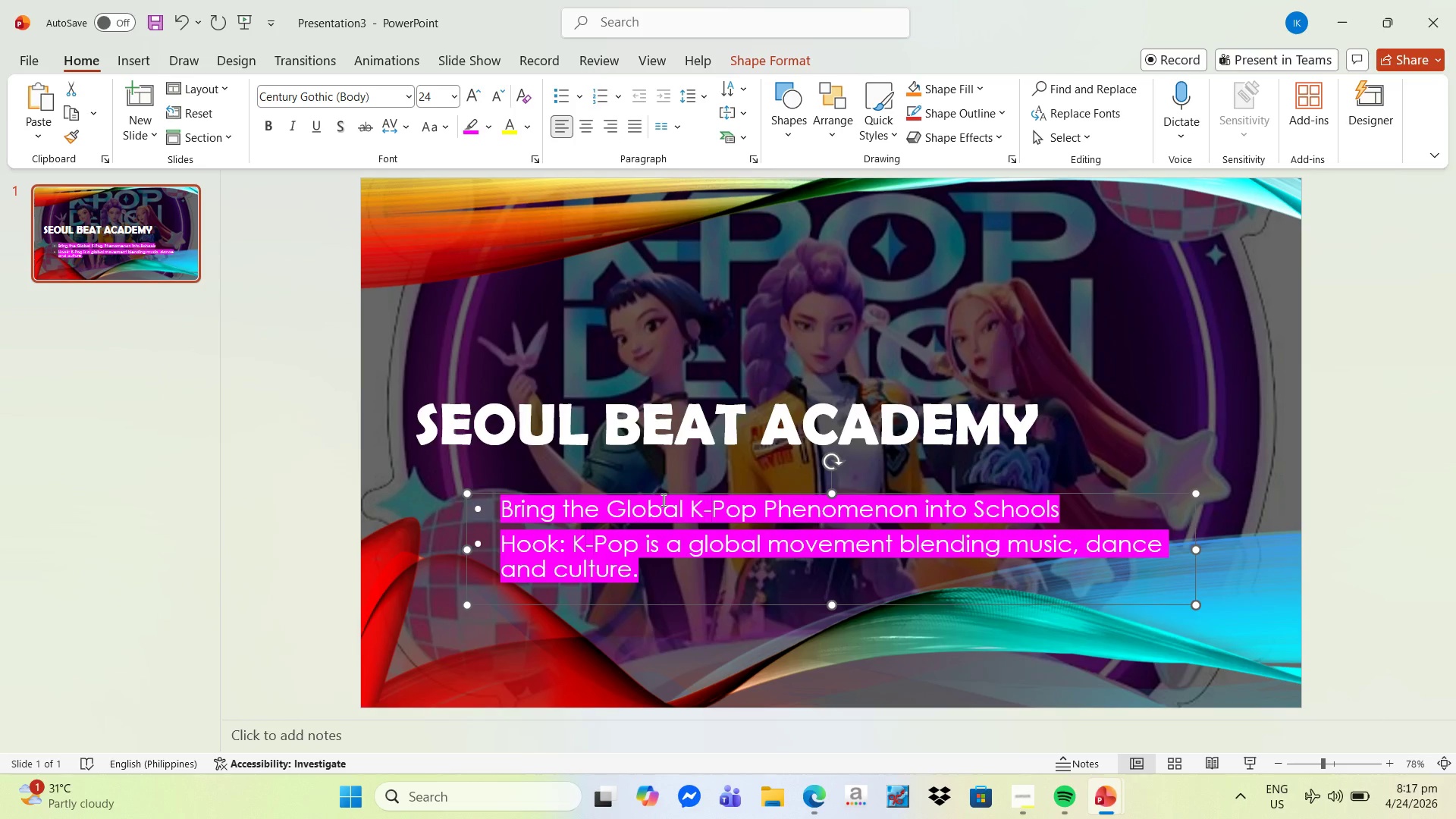 
left_click_drag(start_coordinate=[665, 494], to_coordinate=[617, 488])
 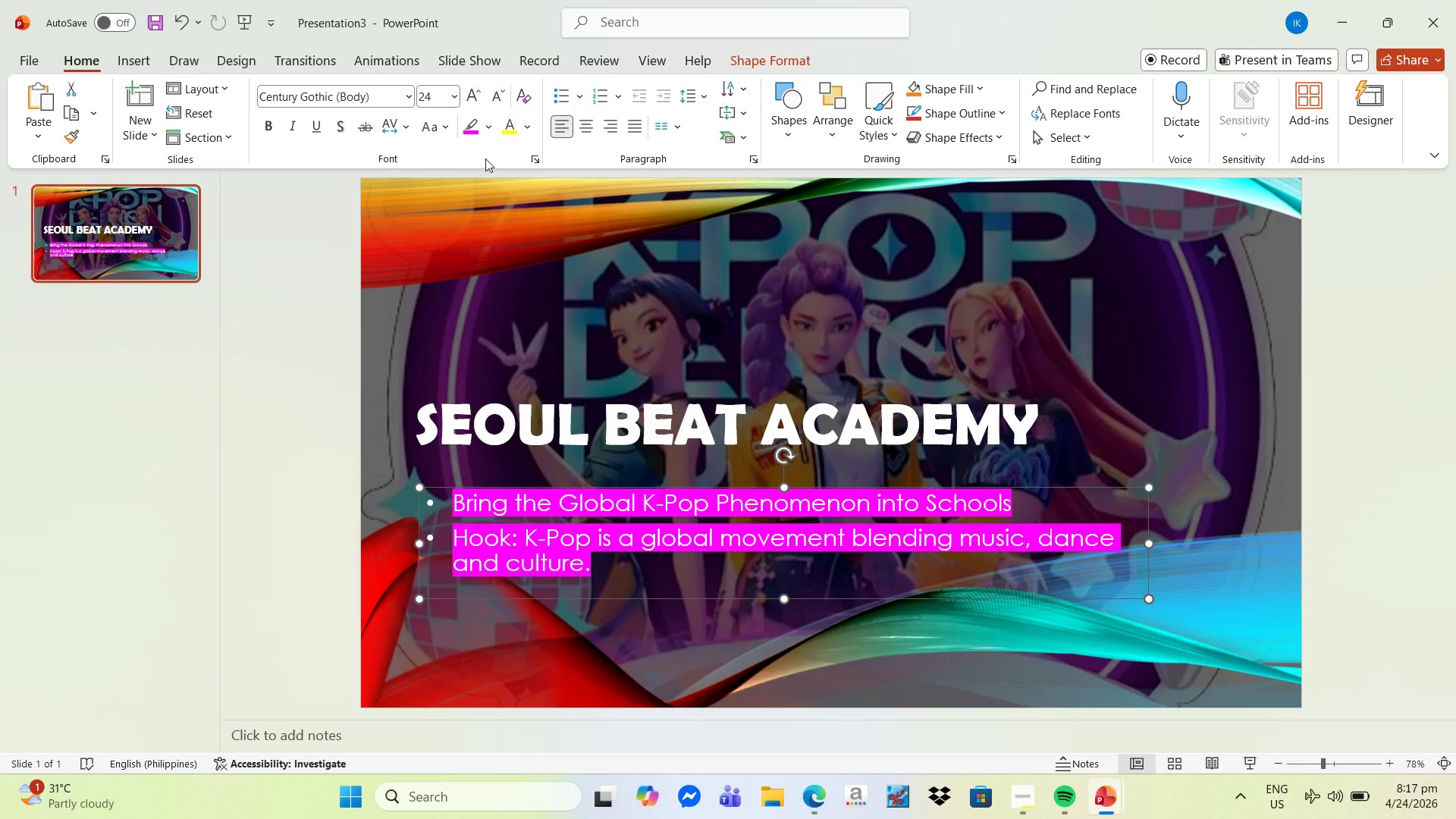 
left_click([598, 565])
 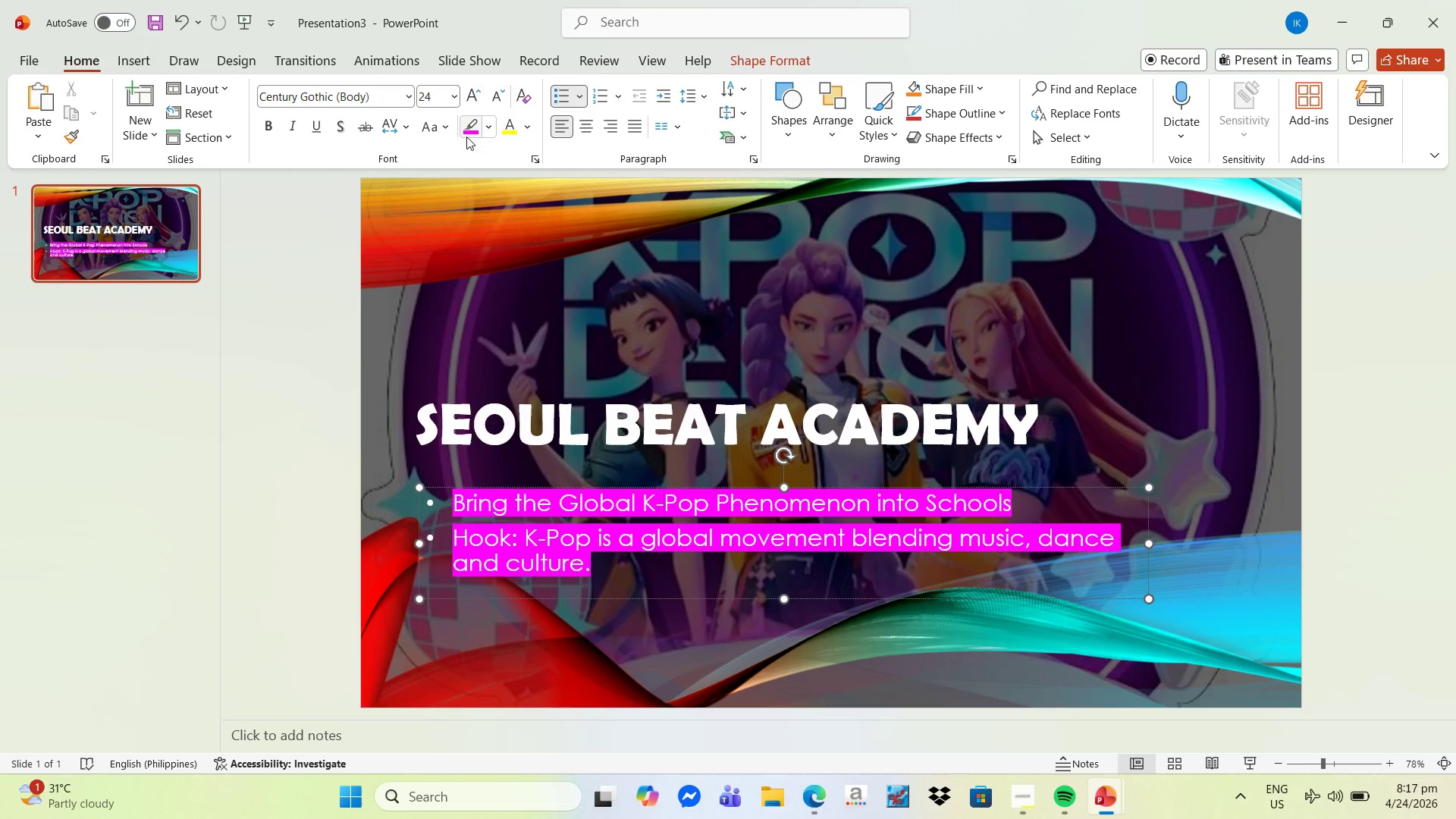 
left_click([488, 127])
 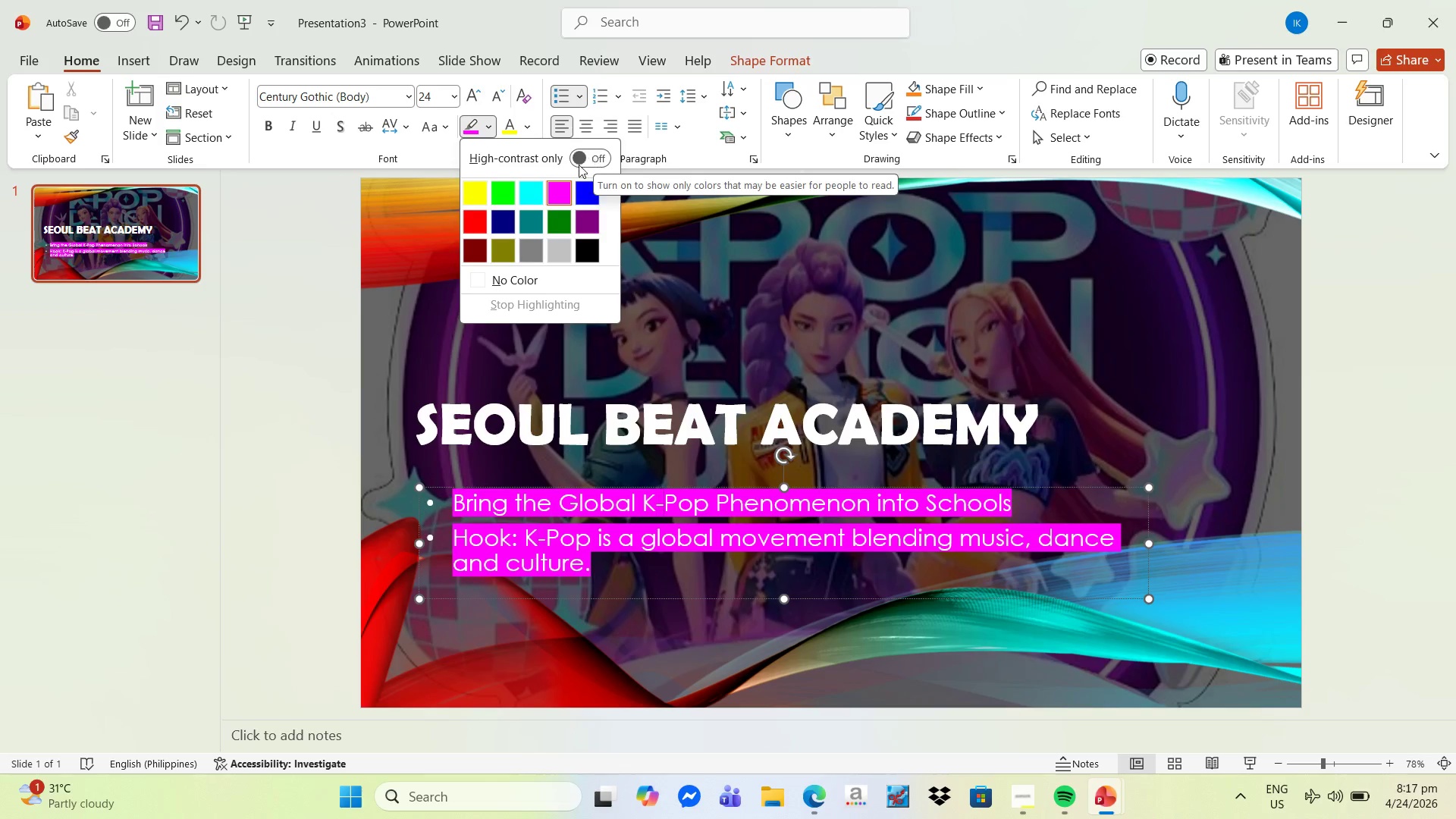 
left_click([478, 199])
 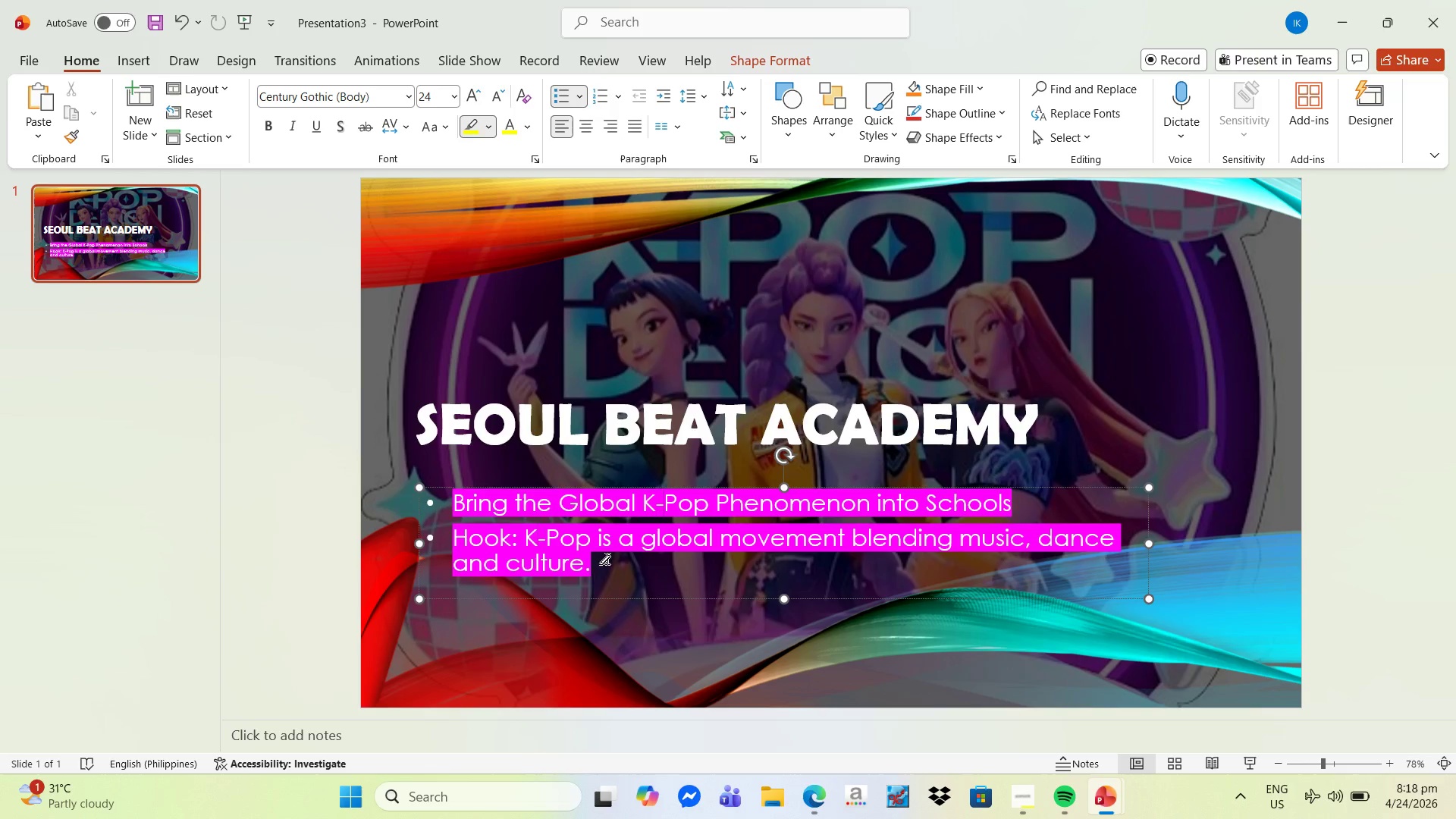 
key(Escape)
 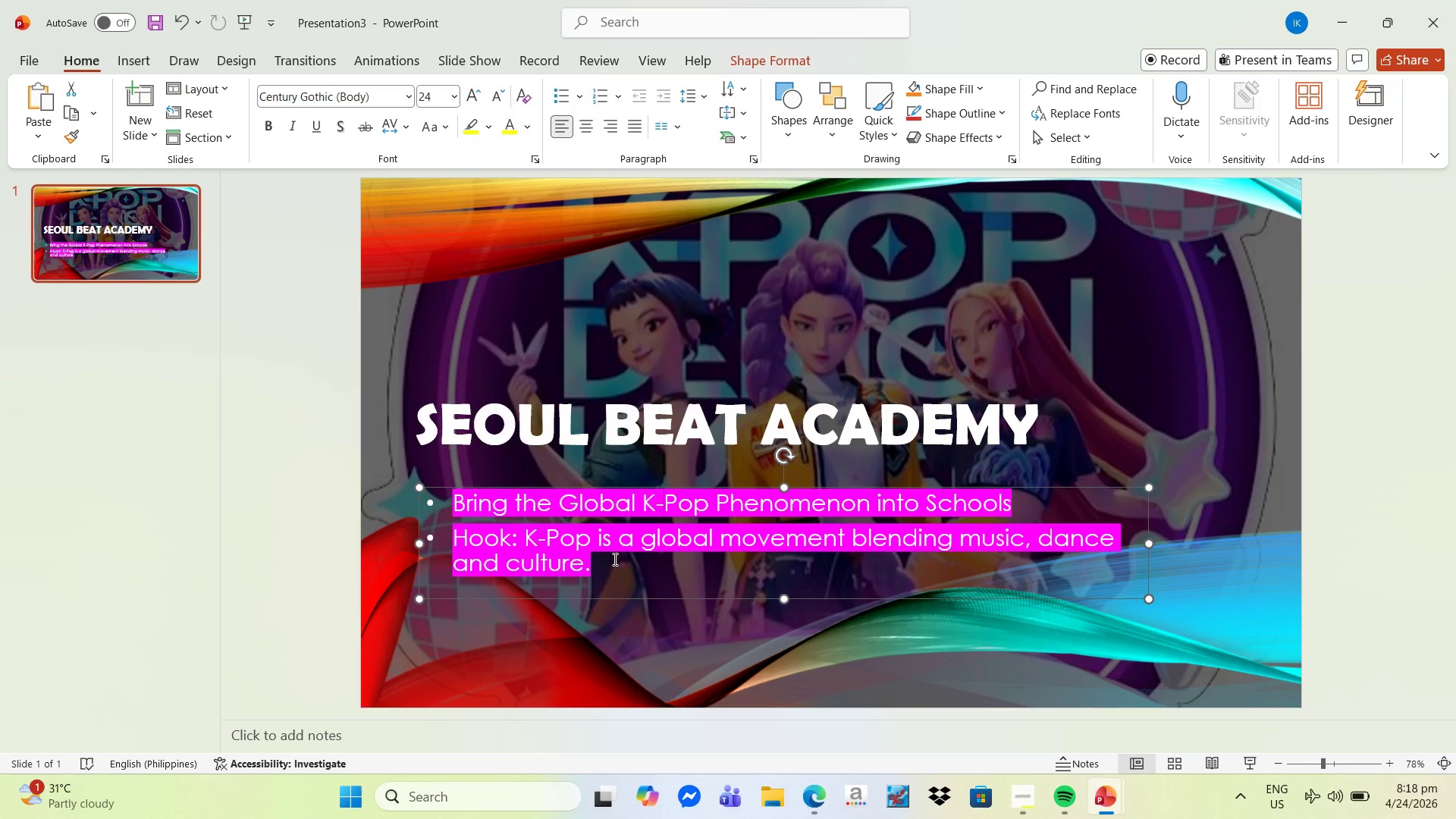 
key(Escape)
 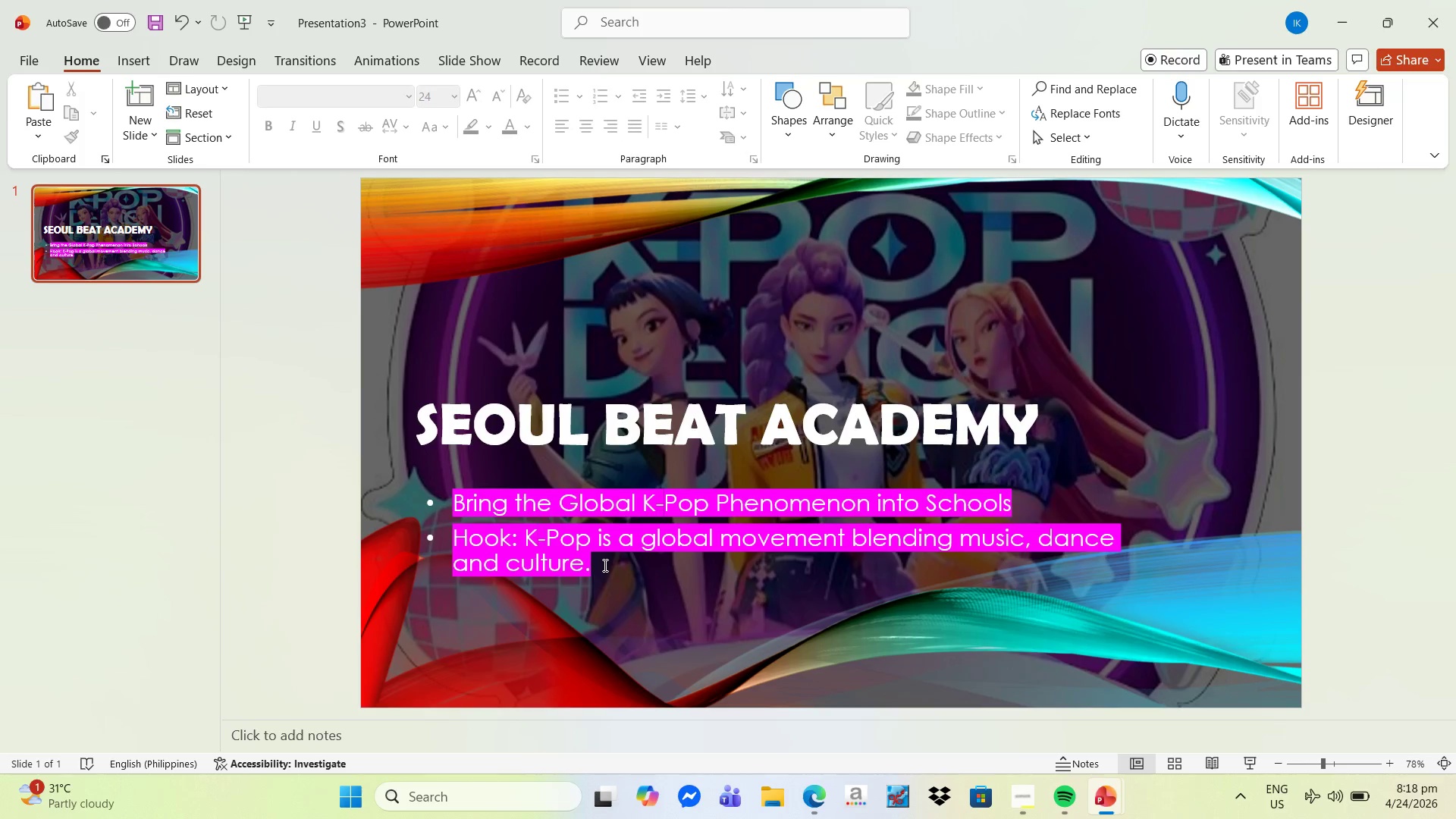 
left_click([604, 565])
 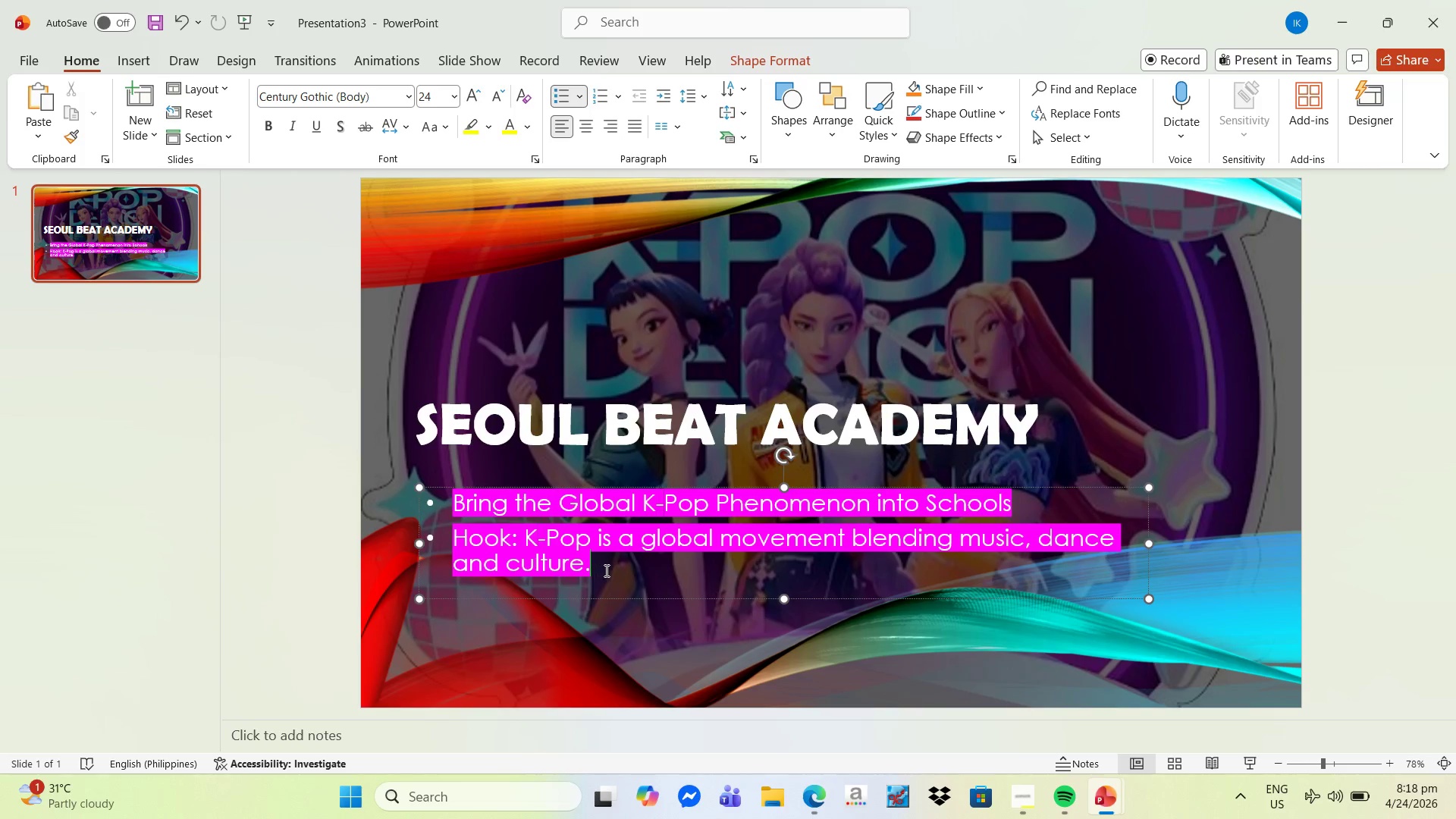 
left_click_drag(start_coordinate=[606, 570], to_coordinate=[438, 510])
 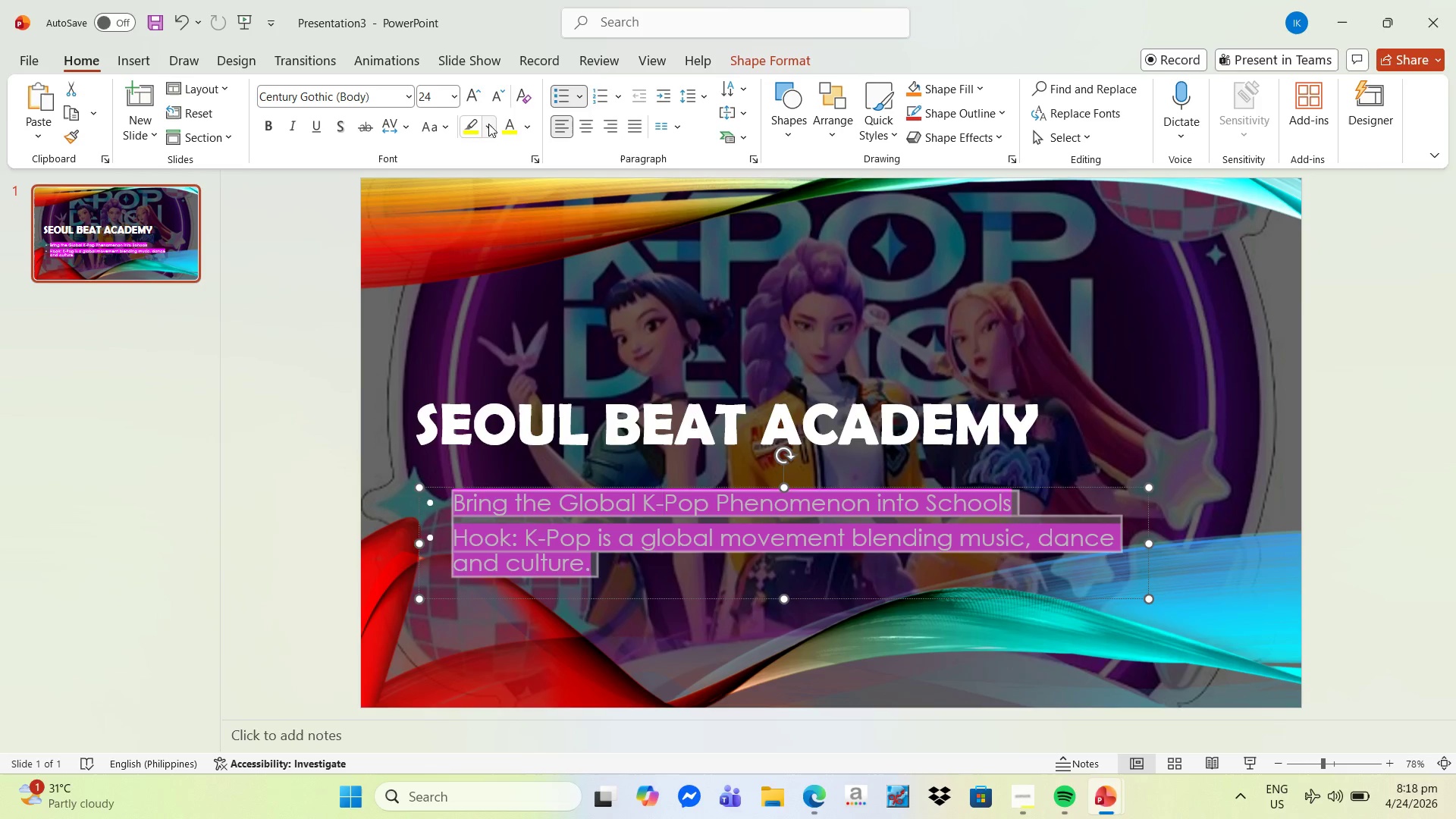 
left_click([475, 130])
 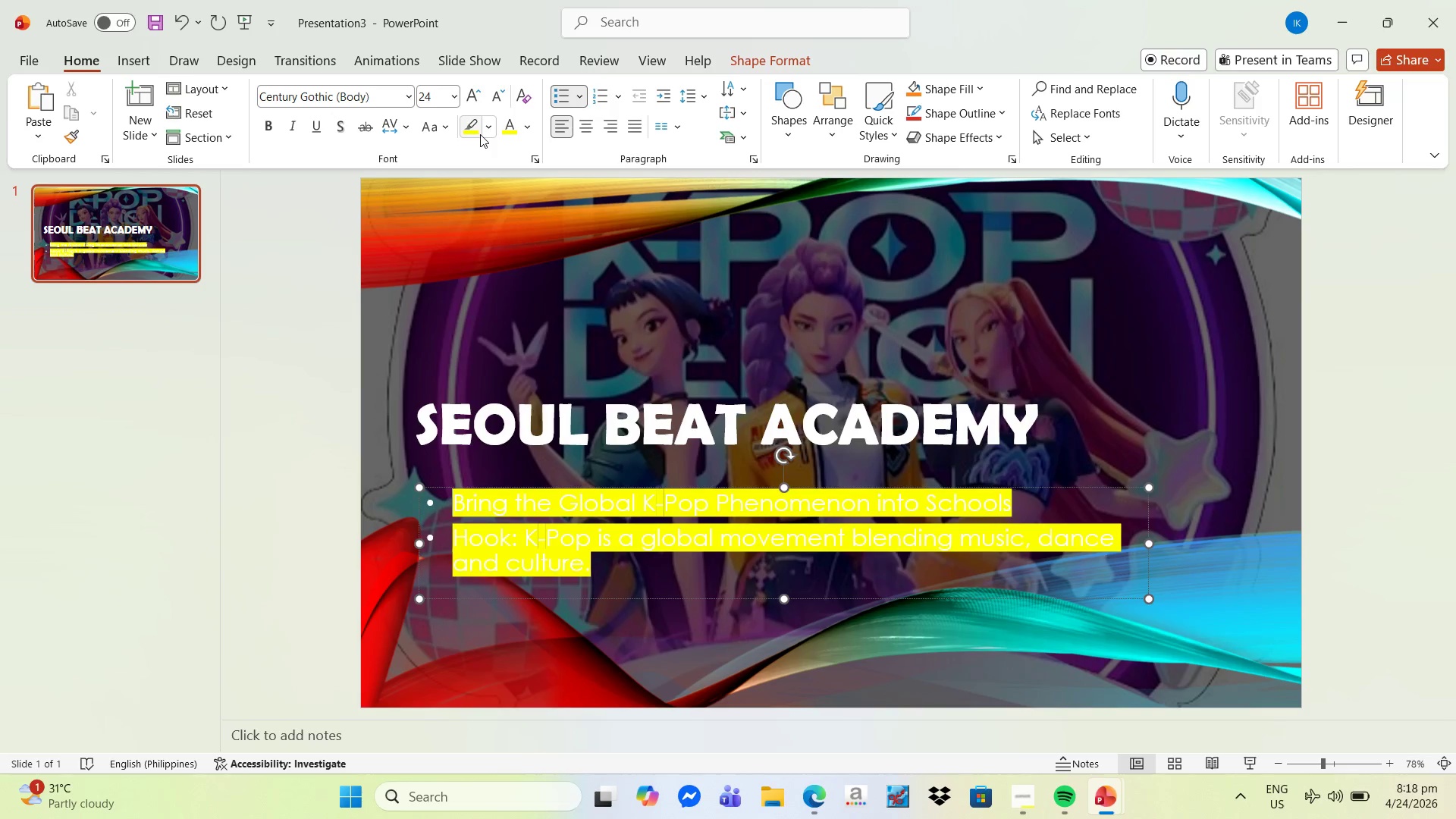 
left_click([486, 133])
 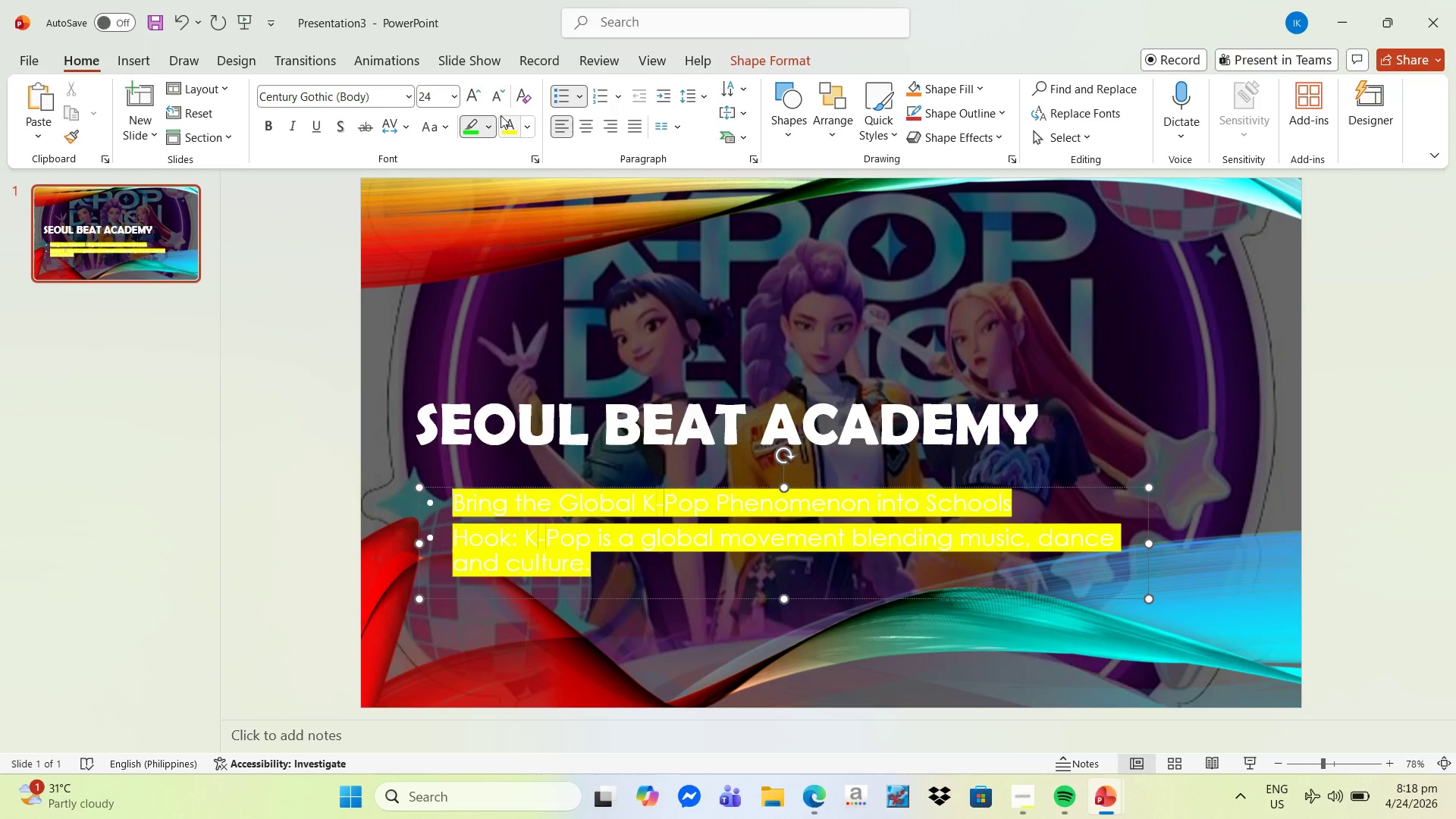 
left_click([617, 565])
 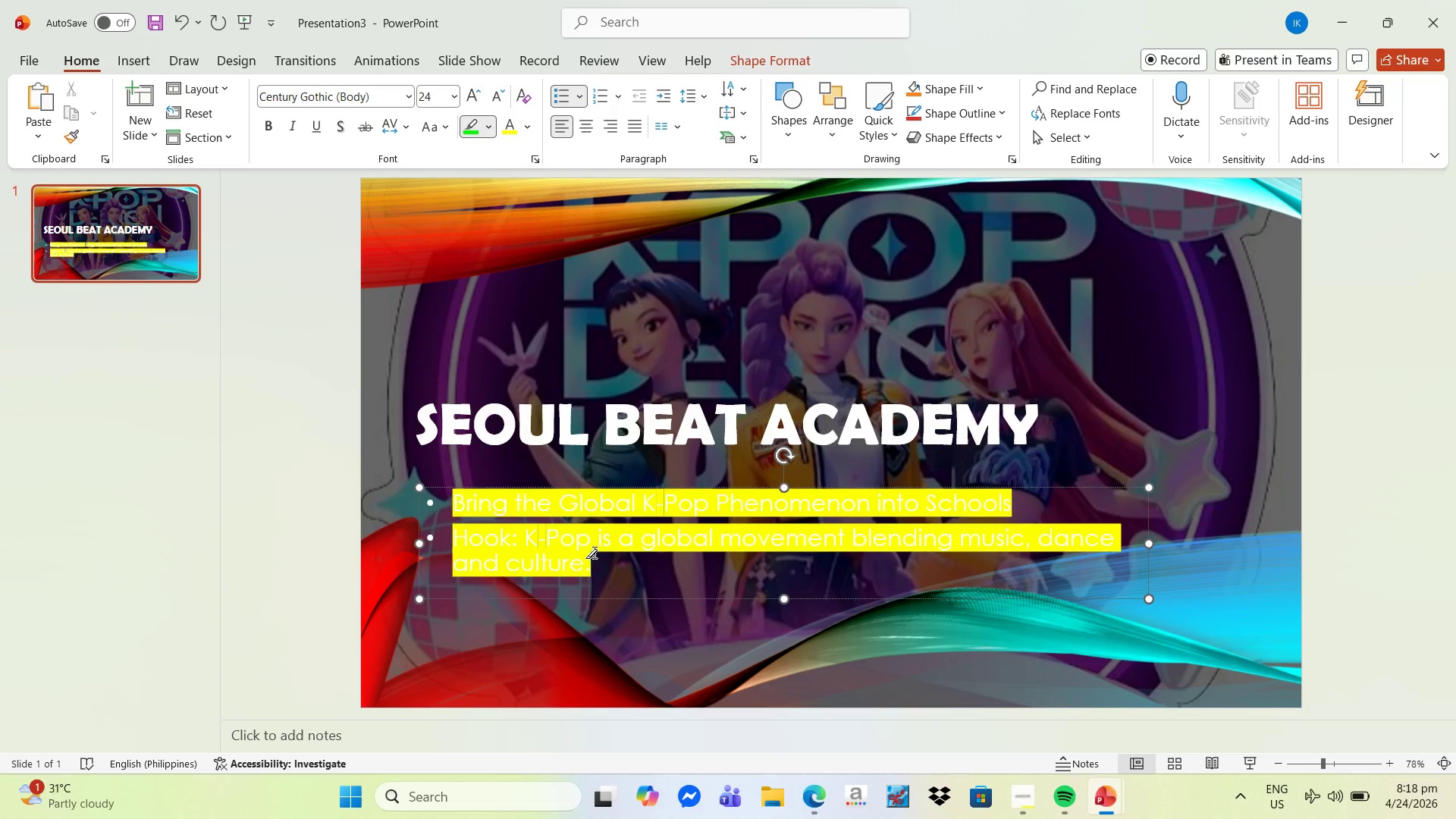 
key(Escape)
 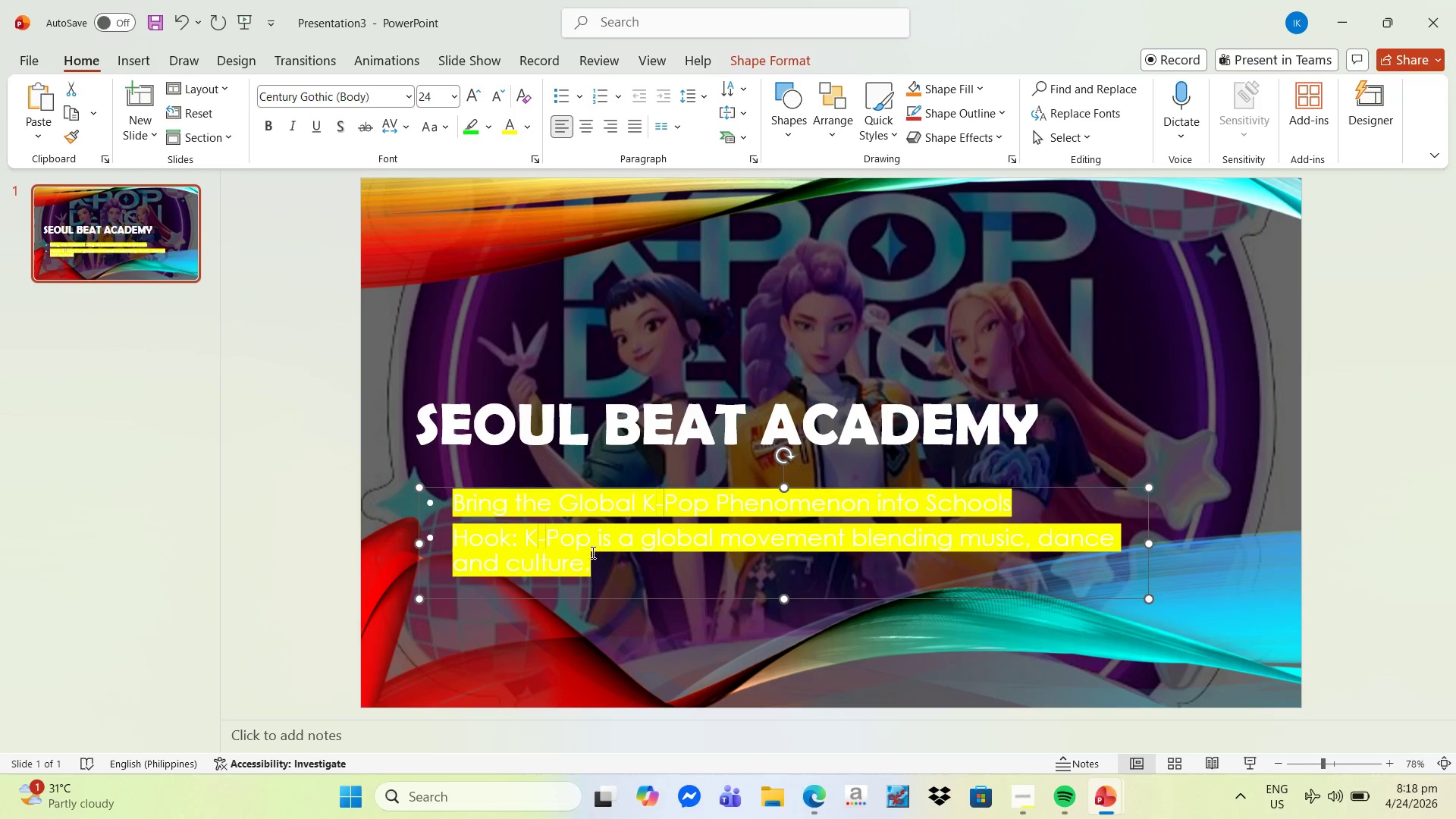 
key(Escape)
 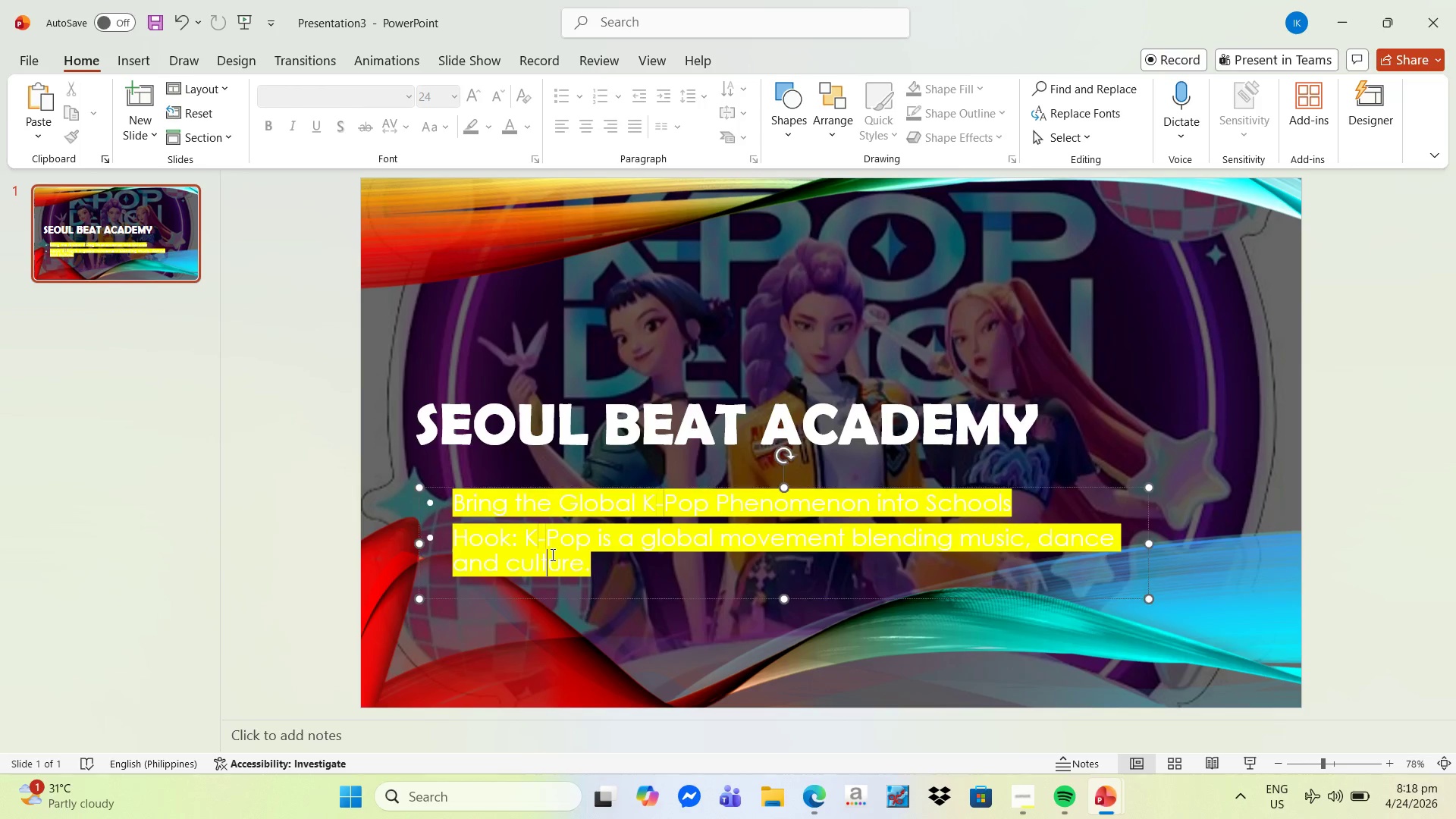 
double_click([551, 554])
 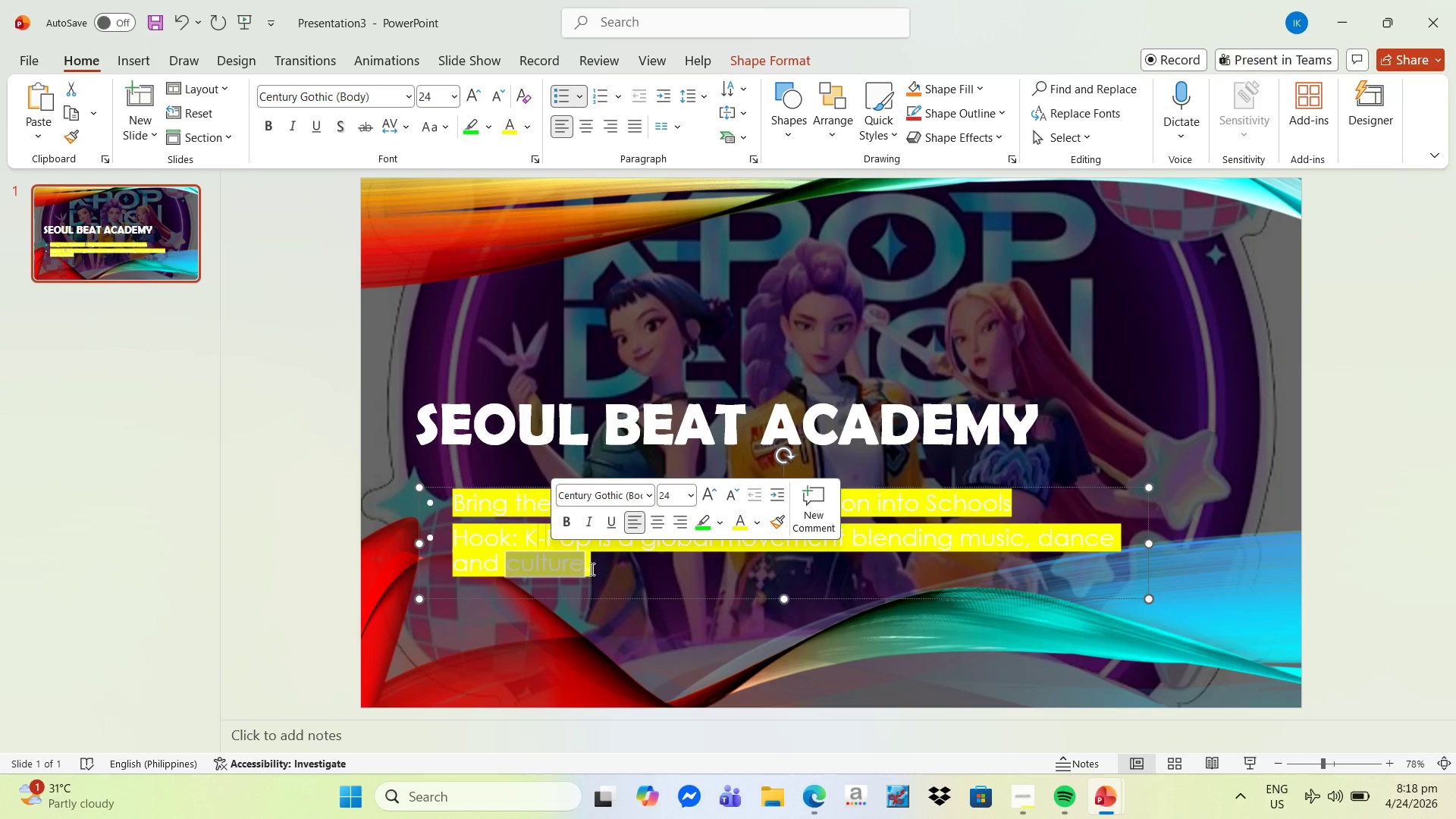 
left_click([599, 571])
 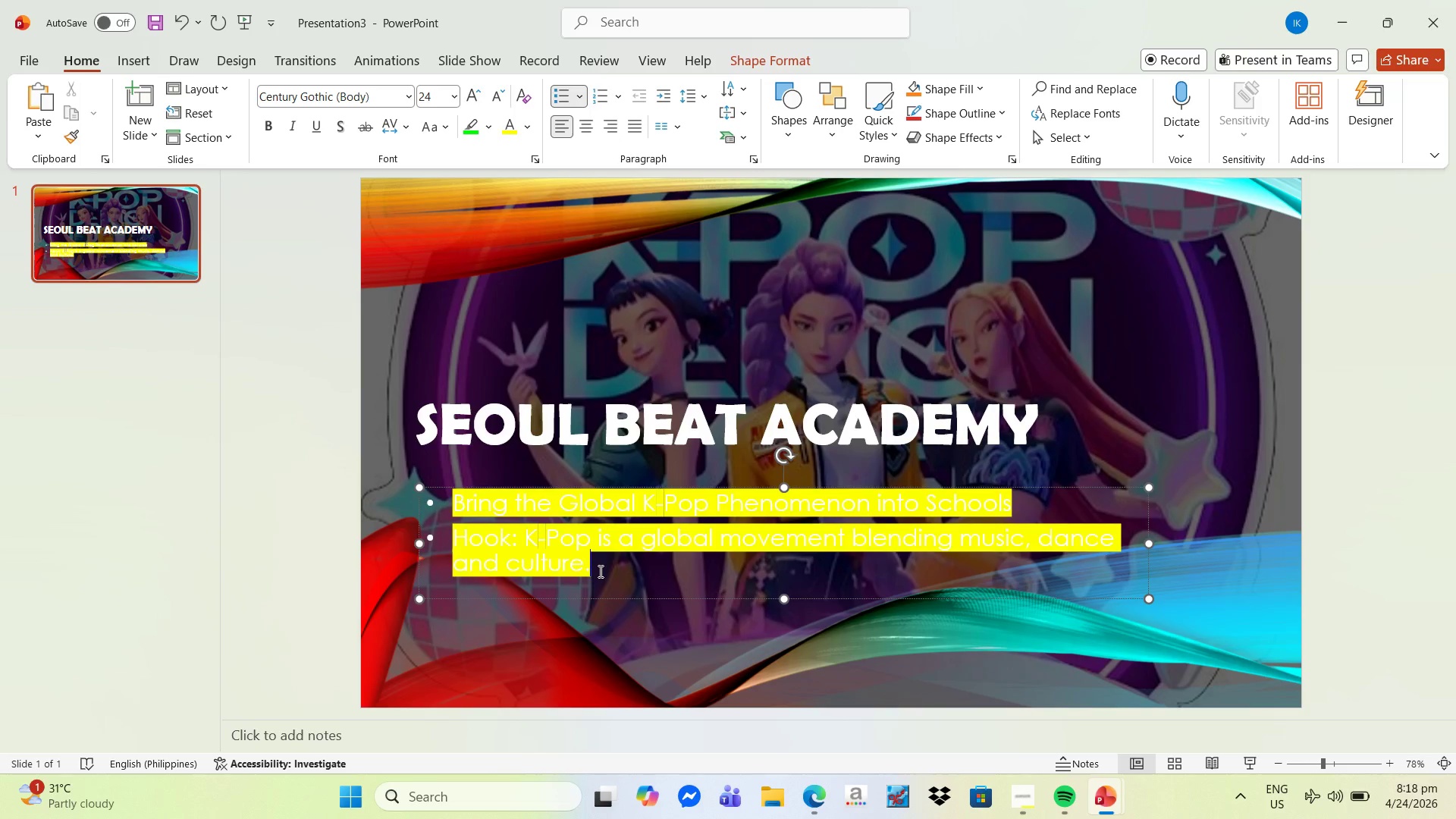 
left_click_drag(start_coordinate=[599, 571], to_coordinate=[438, 510])
 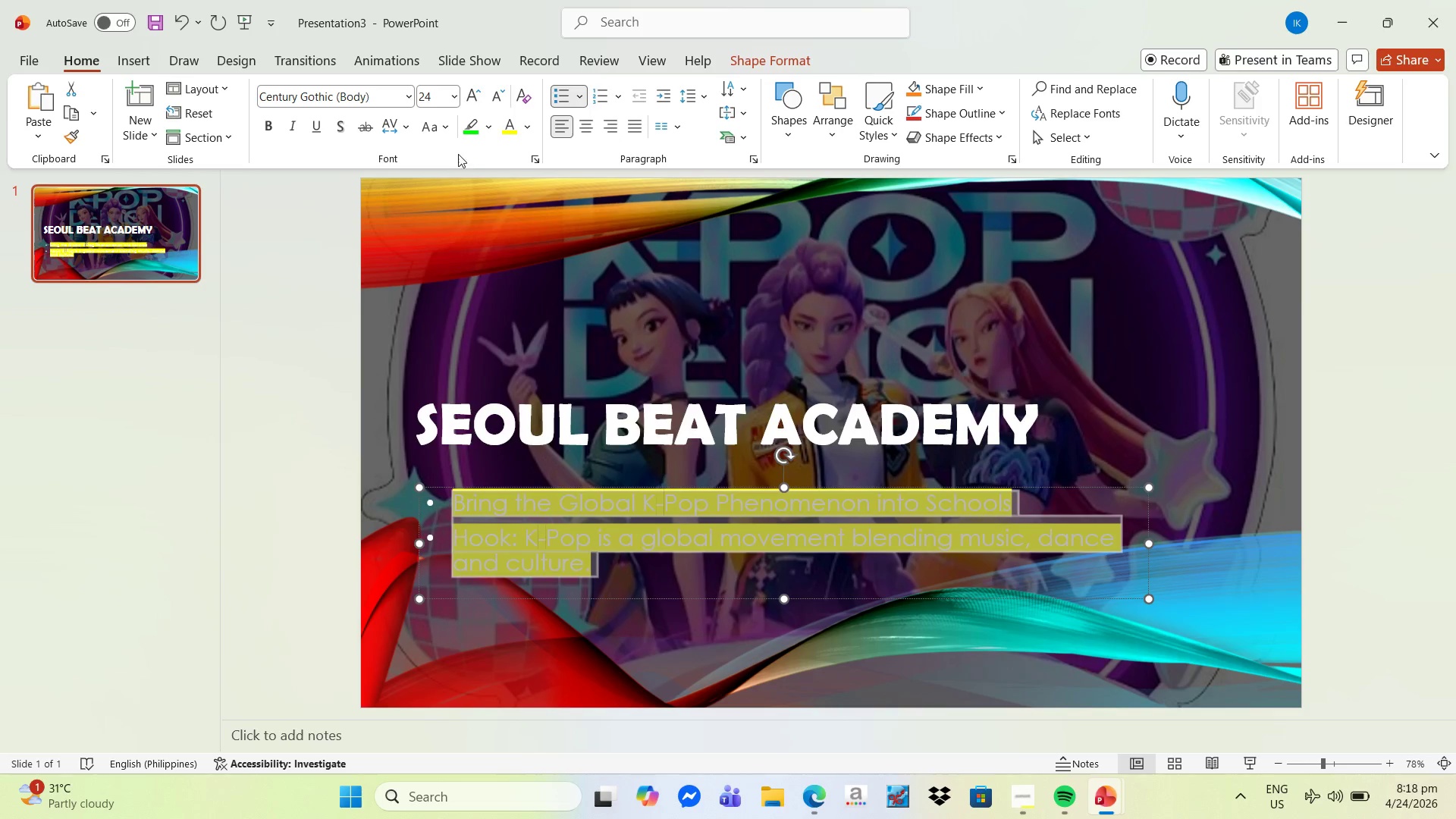 
left_click([469, 136])
 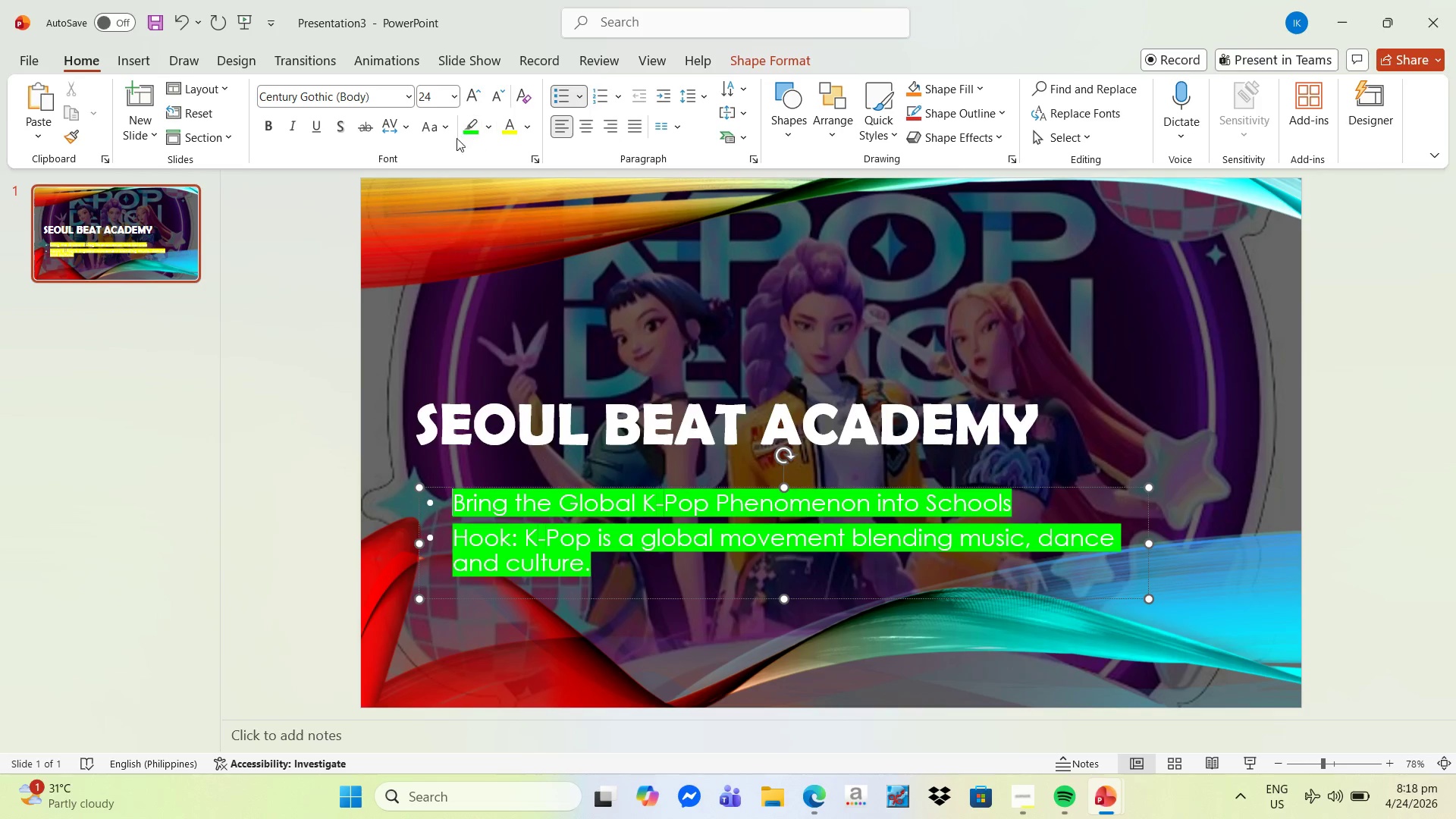 
mouse_move([494, 150])
 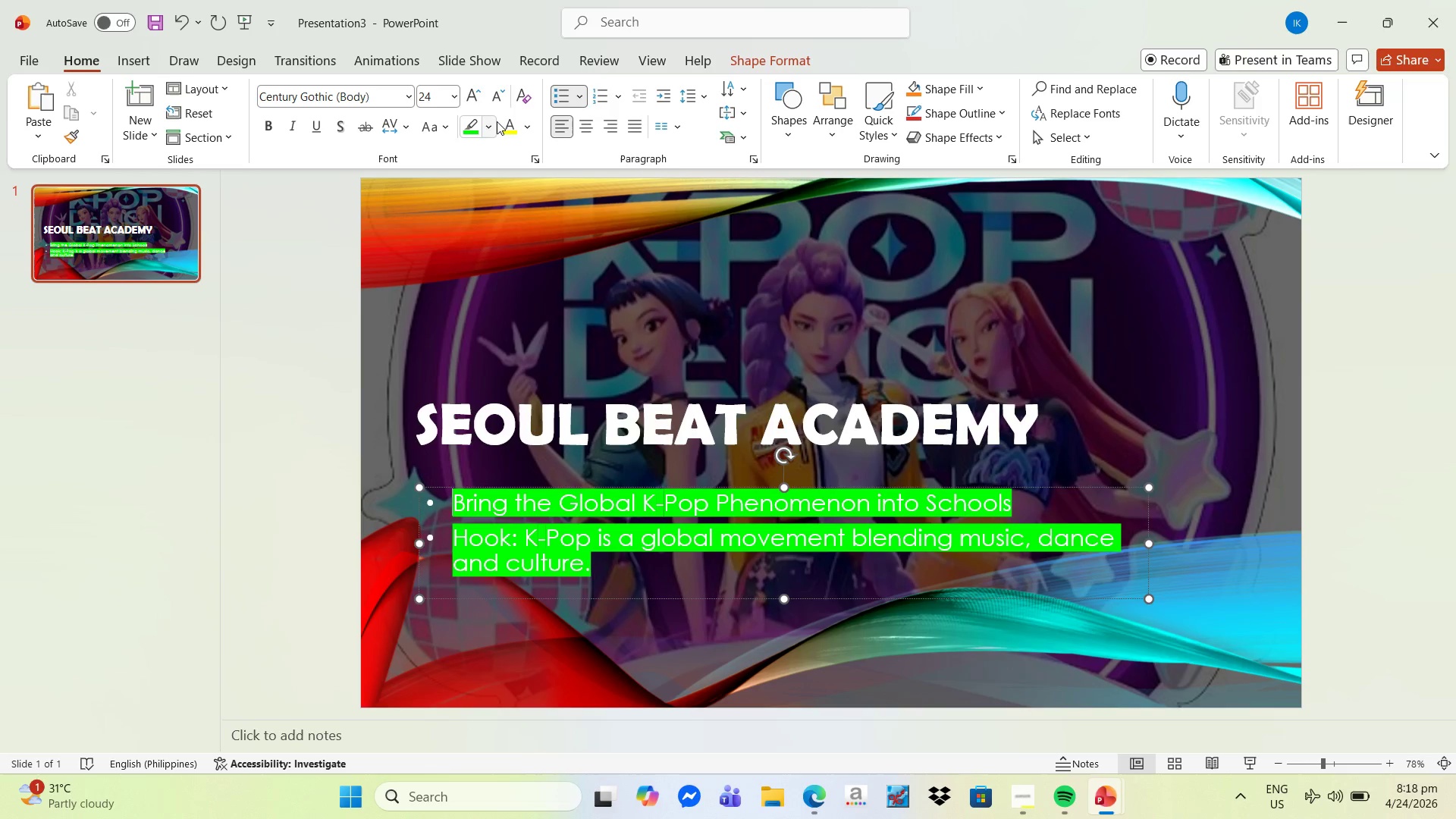 
left_click([489, 131])
 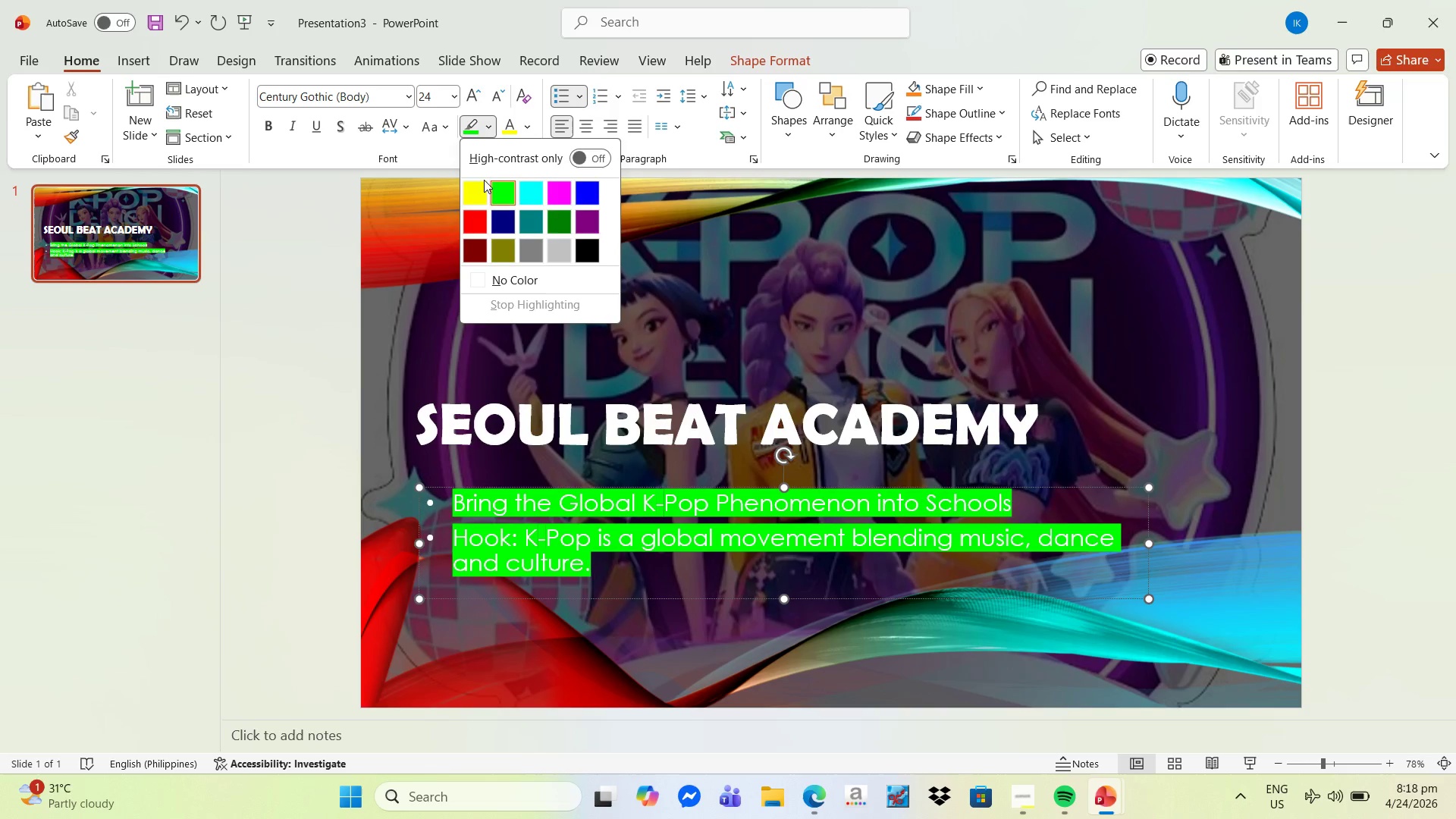 
left_click([469, 187])
 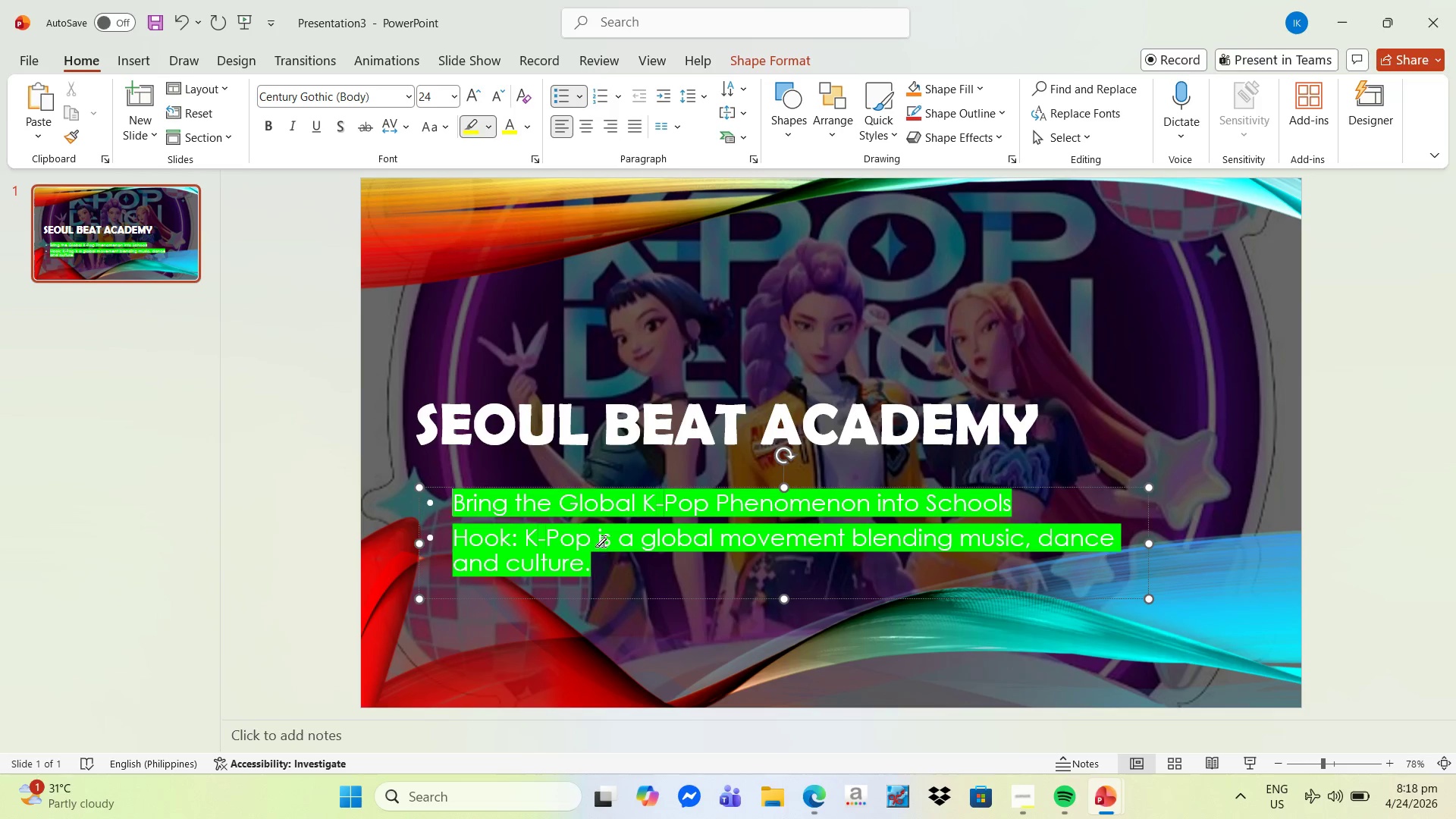 
left_click([588, 550])
 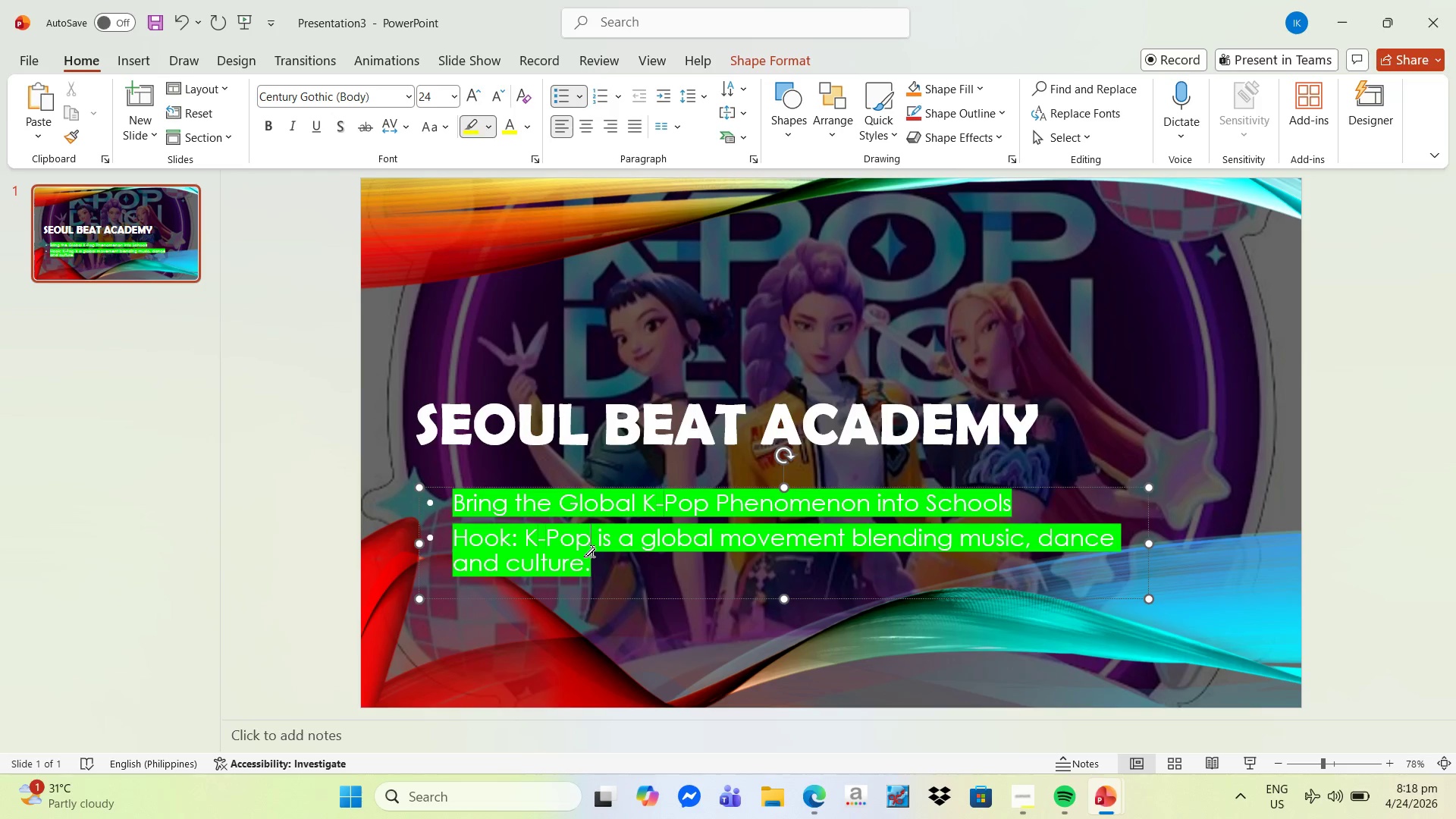 
key(Escape)
 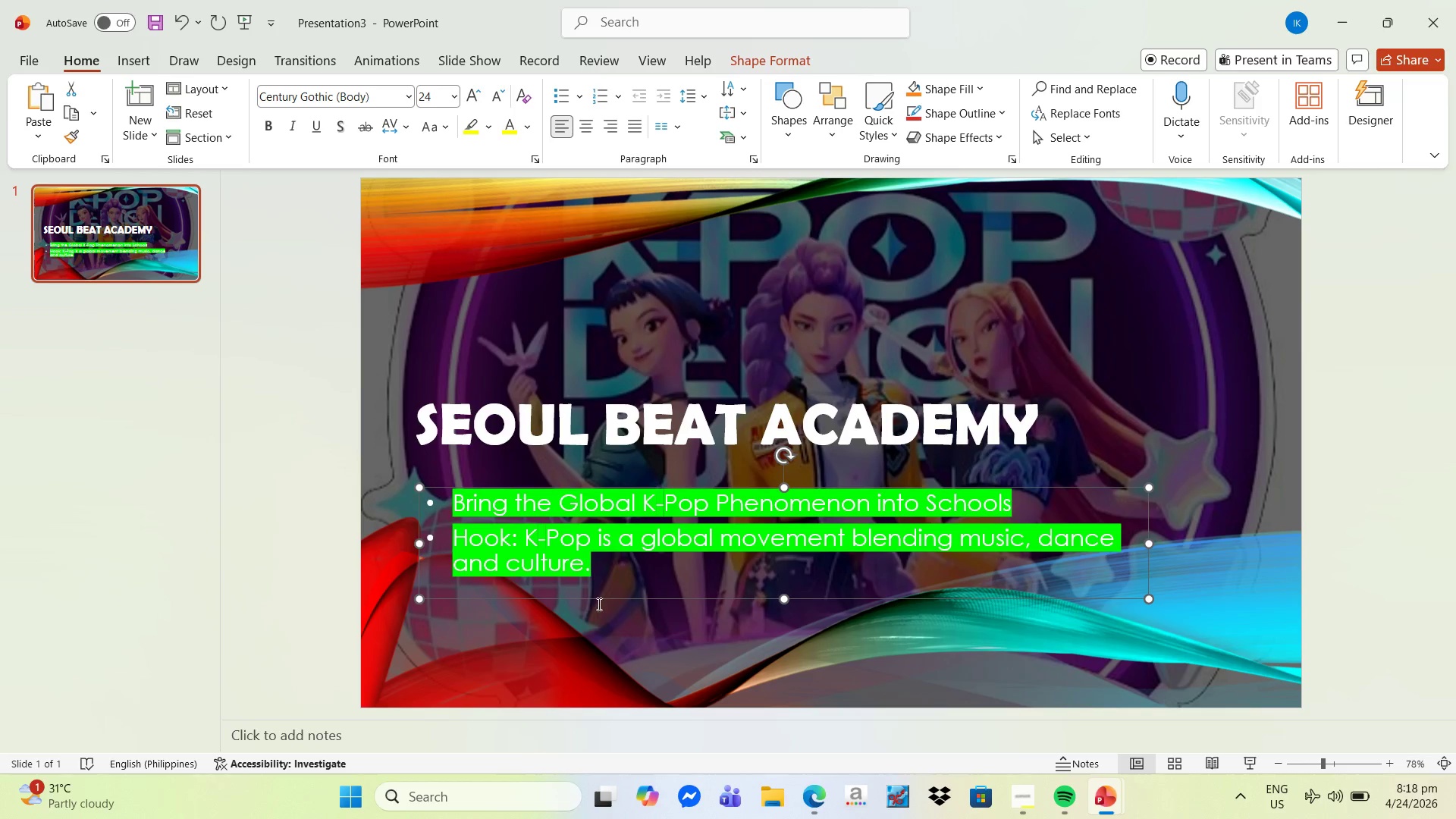 
left_click_drag(start_coordinate=[607, 576], to_coordinate=[453, 505])
 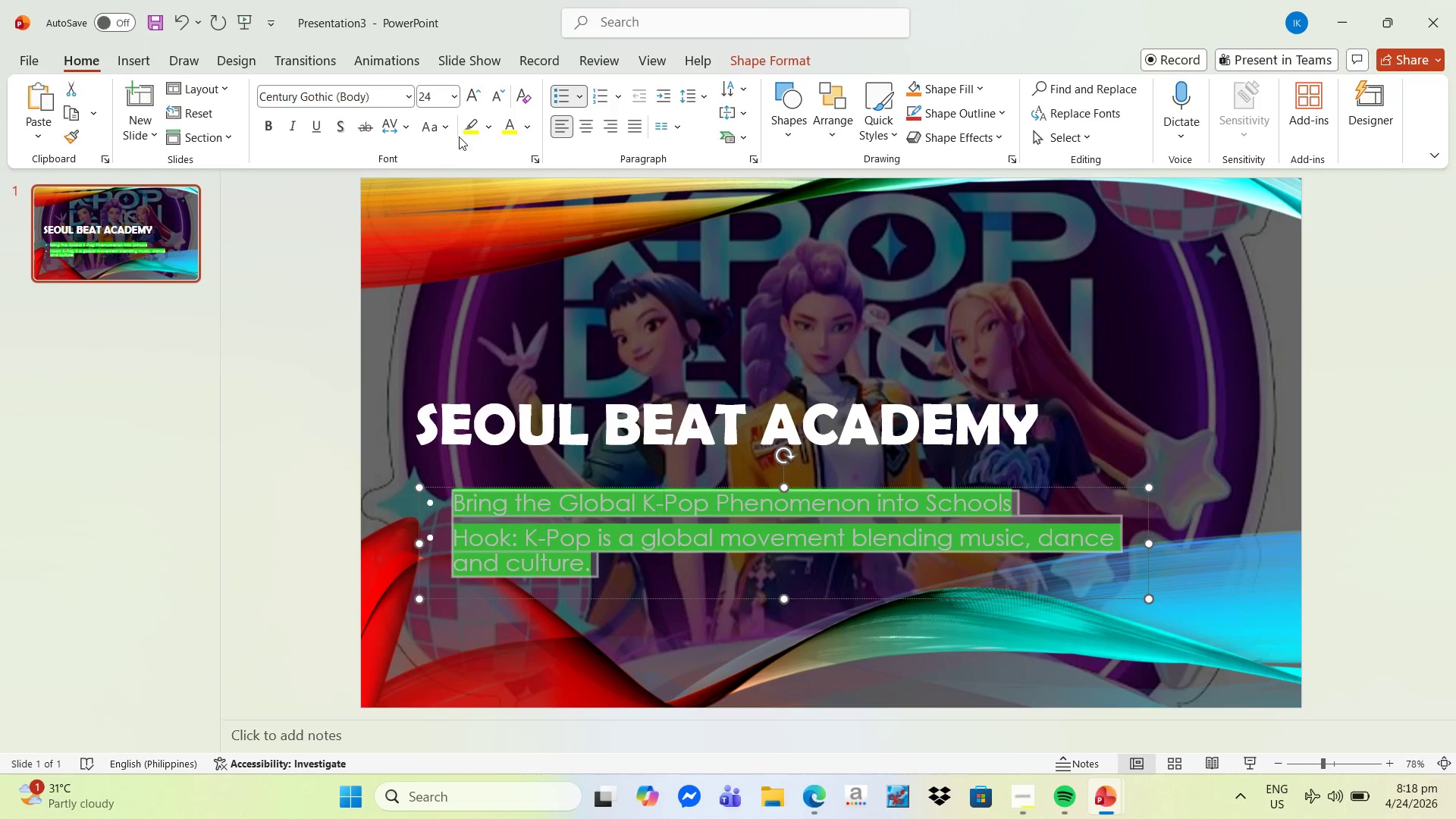 
left_click([487, 128])
 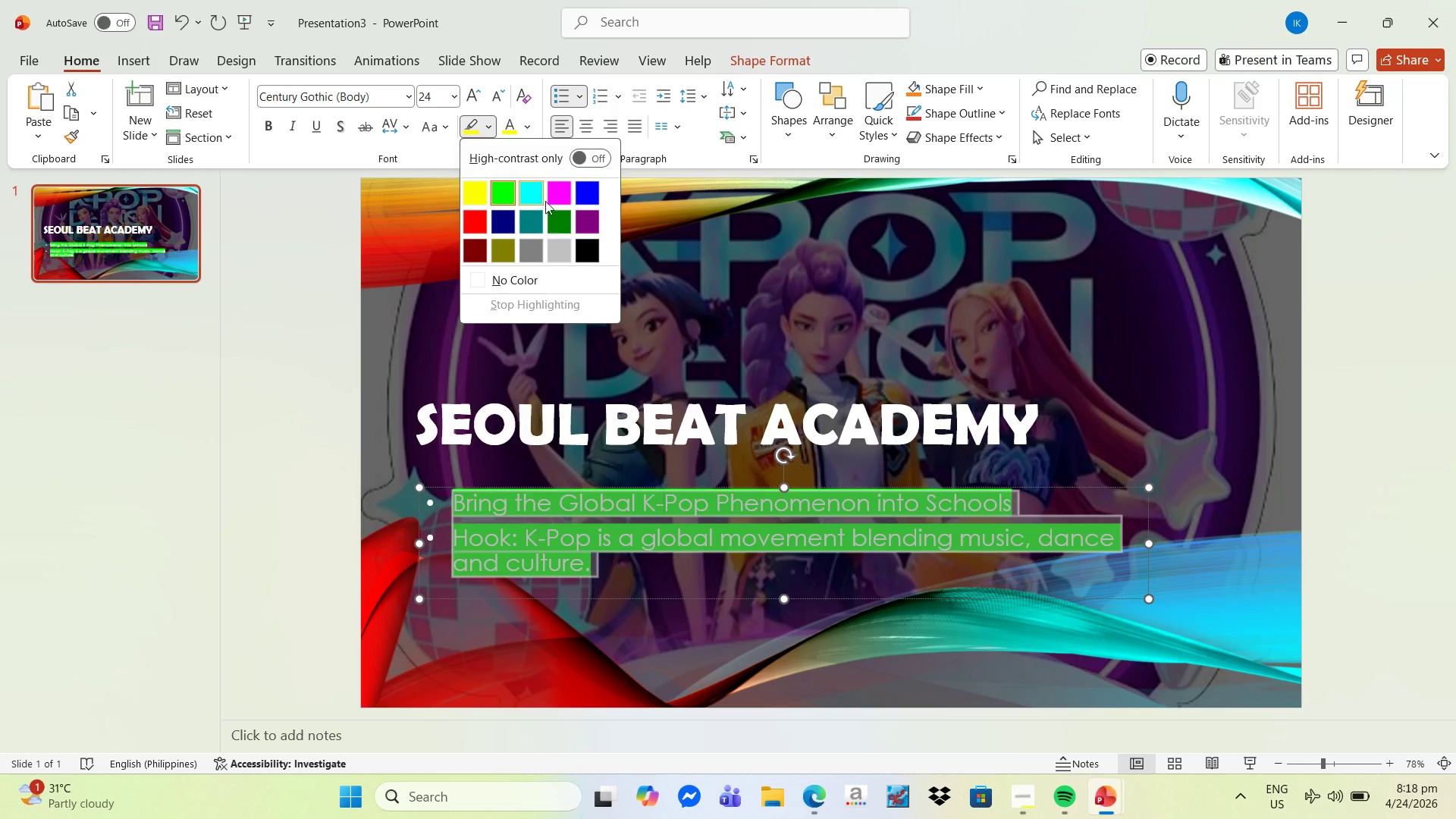 
mouse_move([585, 213])
 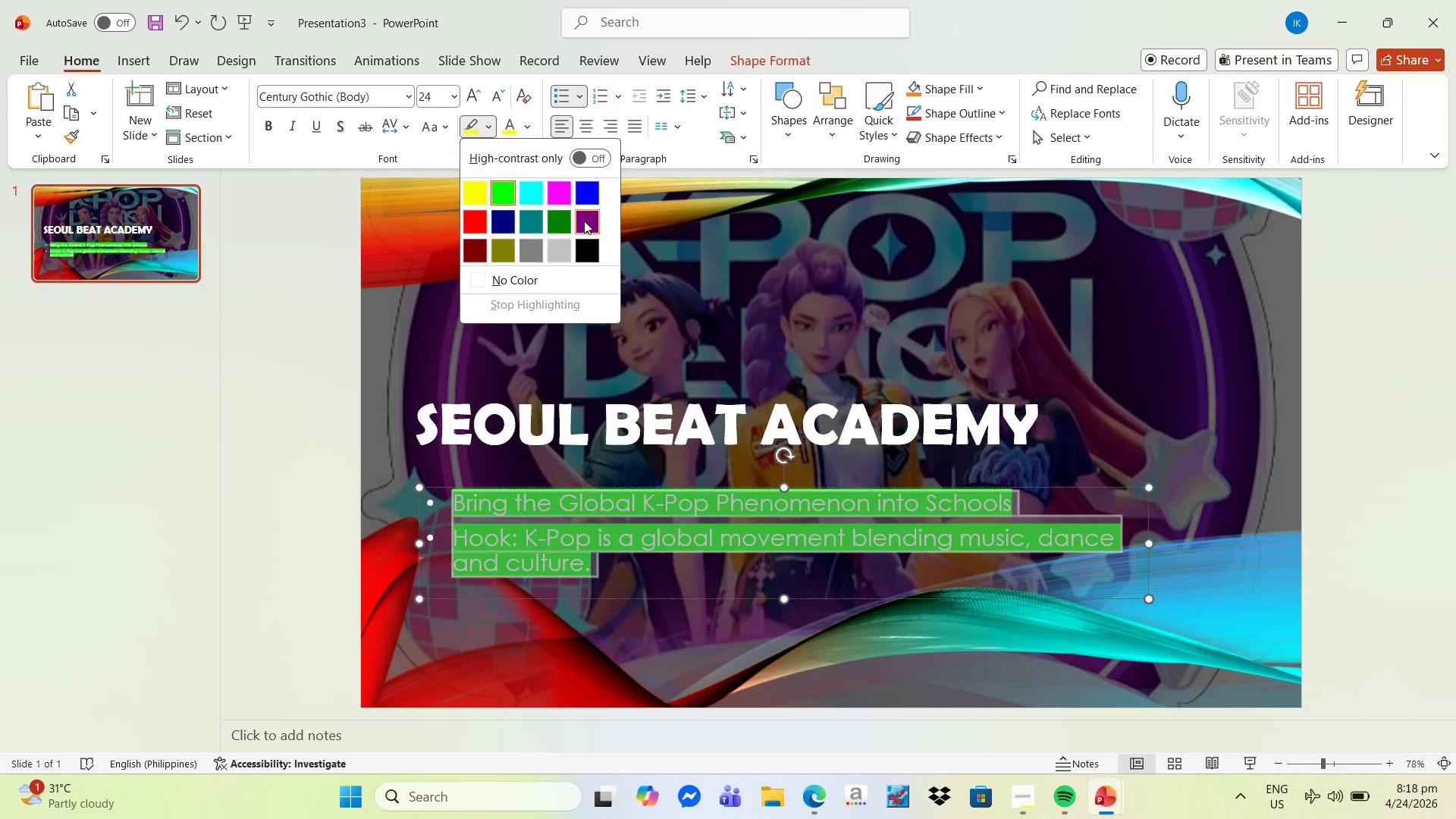 
left_click([585, 221])
 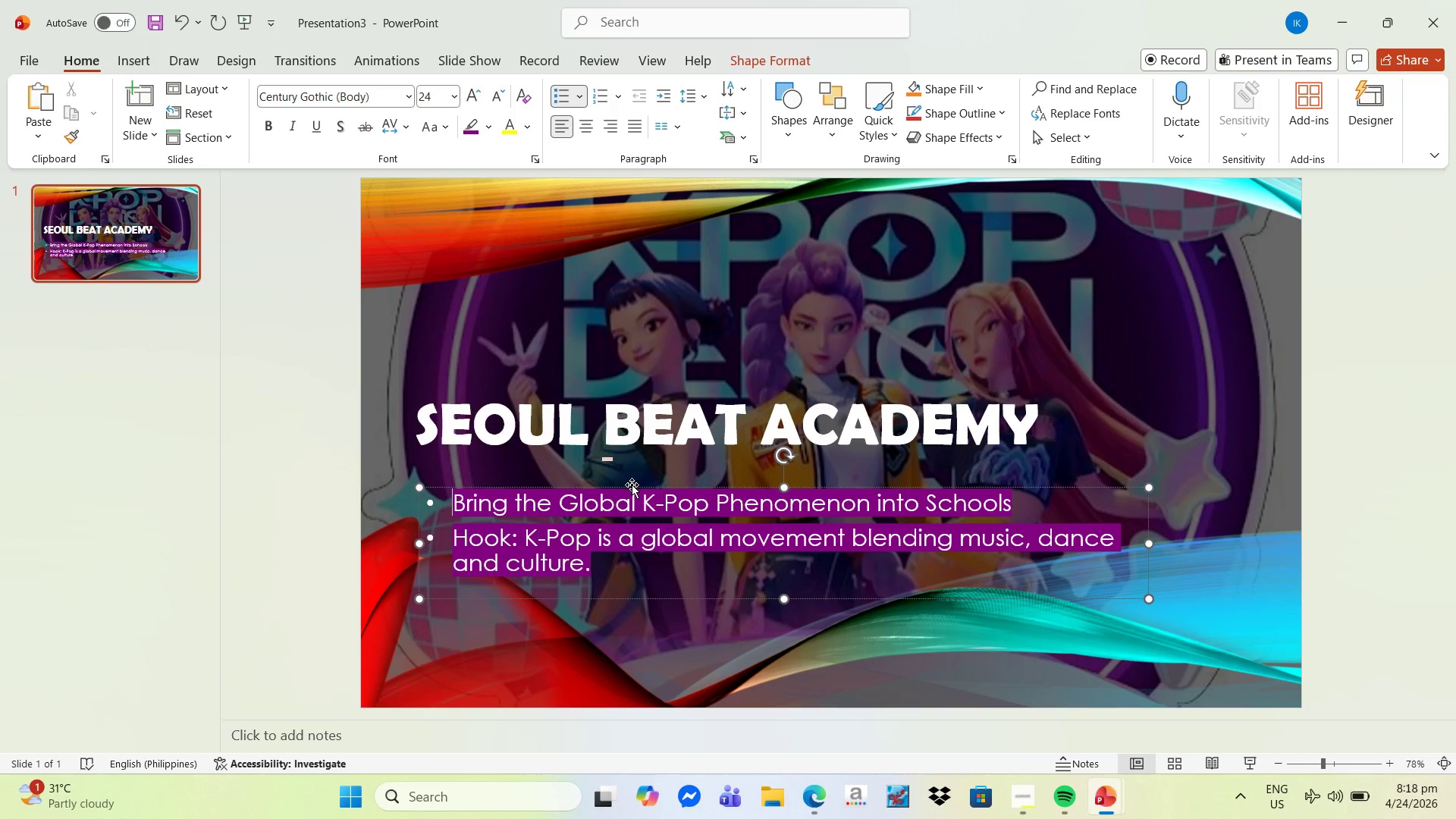 
left_click_drag(start_coordinate=[632, 488], to_coordinate=[606, 514])
 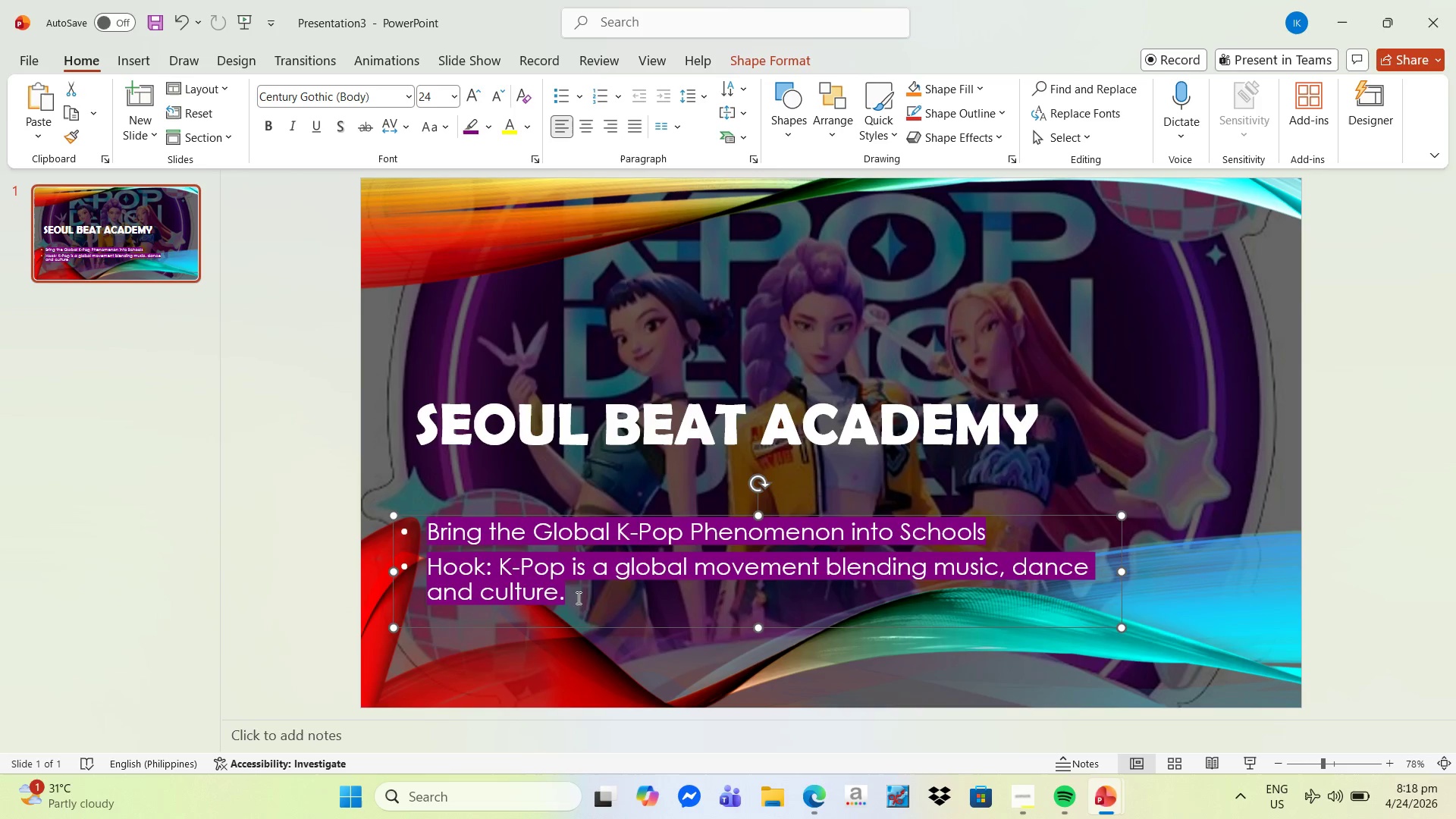 
left_click_drag(start_coordinate=[581, 605], to_coordinate=[447, 531])
 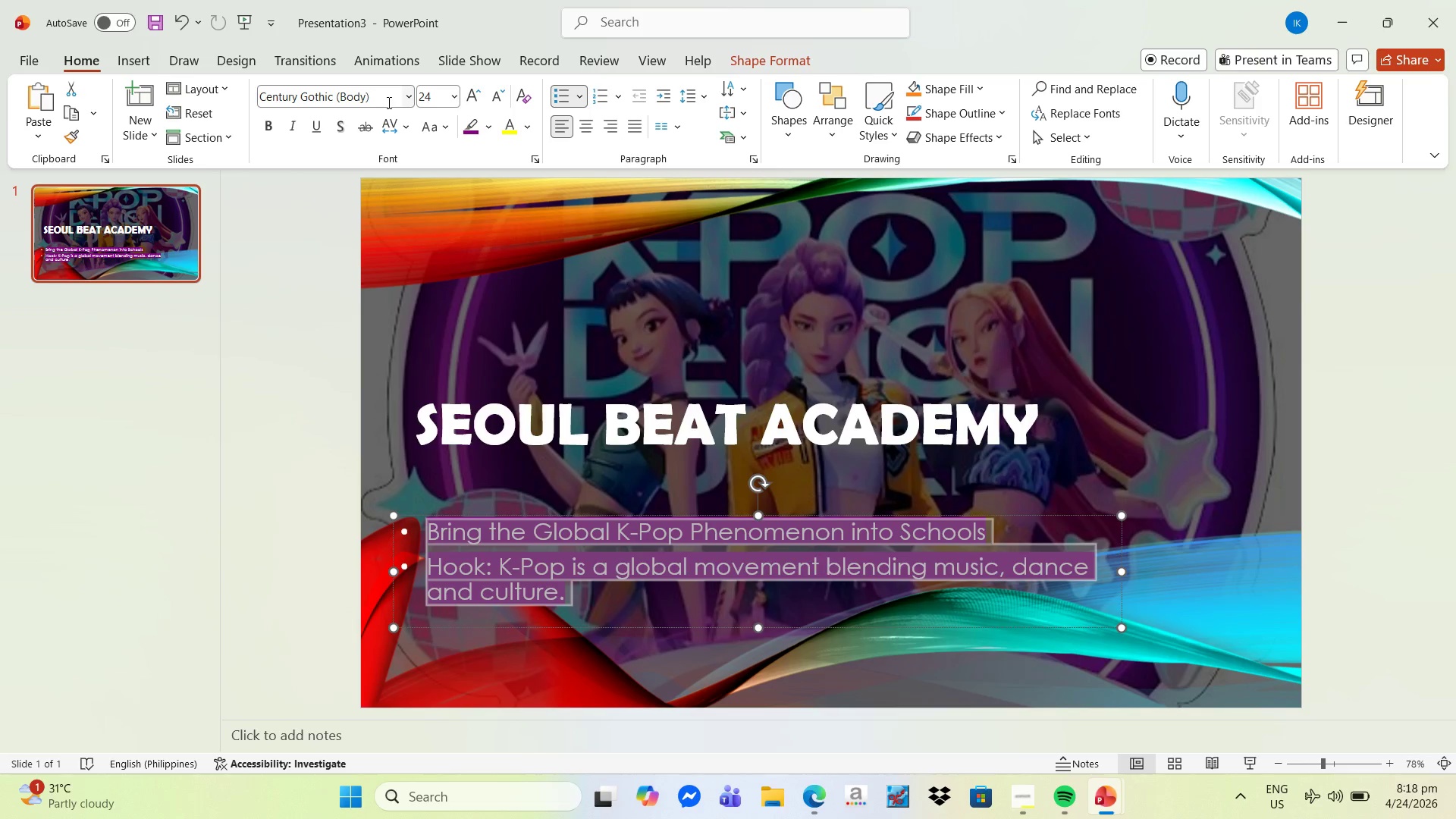 
left_click([406, 100])
 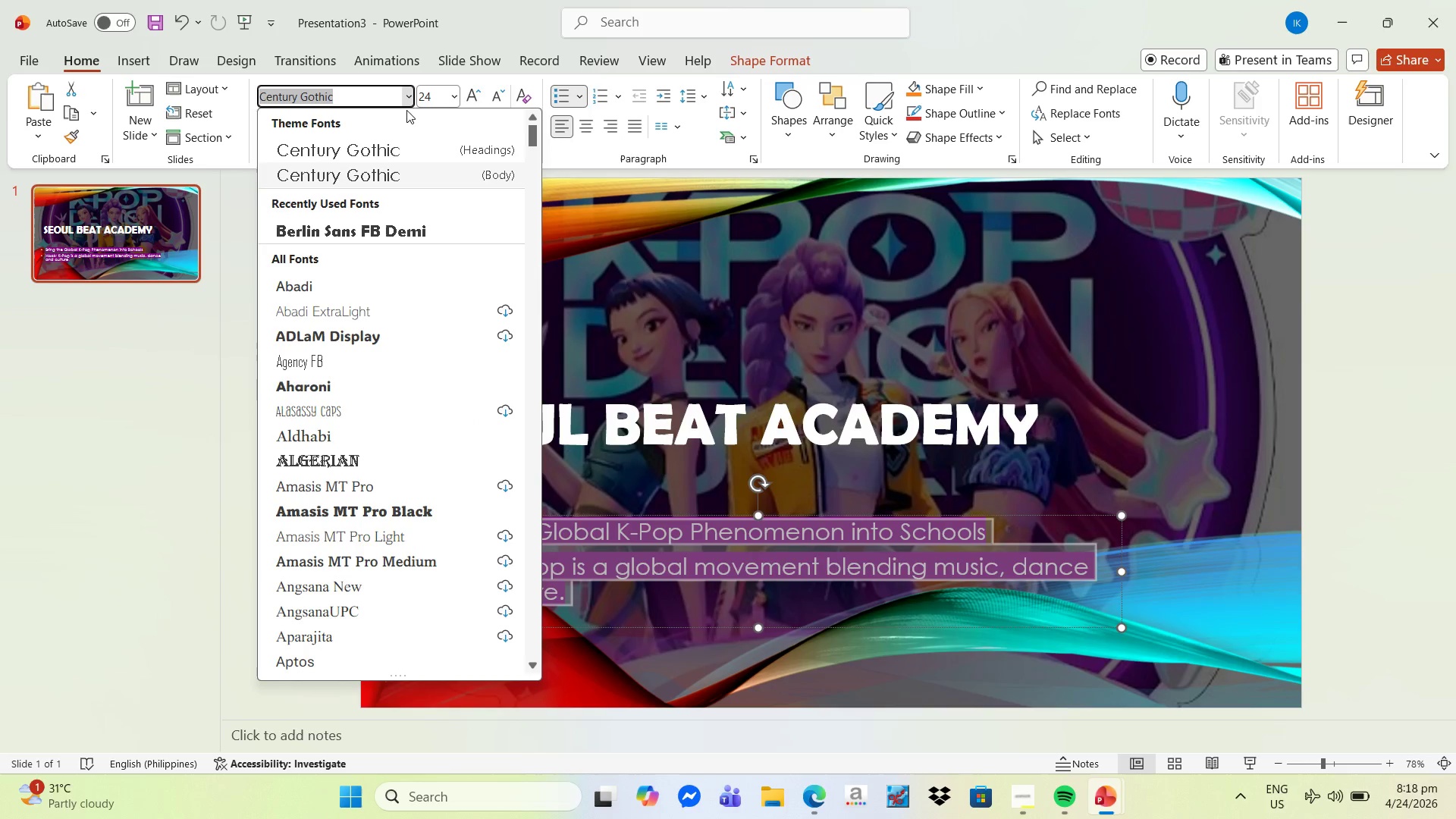 
mouse_move([391, 238])
 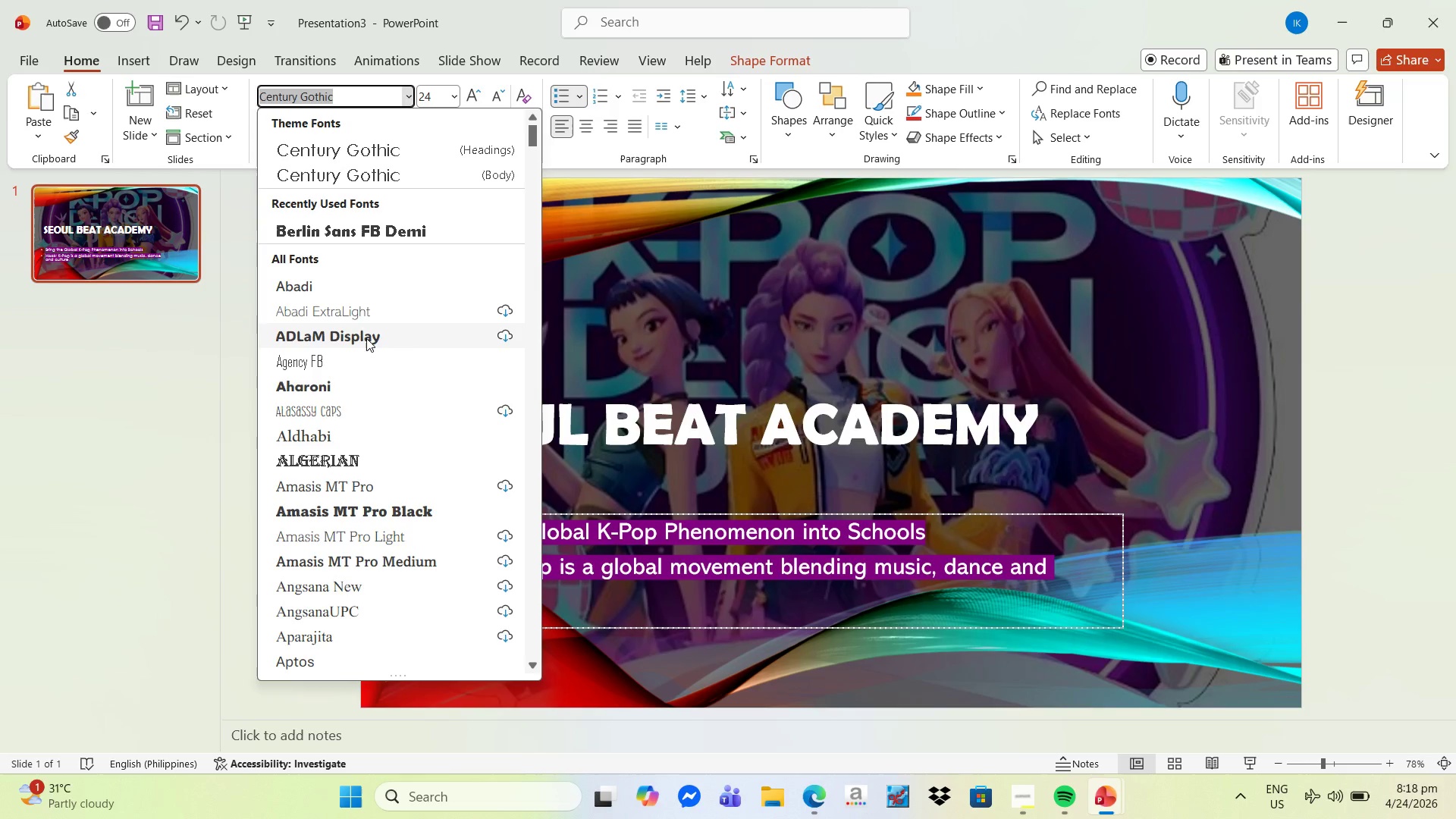 
scroll: coordinate [369, 344], scroll_direction: down, amount: 5.0
 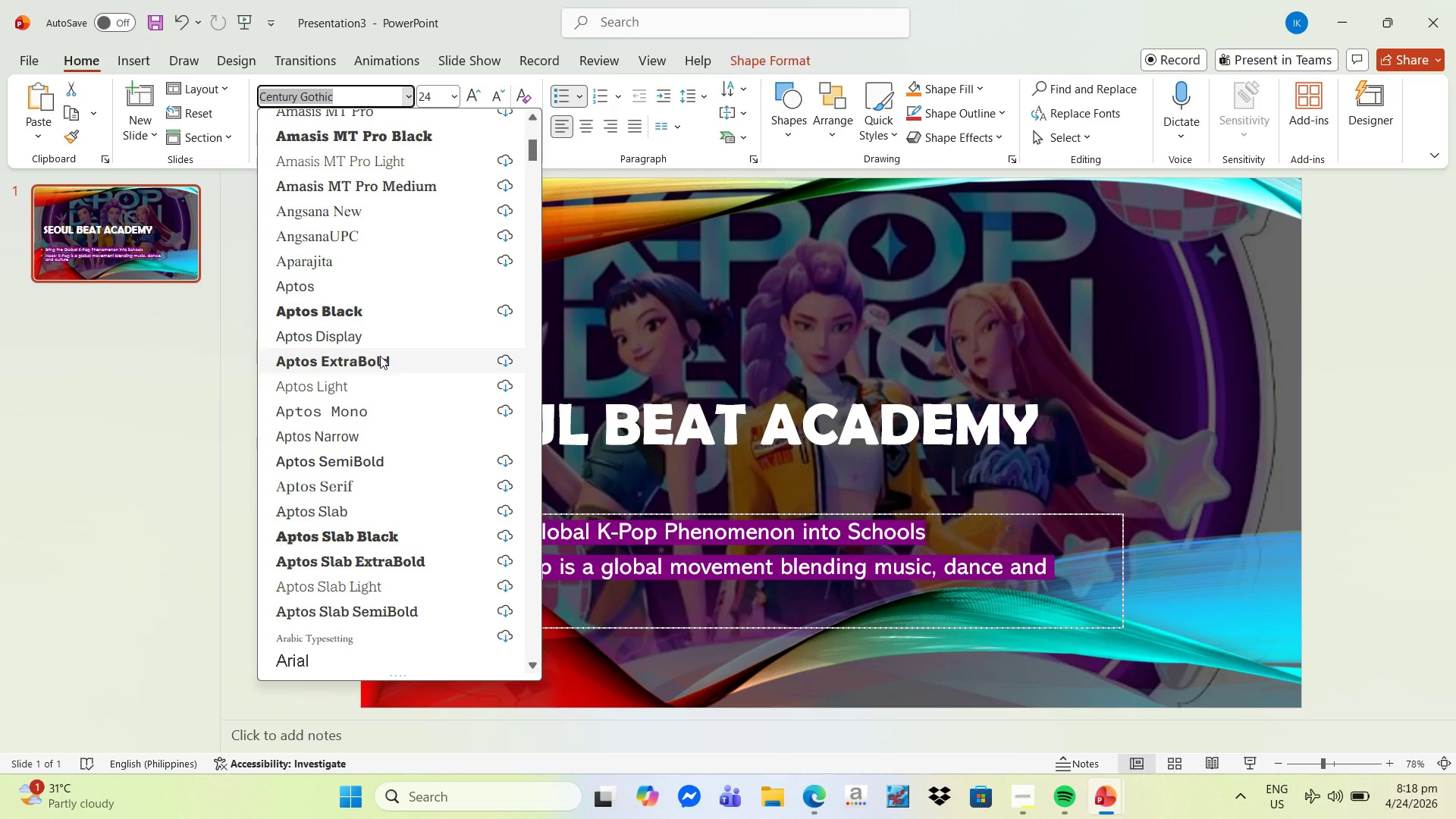 
mouse_move([381, 340])
 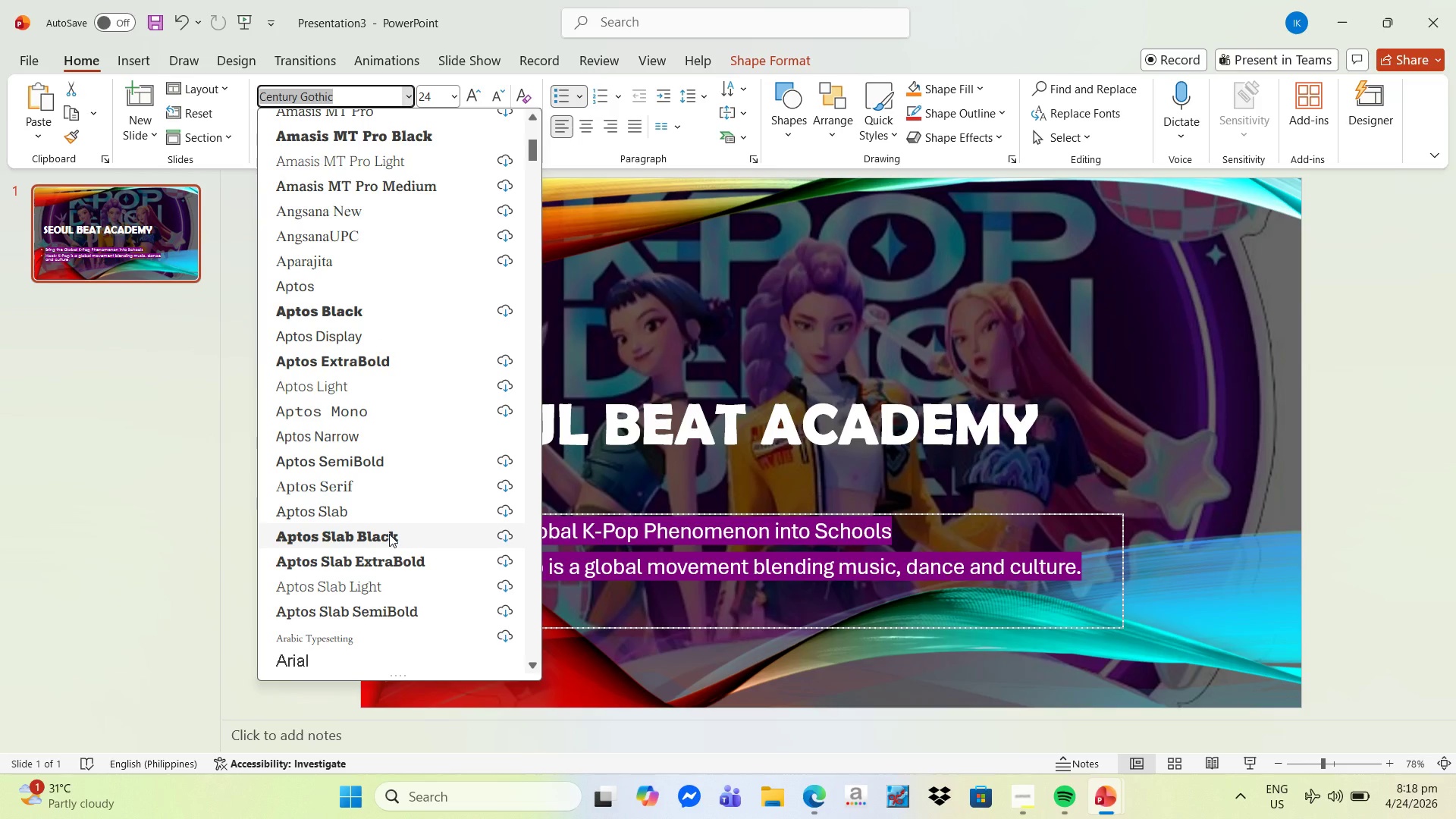 
left_click([389, 534])
 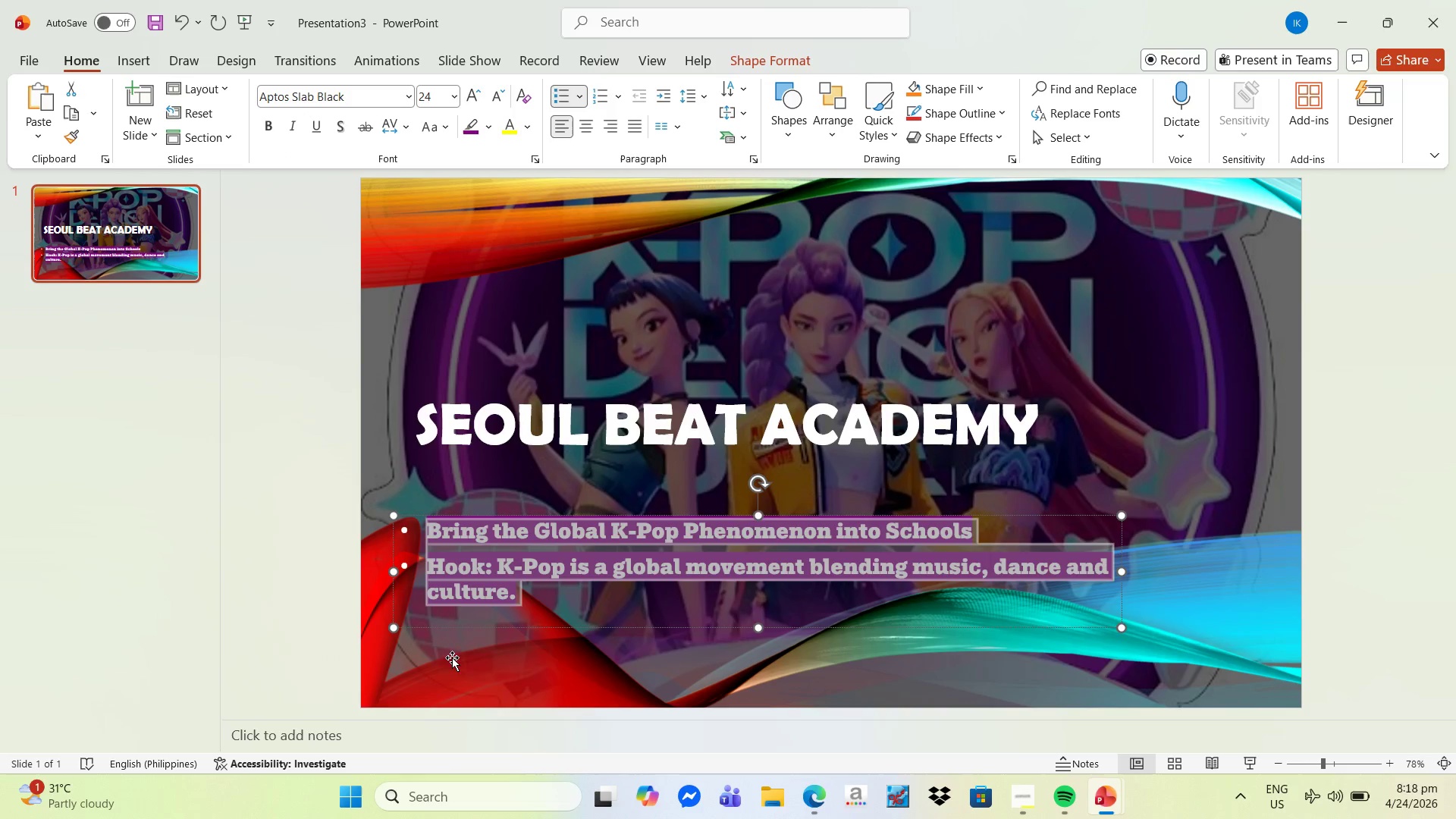 
left_click_drag(start_coordinate=[601, 687], to_coordinate=[595, 687])
 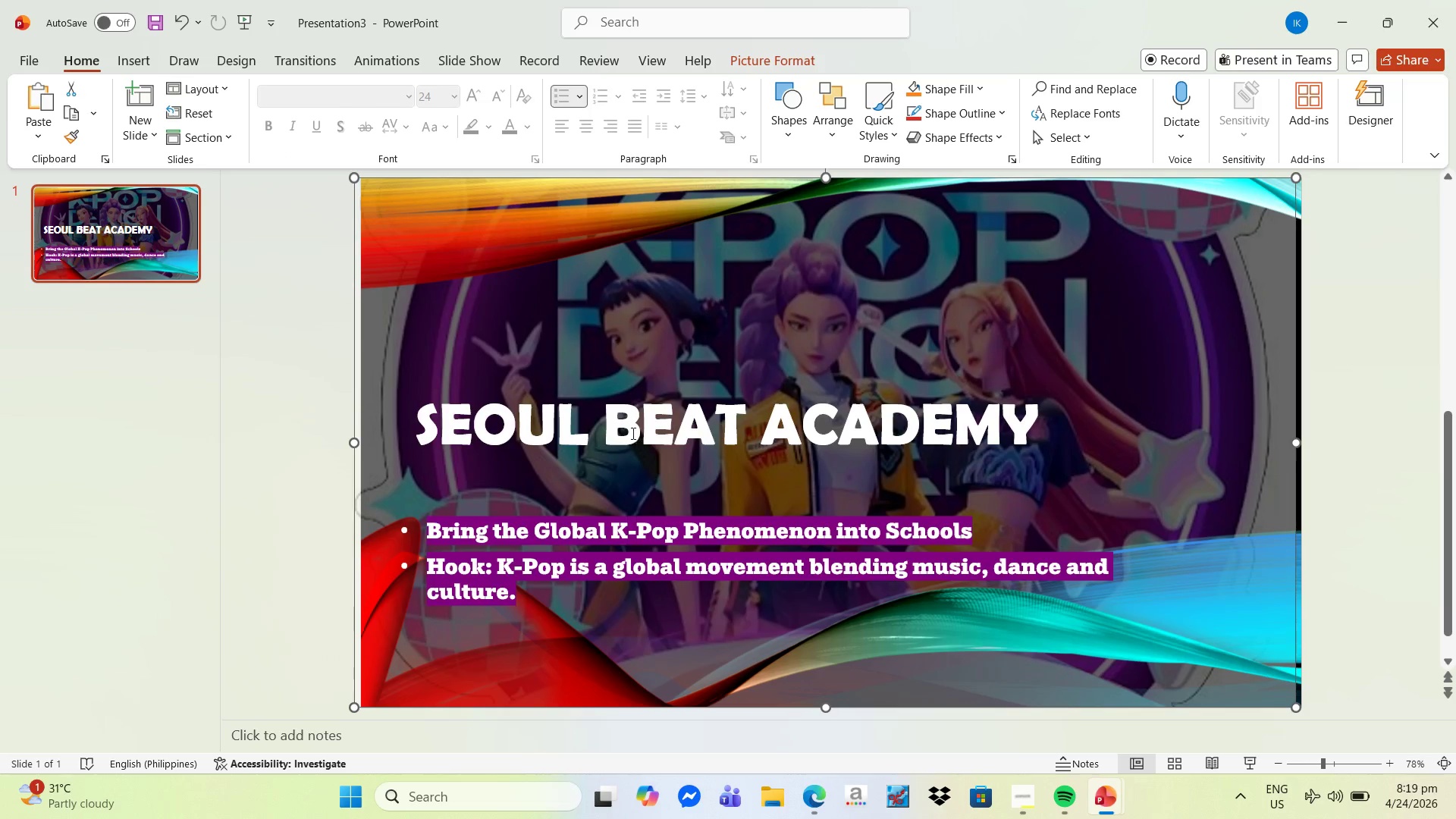 
left_click_drag(start_coordinate=[458, 274], to_coordinate=[467, 275])
 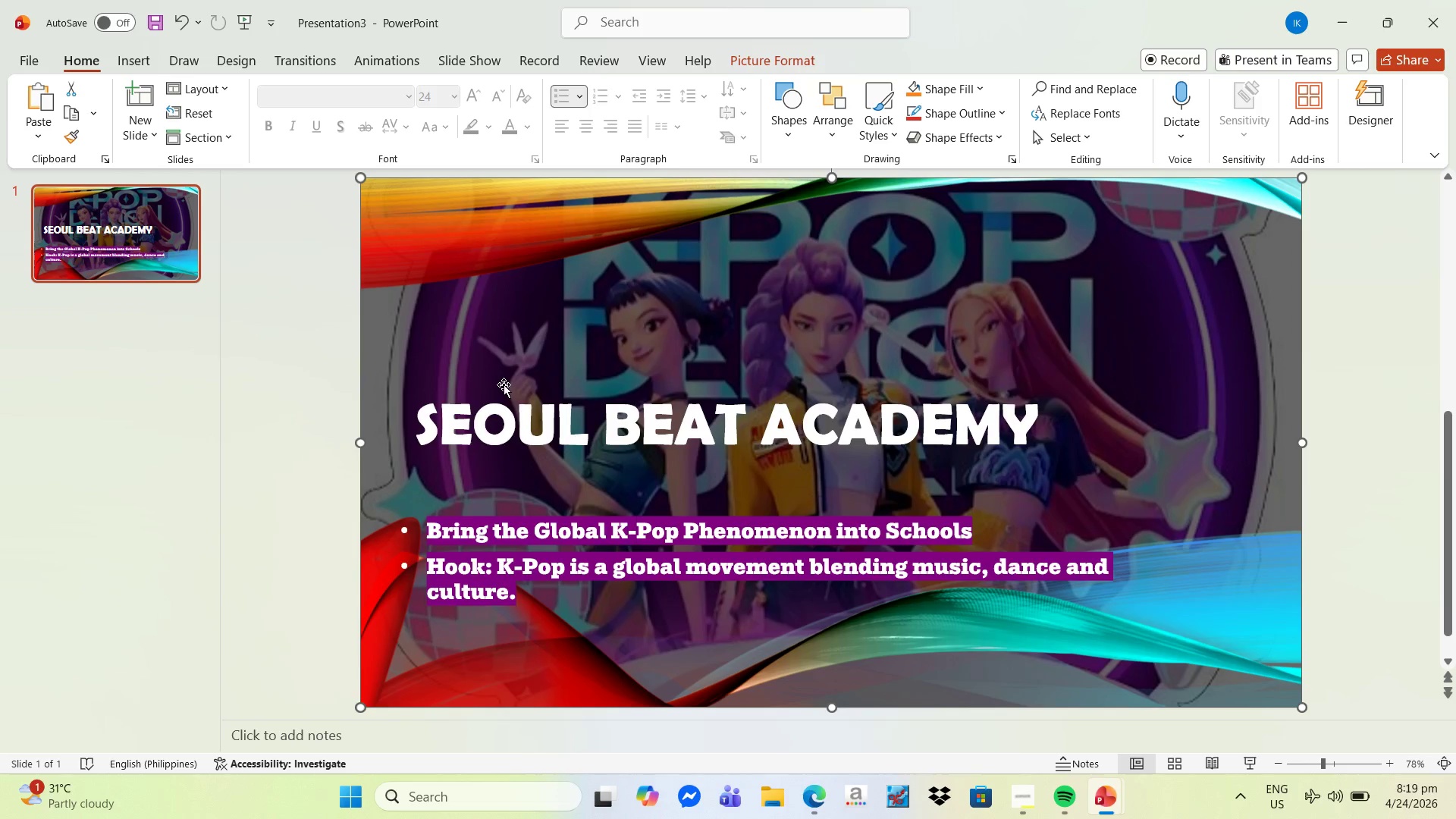 
left_click([509, 423])
 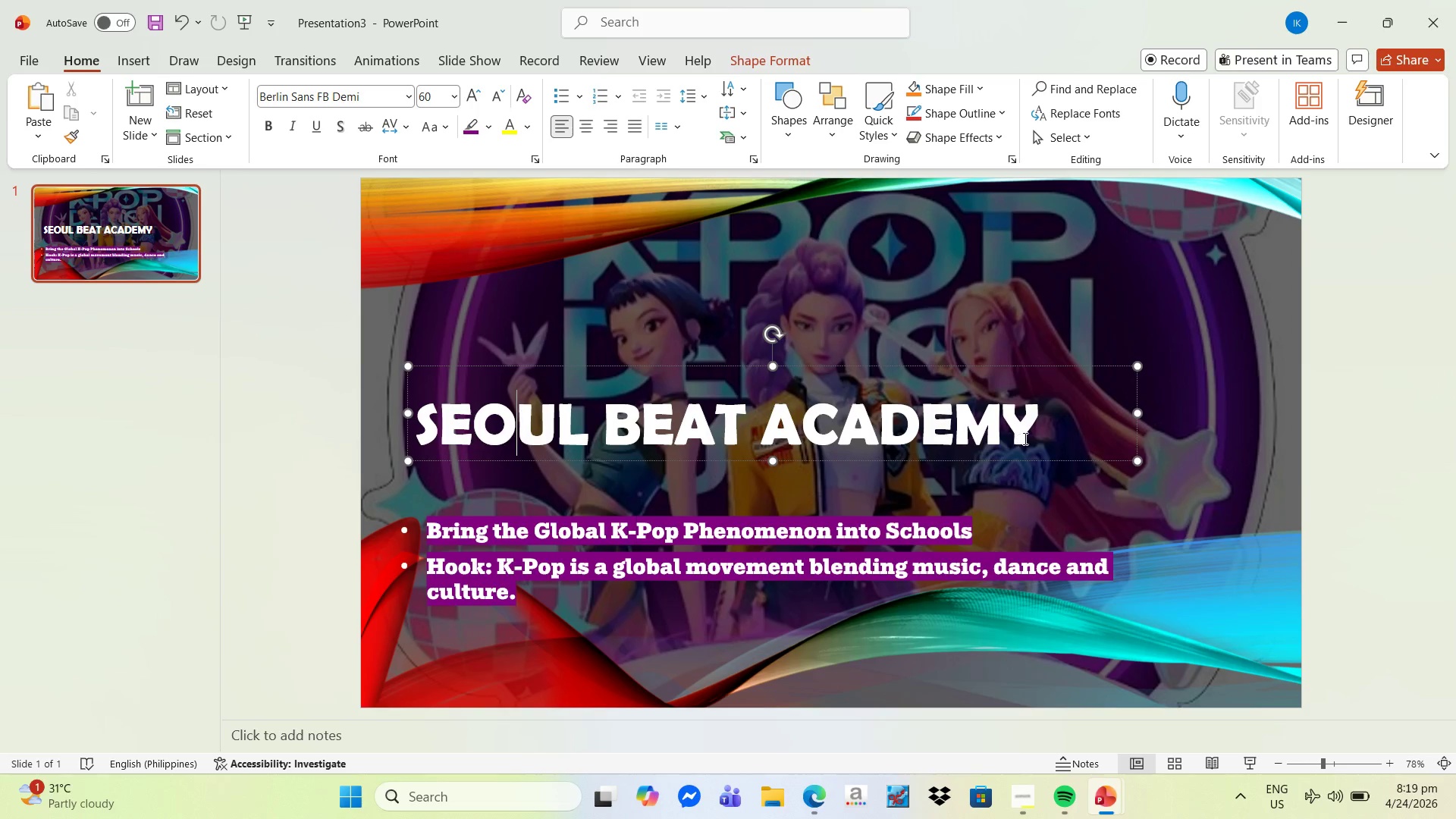 
left_click_drag(start_coordinate=[1044, 431], to_coordinate=[586, 414])
 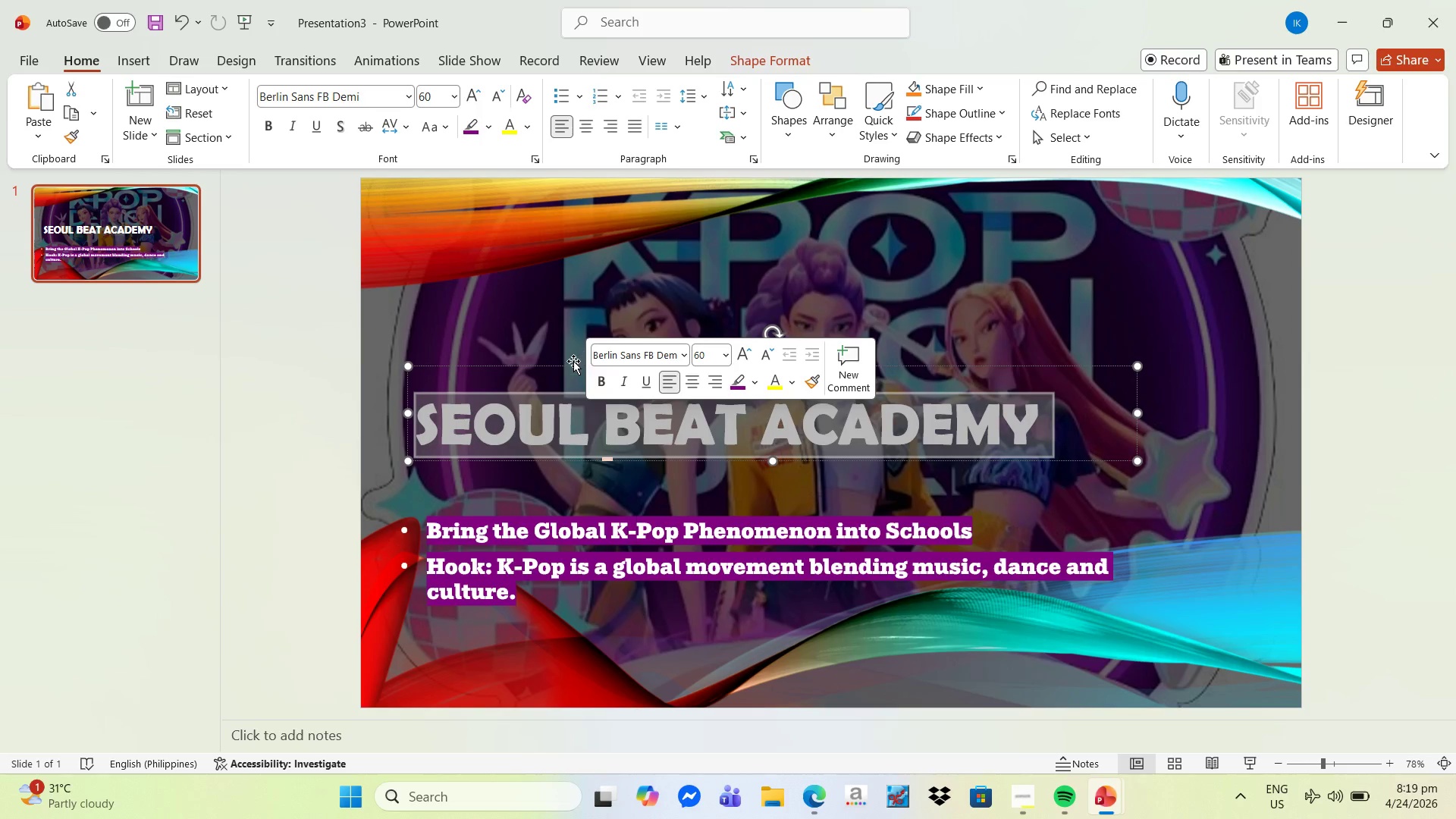 
left_click_drag(start_coordinate=[573, 362], to_coordinate=[573, 373])
 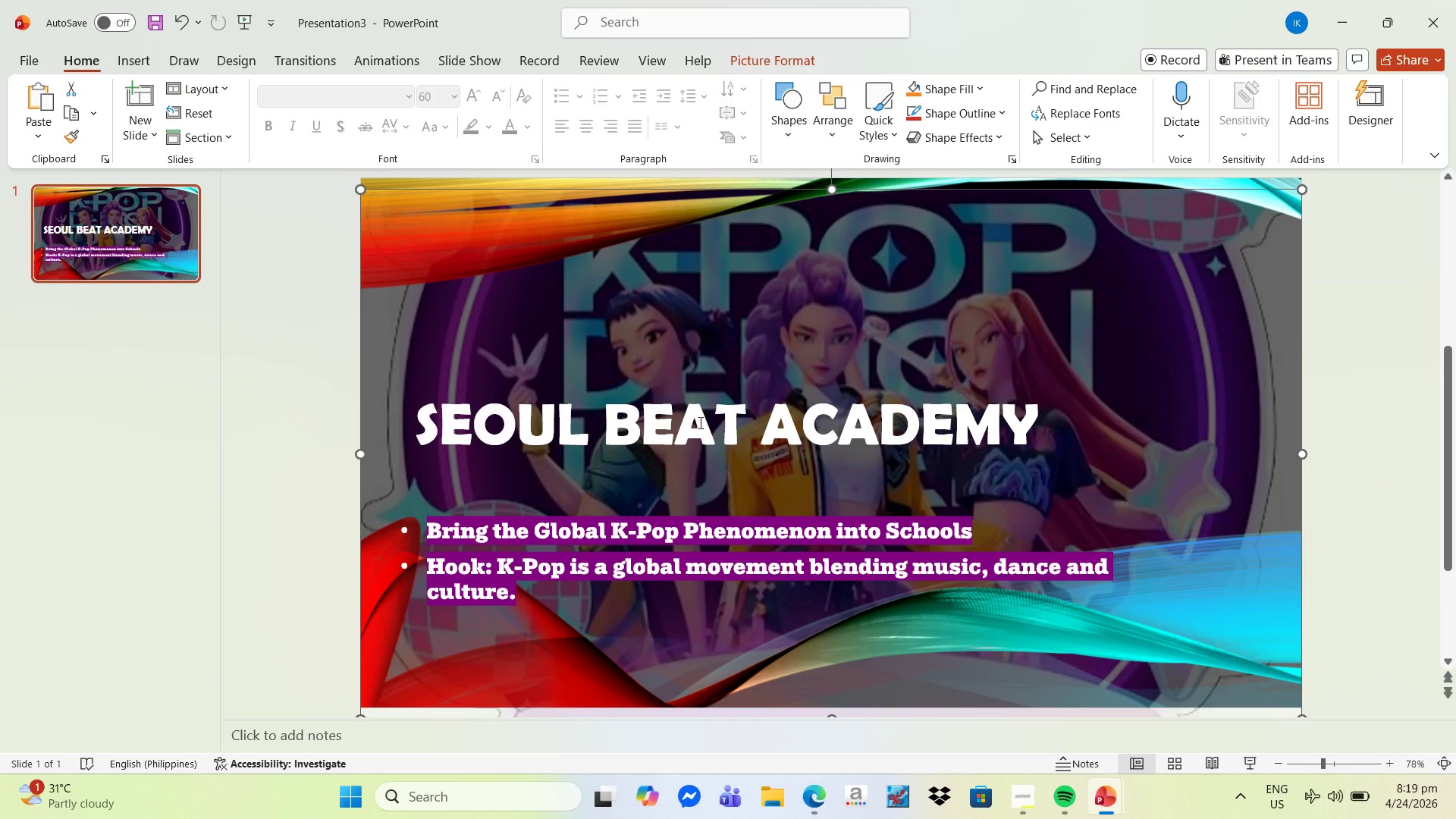 
left_click([705, 436])
 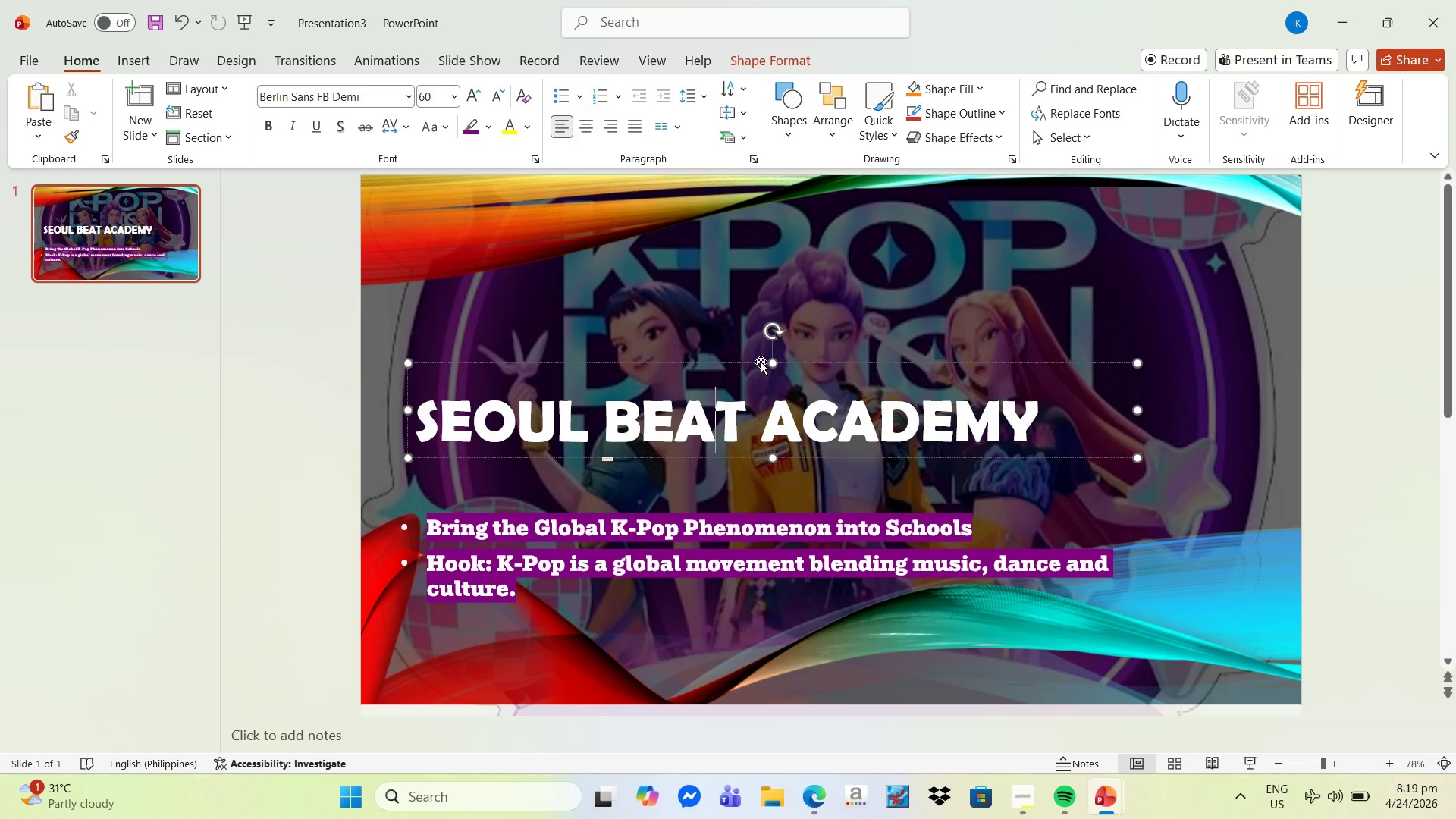 
left_click_drag(start_coordinate=[761, 361], to_coordinate=[771, 397])
 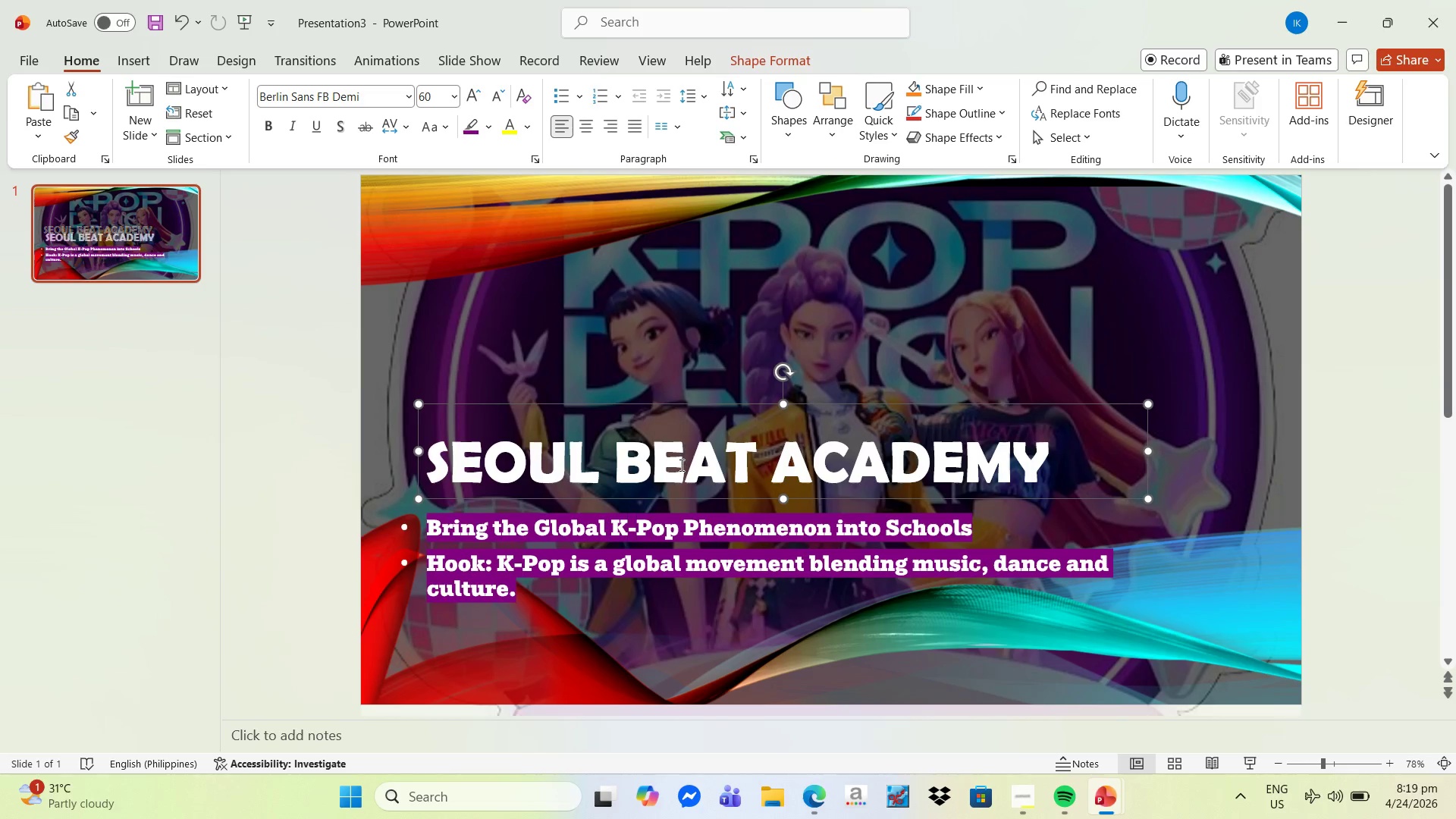 
left_click([680, 466])
 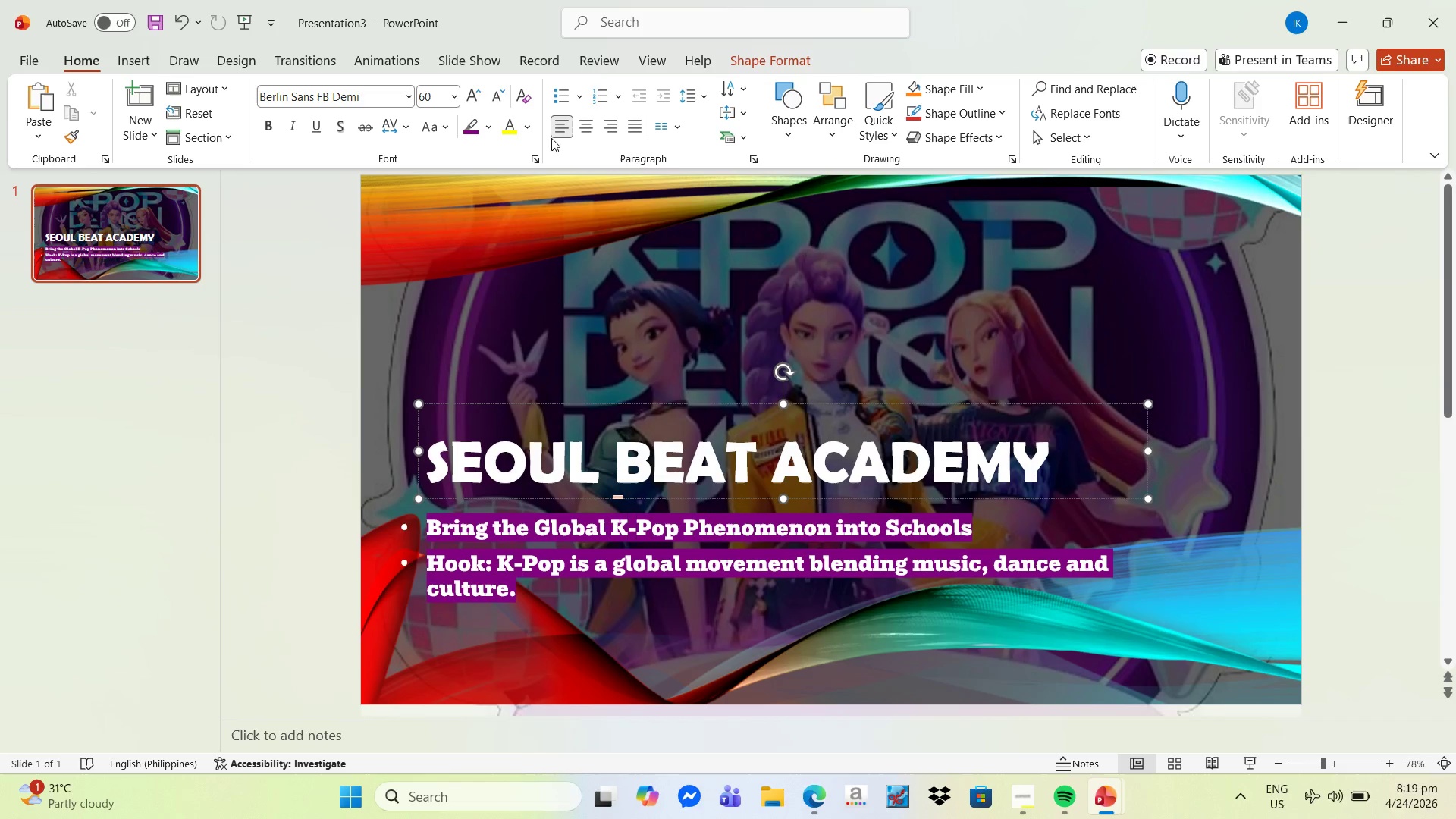 
wait(5.8)
 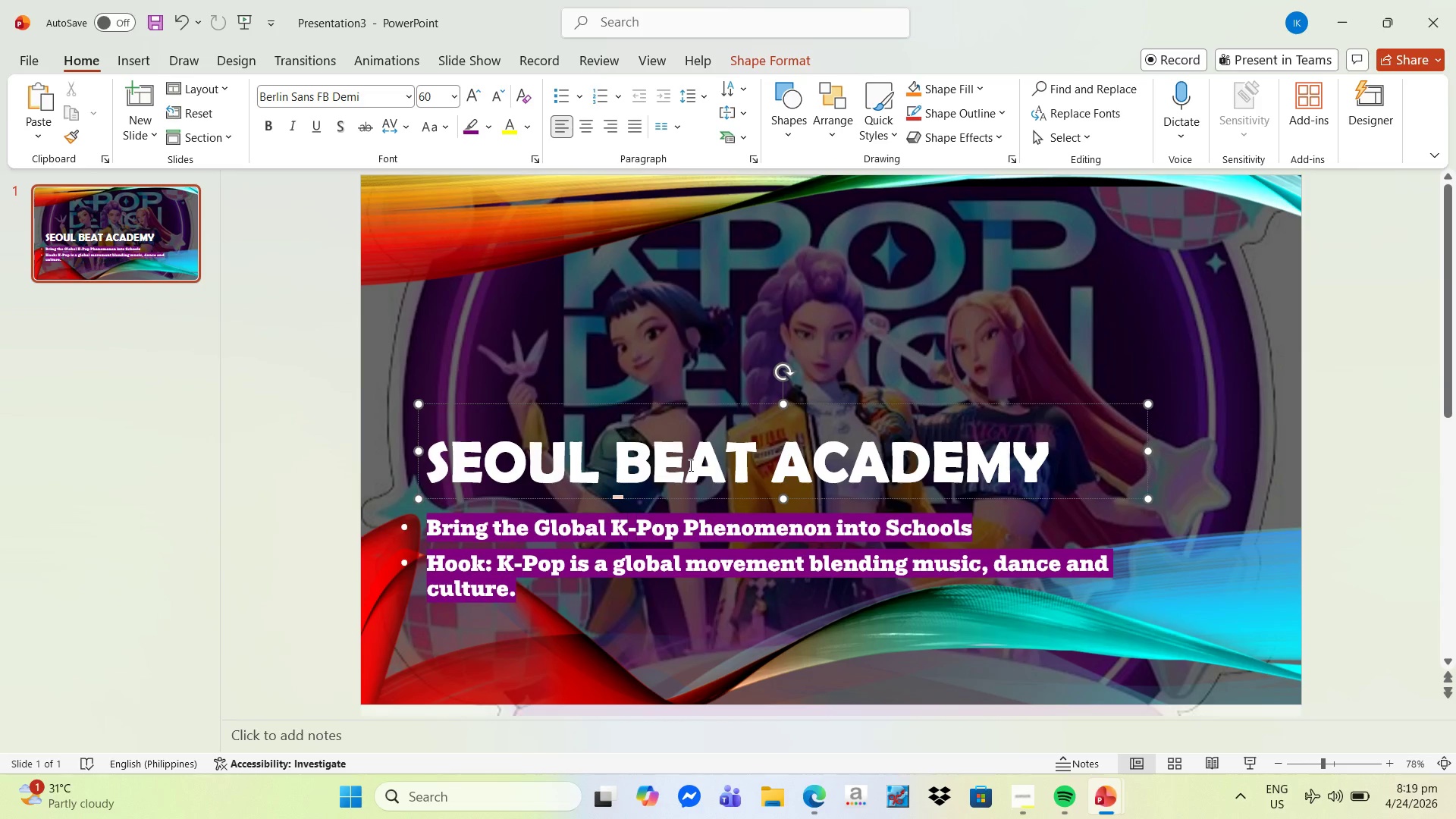 
left_click([530, 104])
 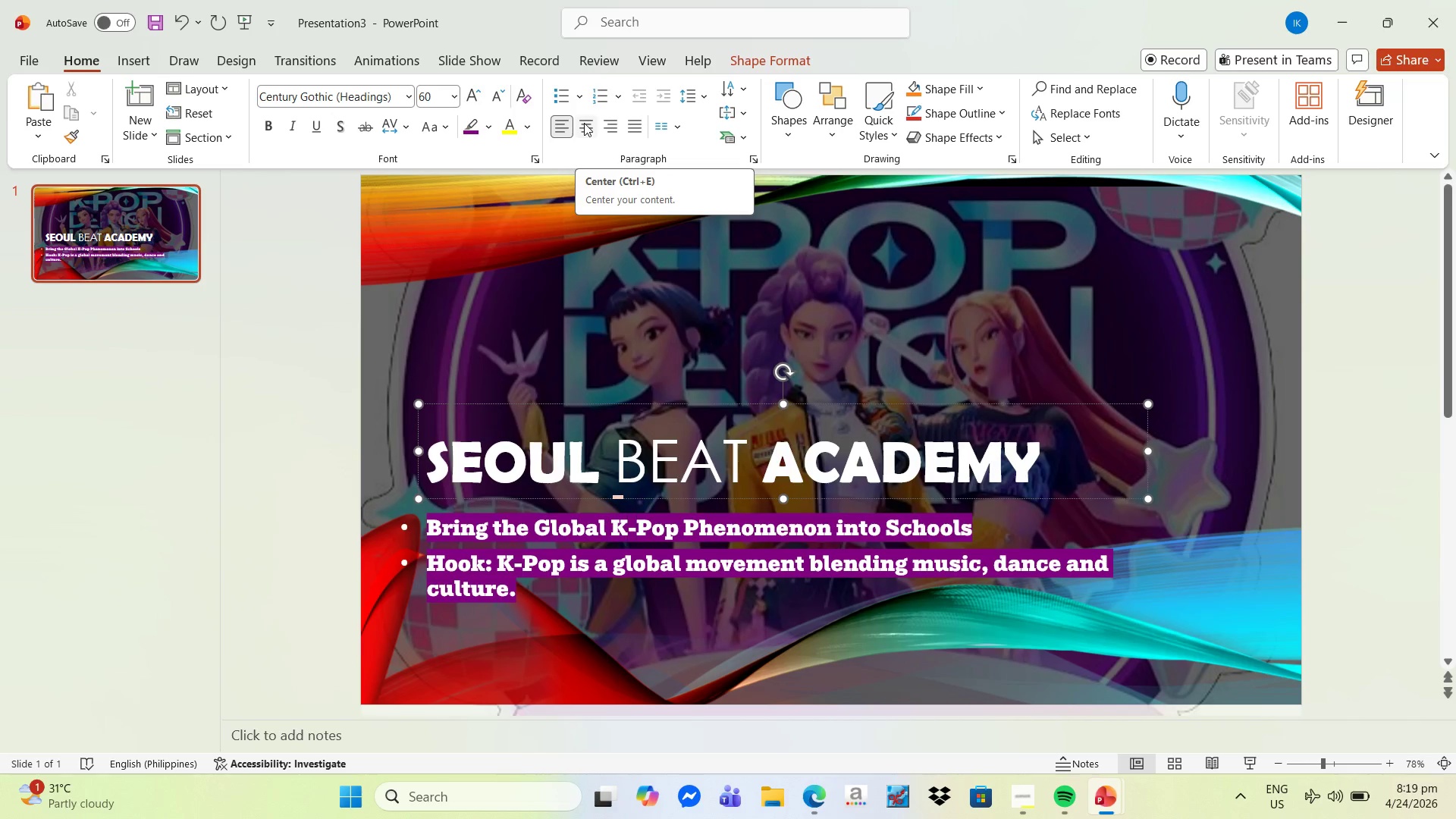 
wait(5.38)
 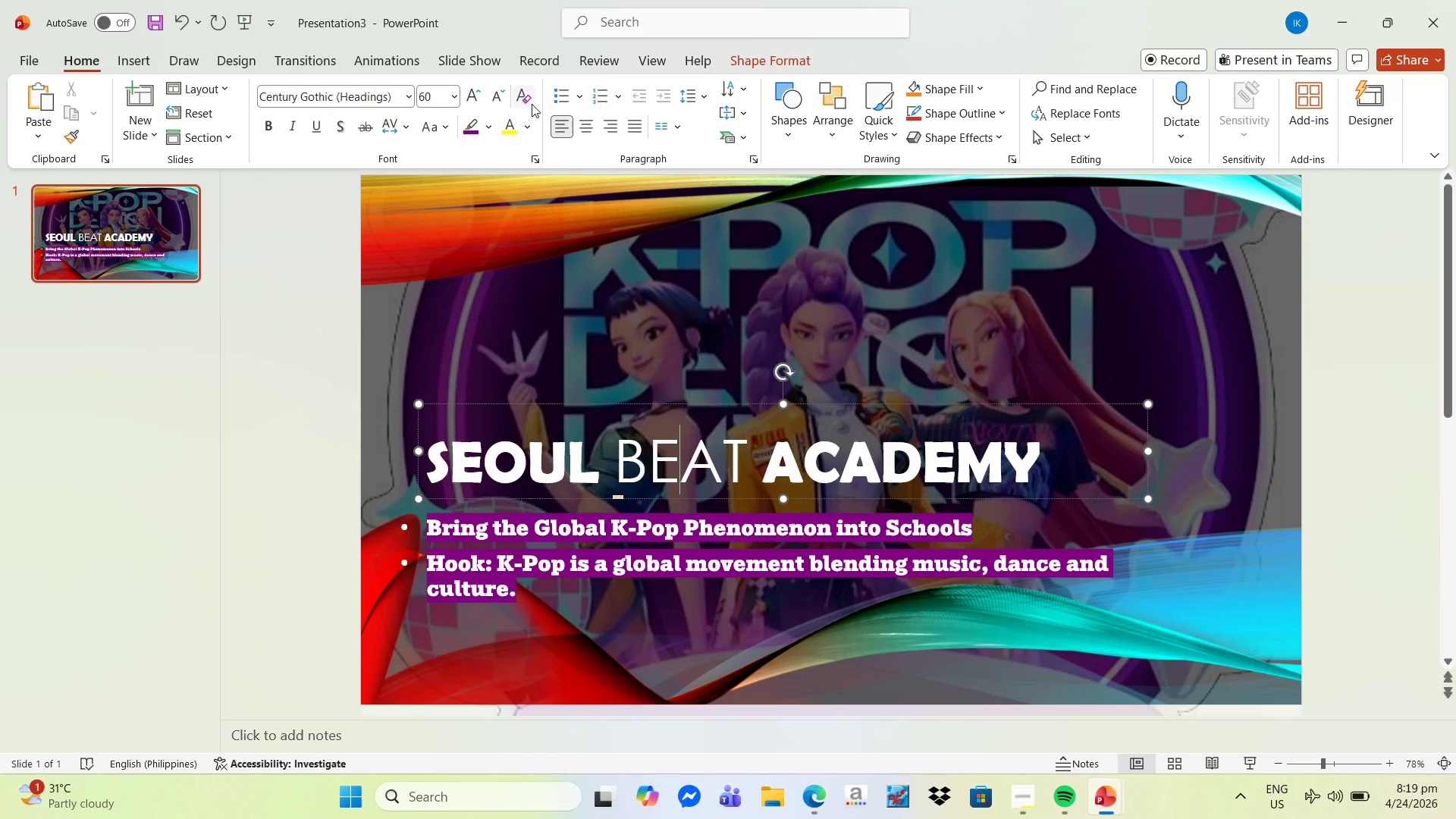 
key(Control+ControlLeft)
 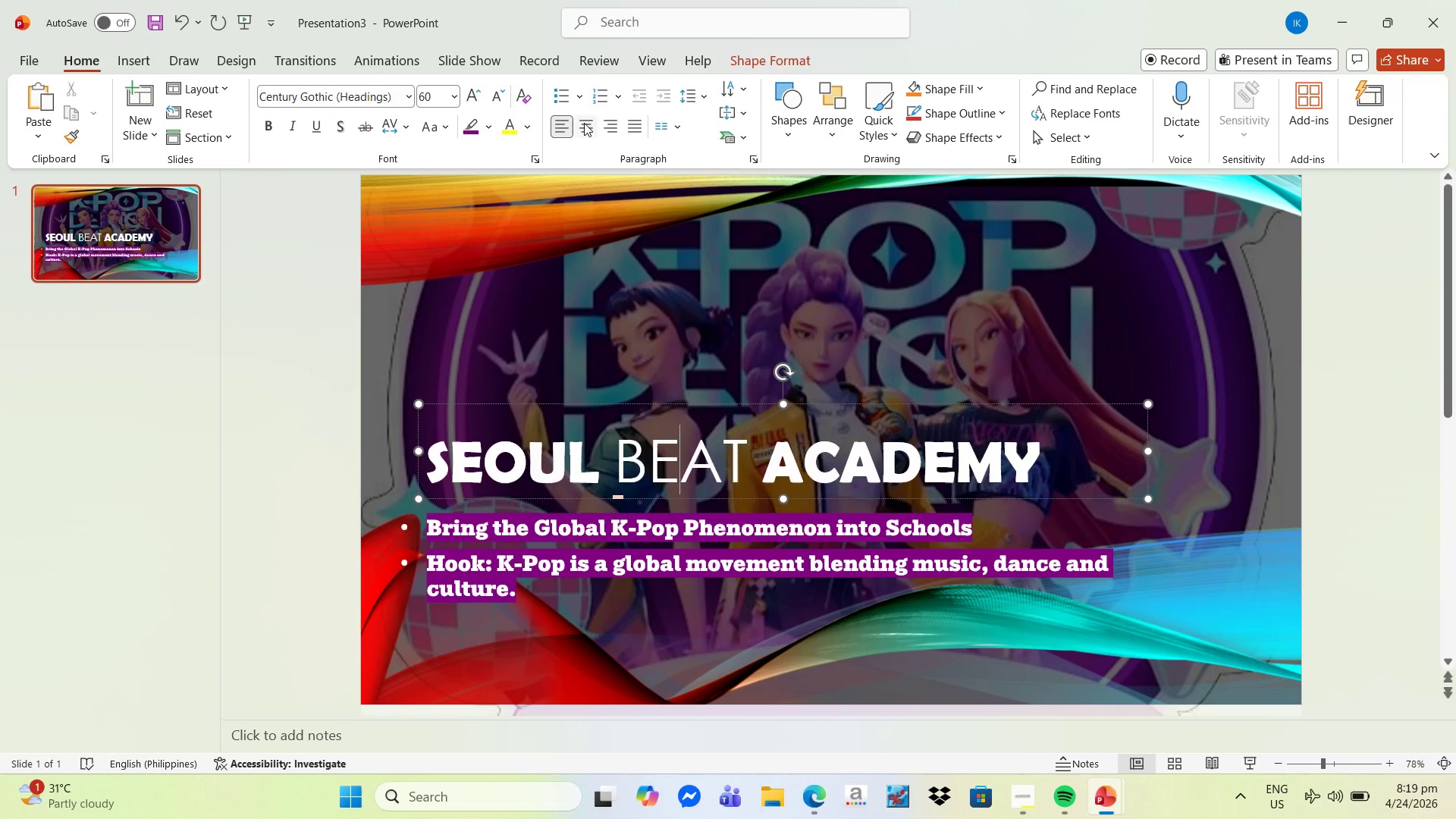 
key(Control+Z)
 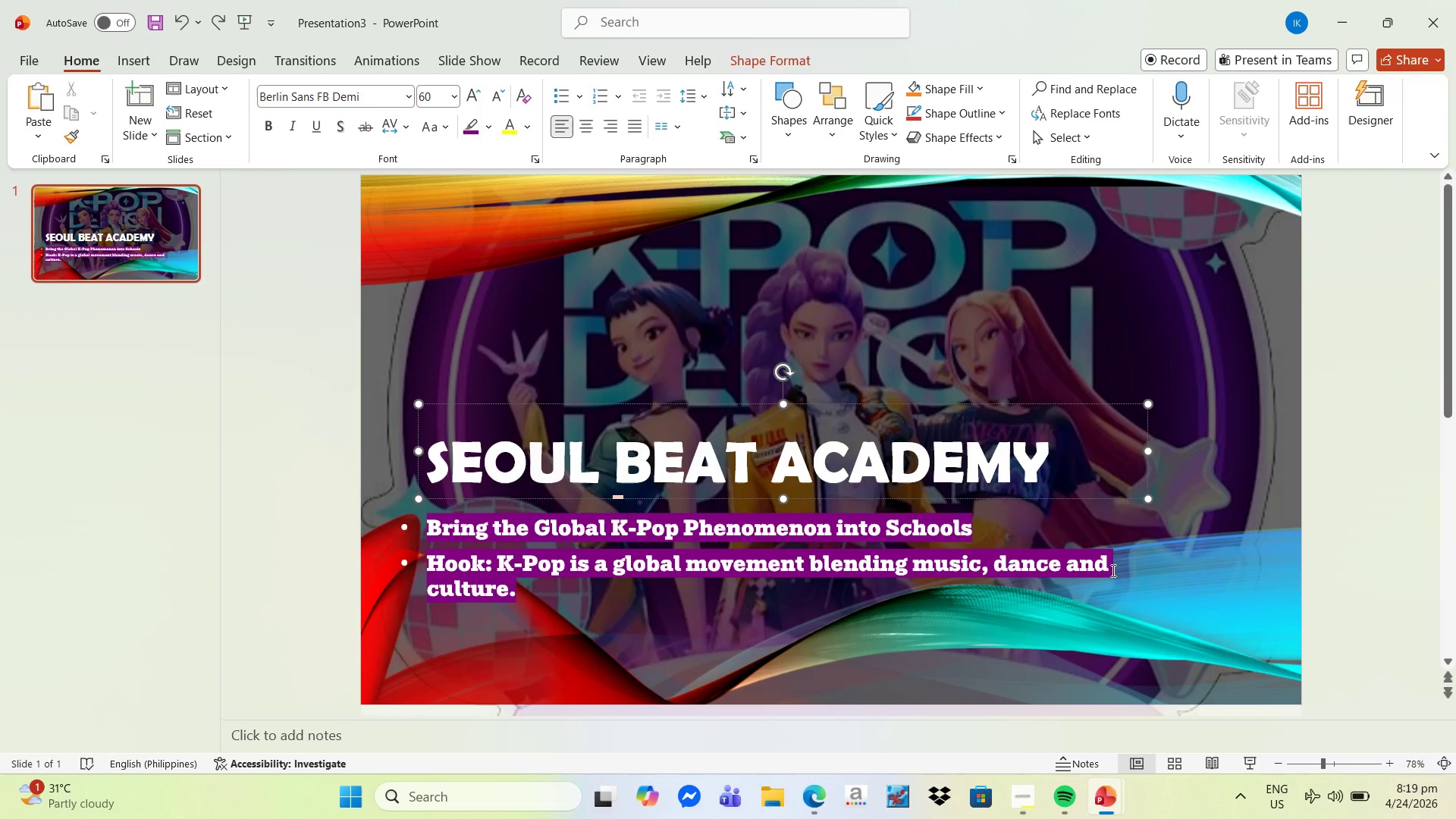 
left_click_drag(start_coordinate=[1065, 468], to_coordinate=[548, 427])
 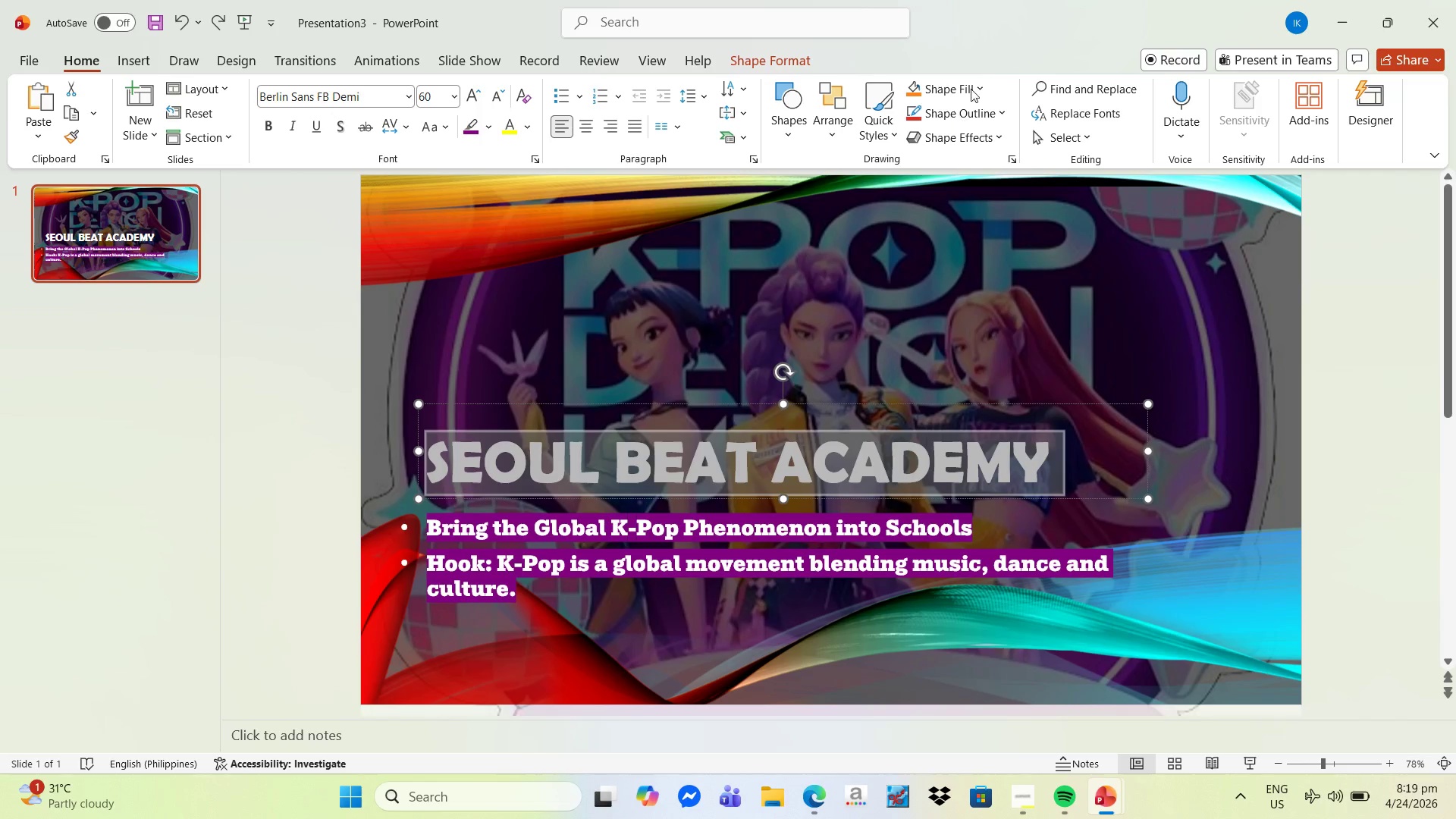 
left_click([971, 87])
 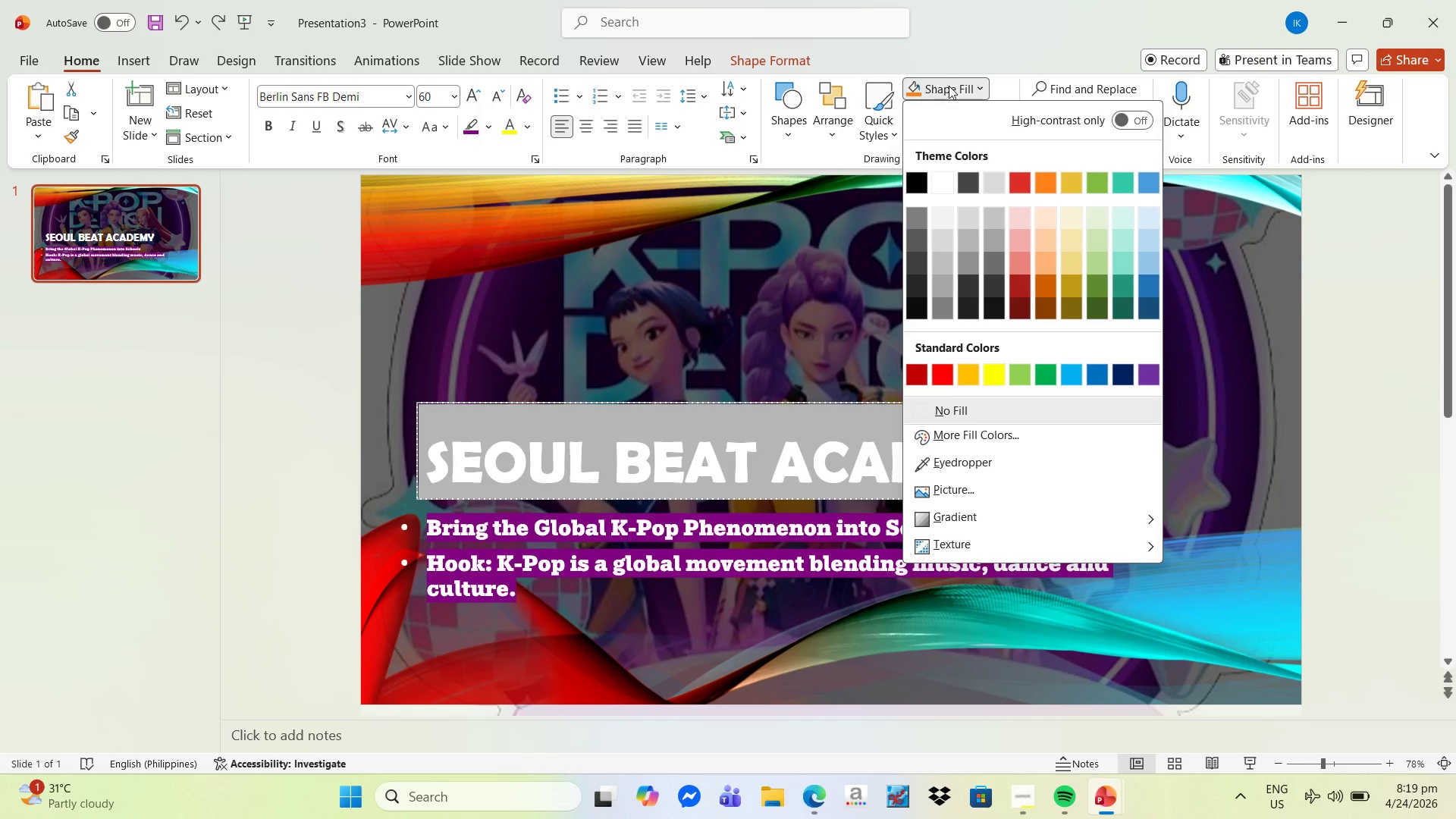 
wait(5.25)
 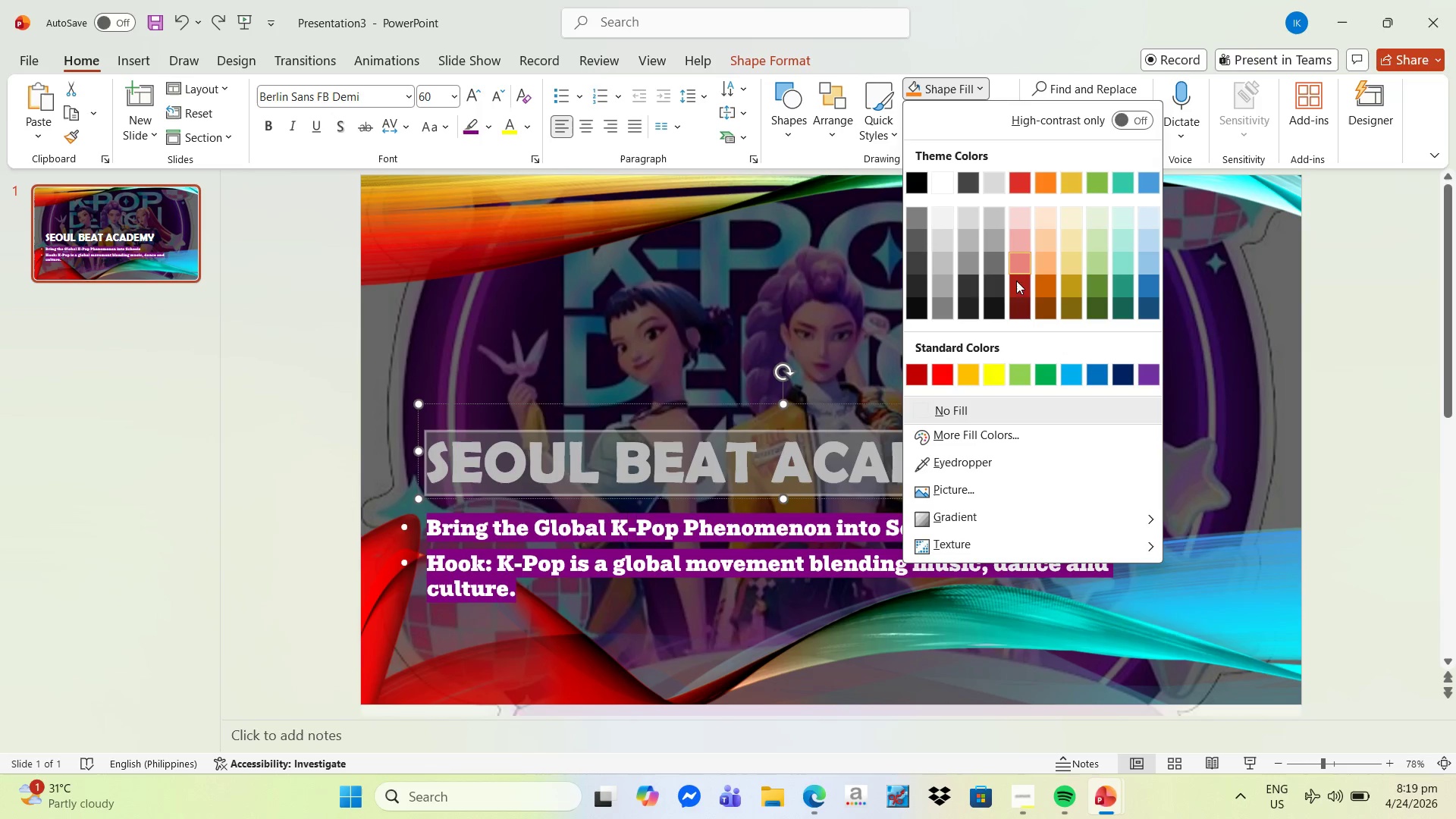 
left_click([971, 86])
 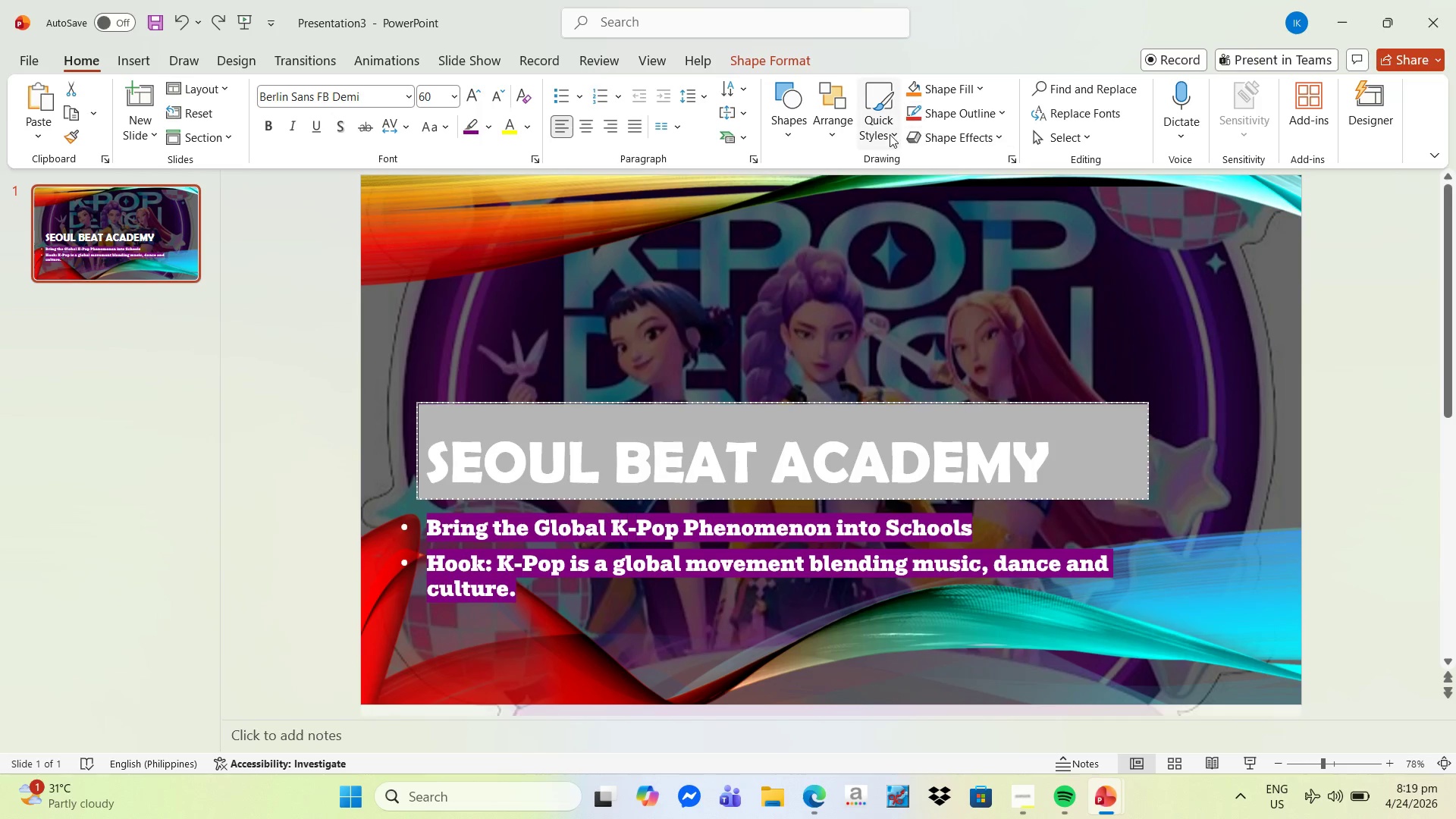 
left_click([886, 135])
 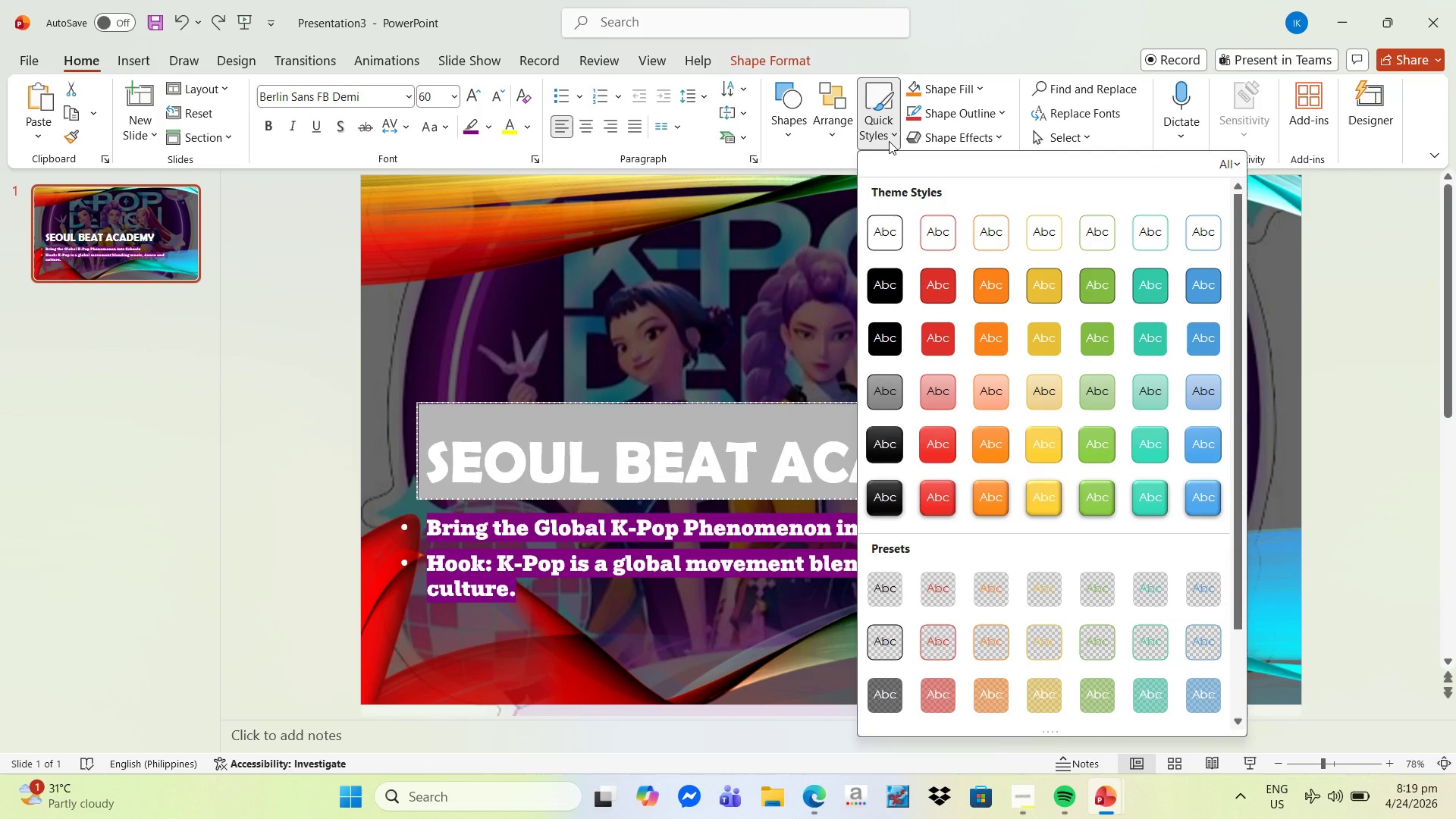 
left_click([886, 137])
 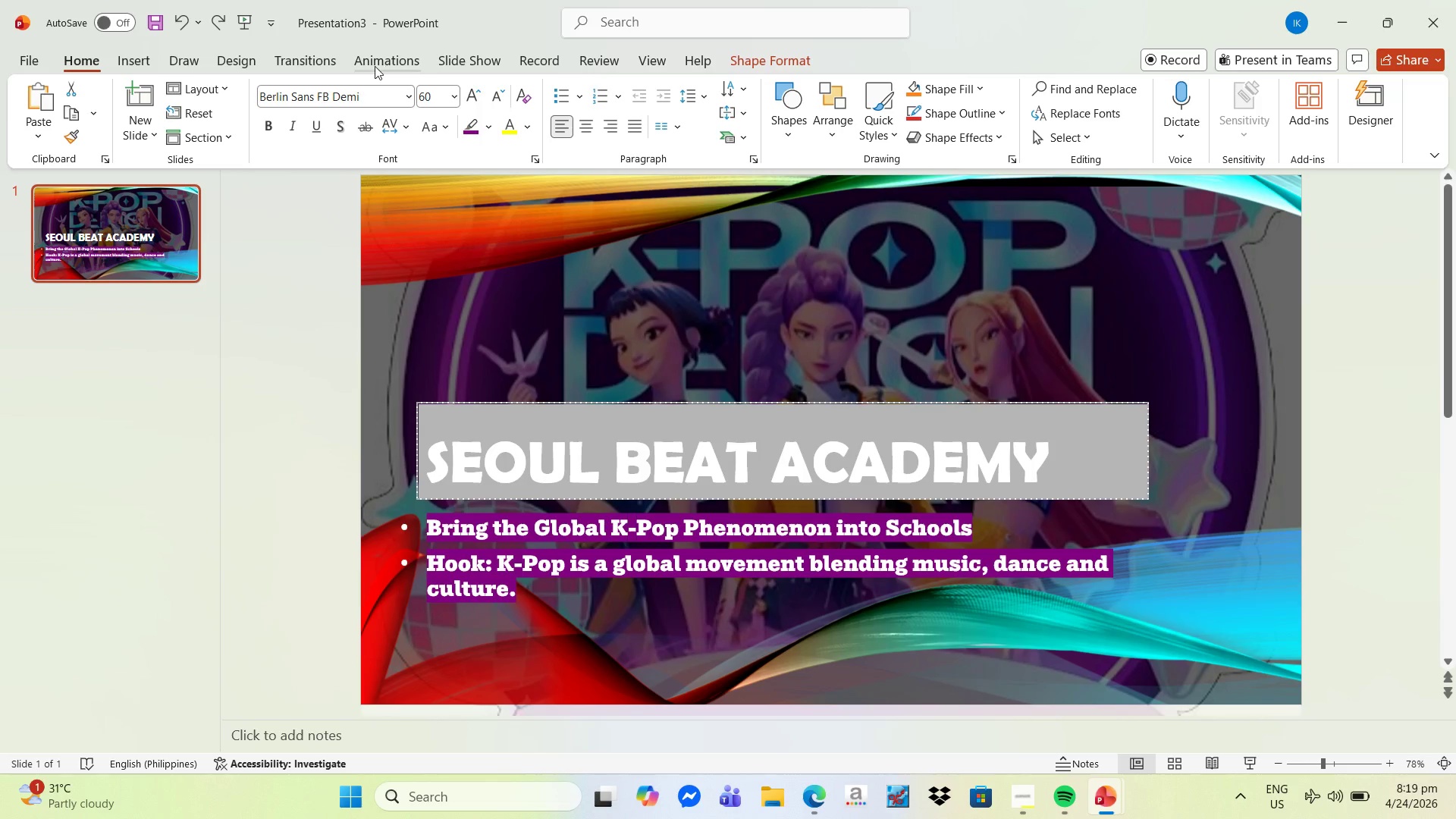 
wait(8.97)
 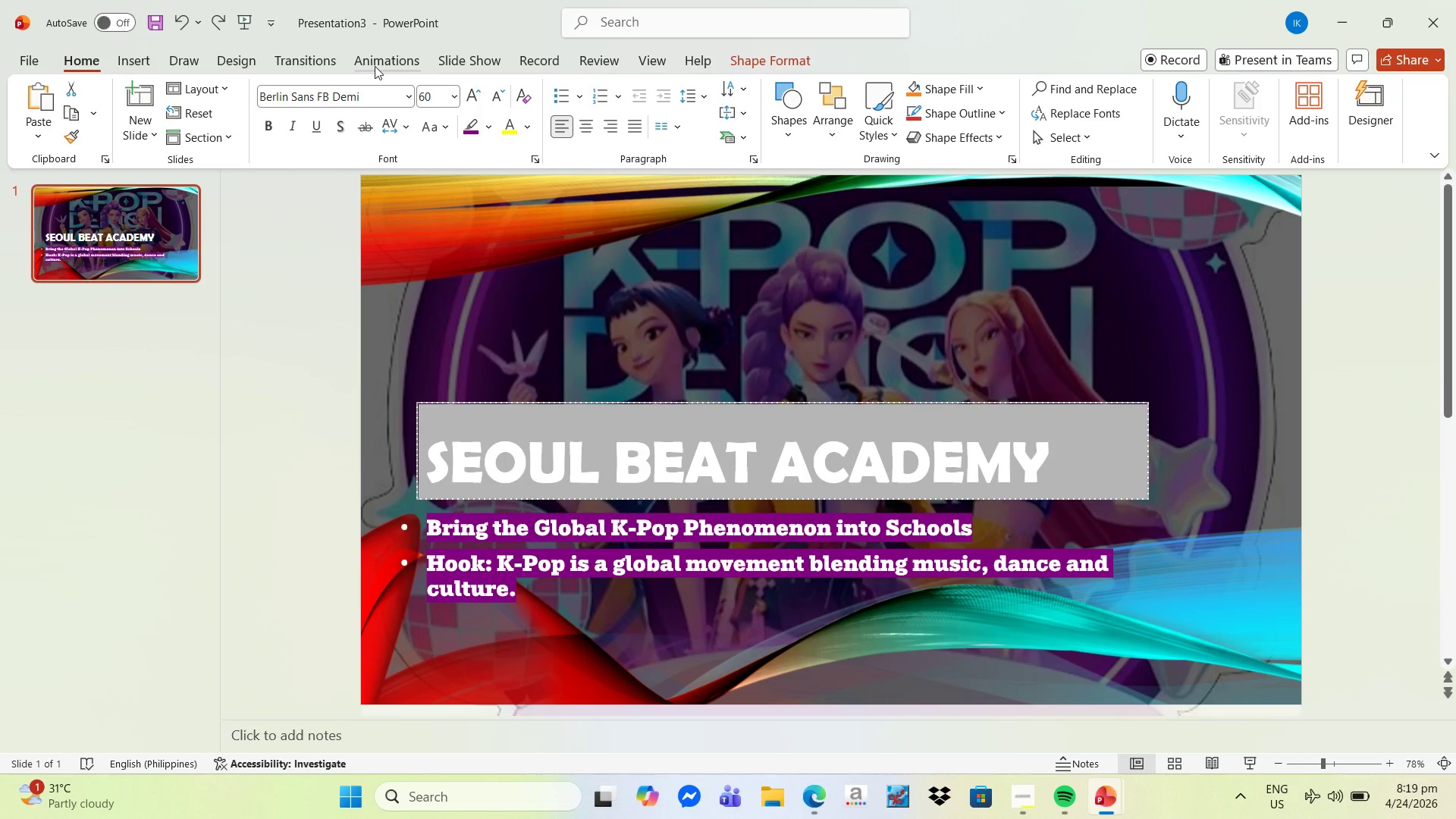 
left_click([1390, 116])
 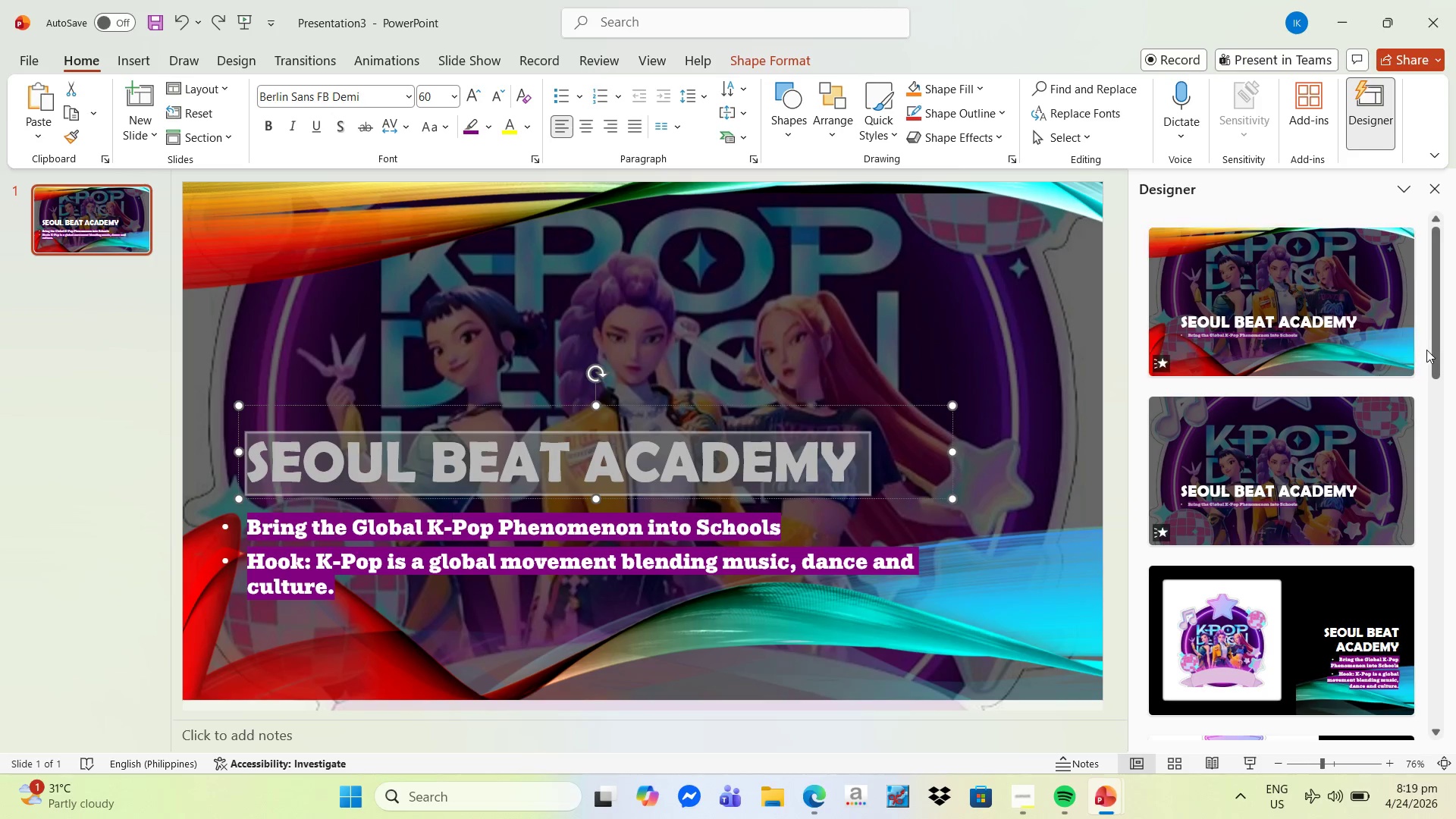 
scroll: coordinate [1360, 402], scroll_direction: down, amount: 30.0
 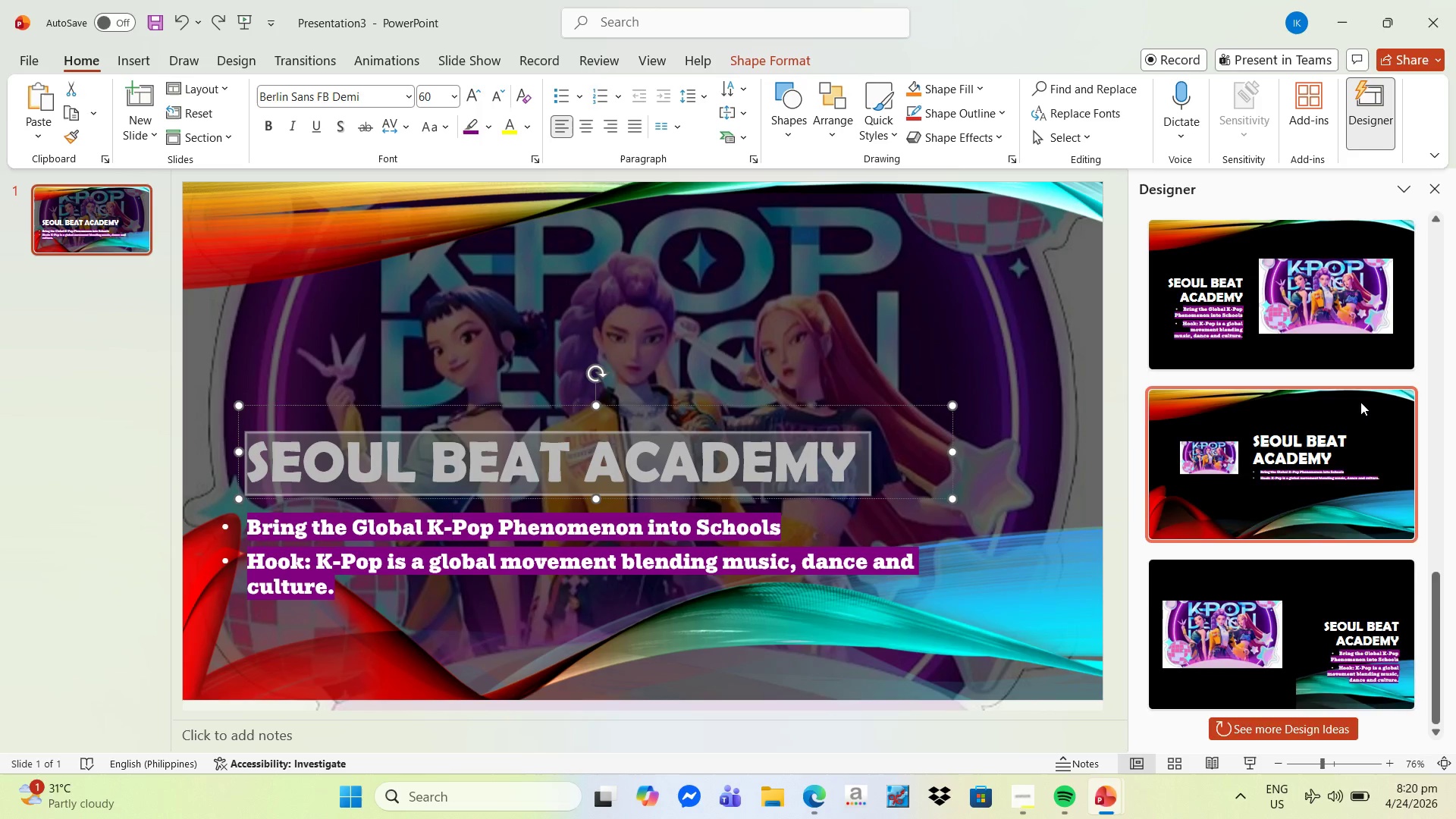 
scroll: coordinate [1348, 390], scroll_direction: up, amount: 29.0
 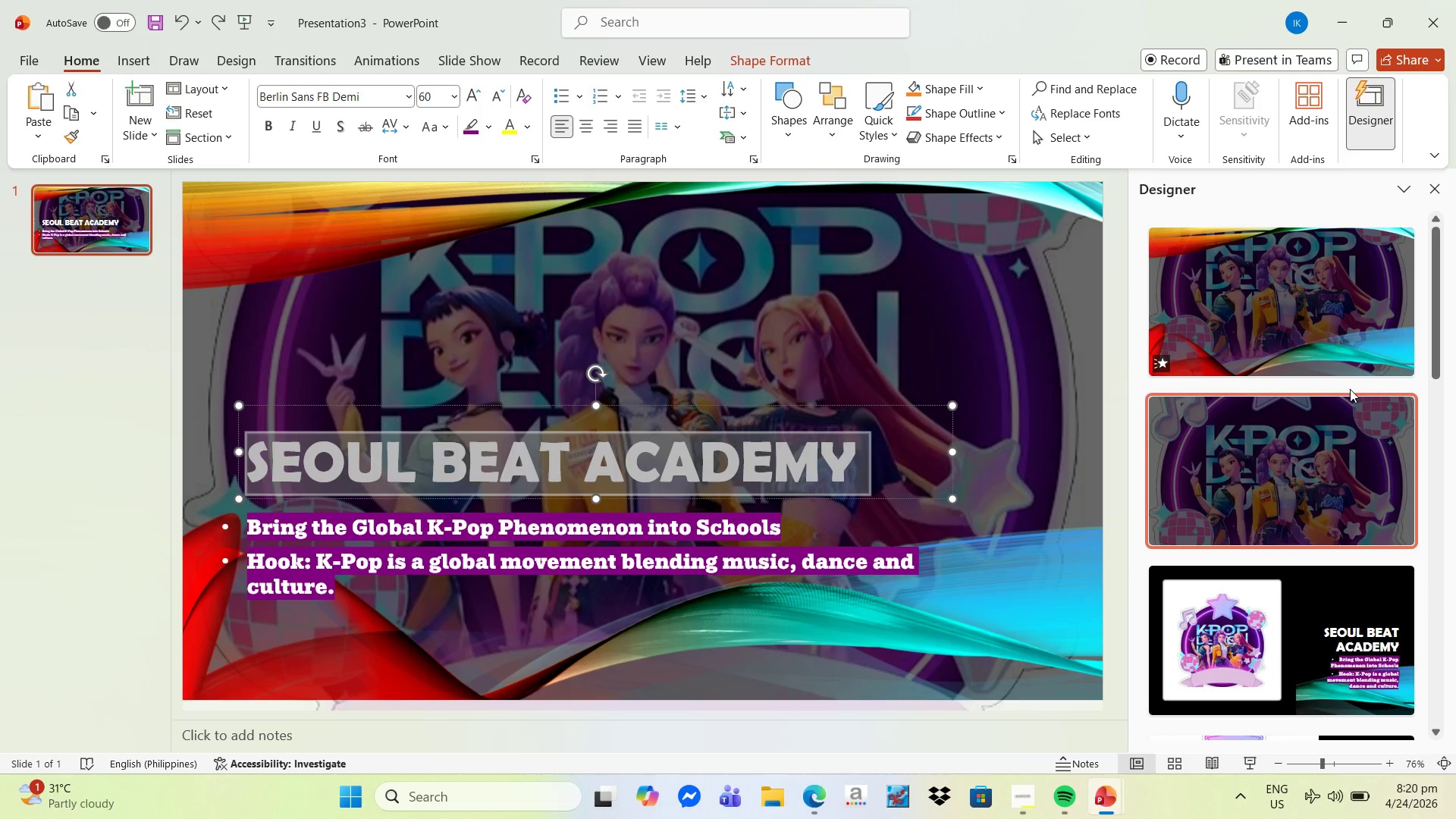 
left_click([1314, 454])
 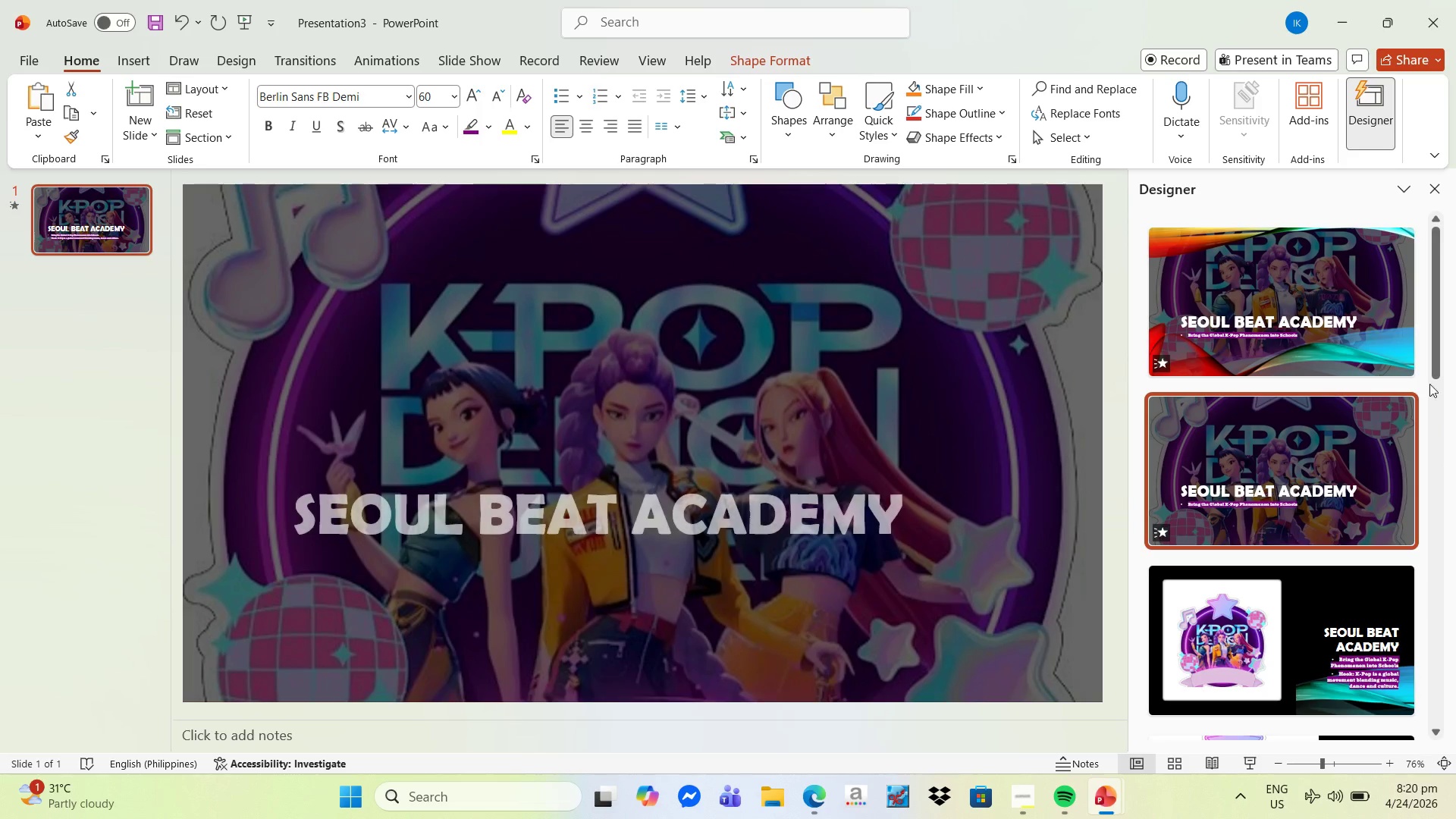 
mouse_move([1382, 319])
 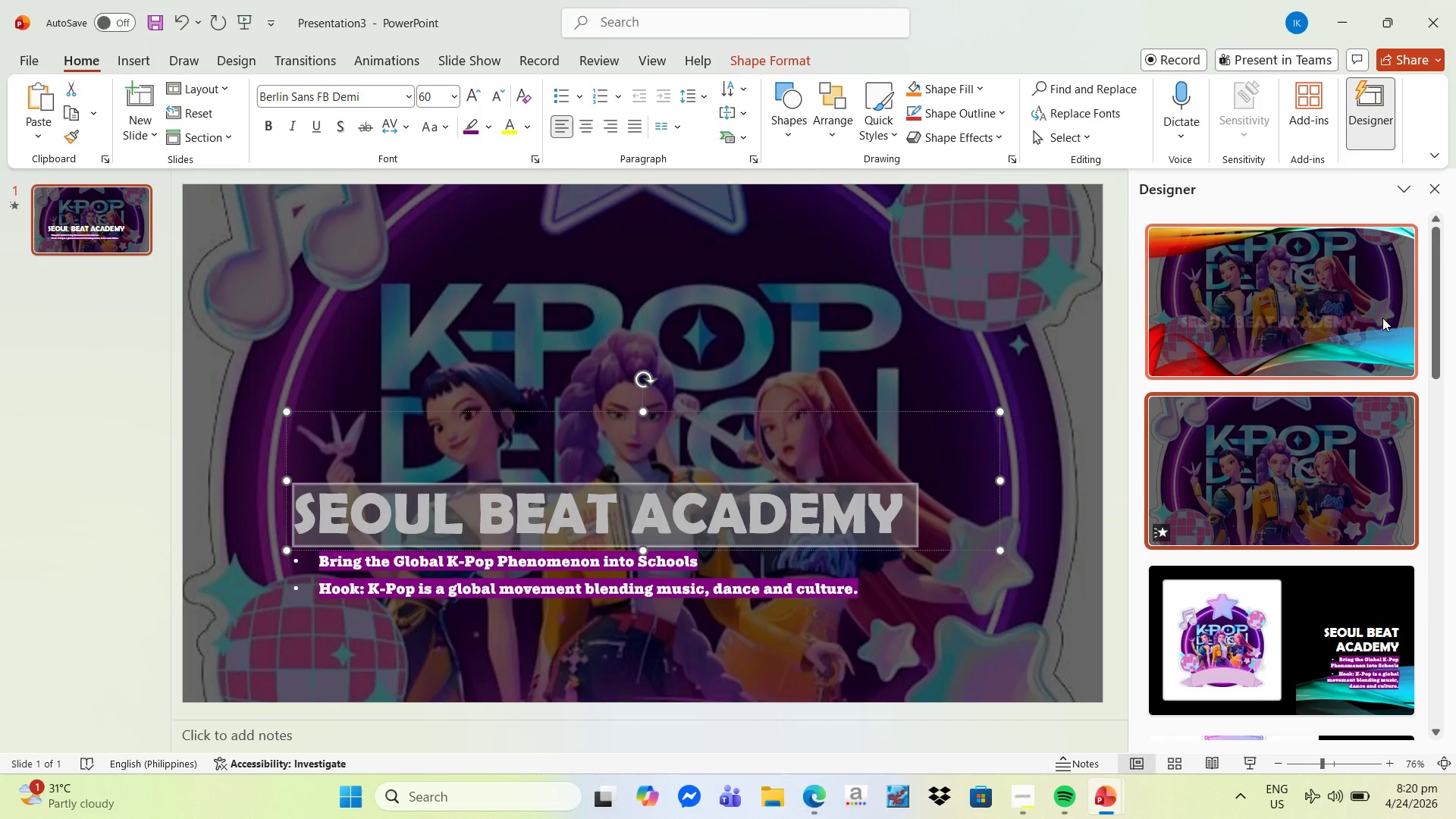 
mouse_move([1367, 334])
 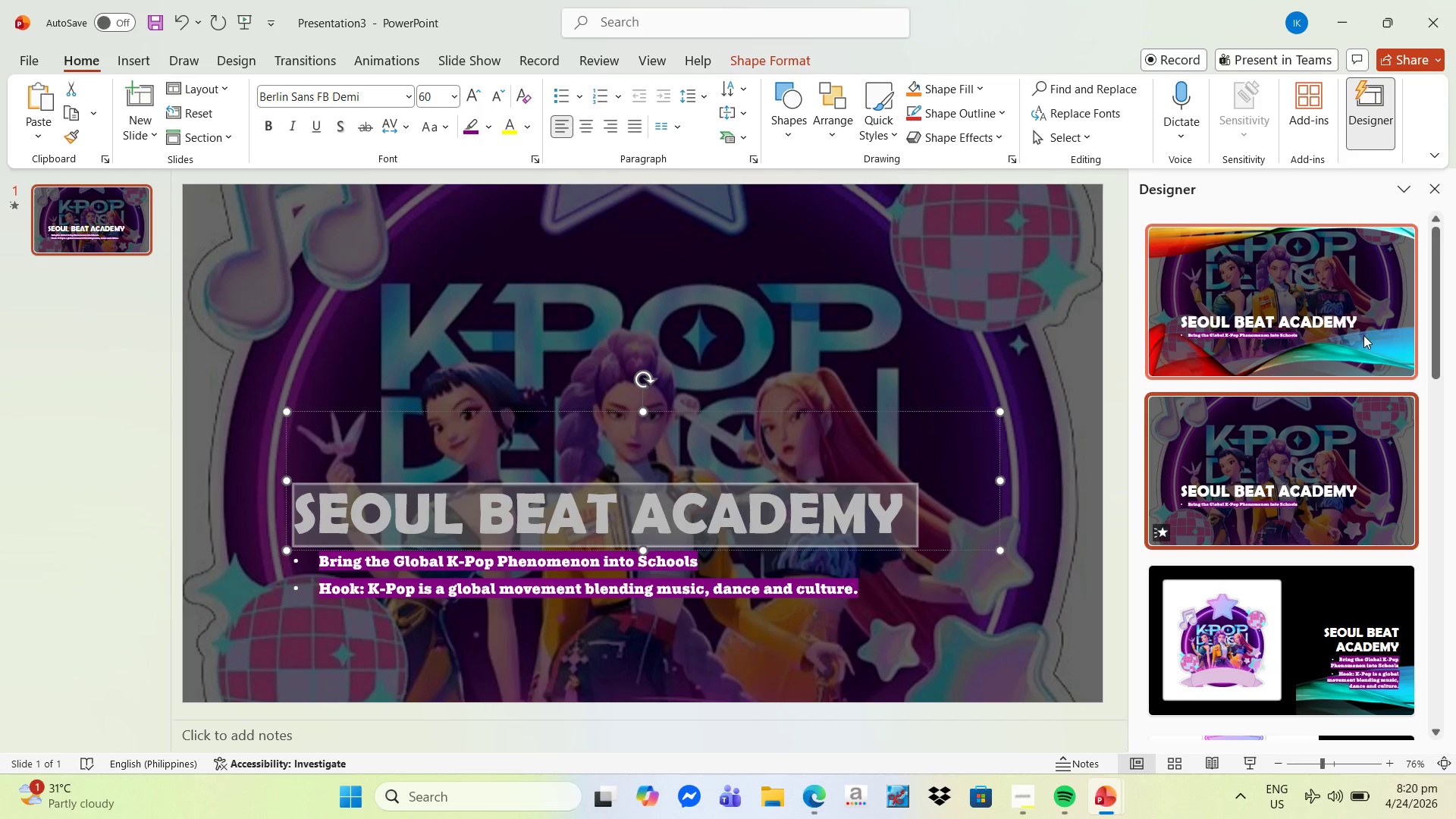 
left_click([1360, 335])
 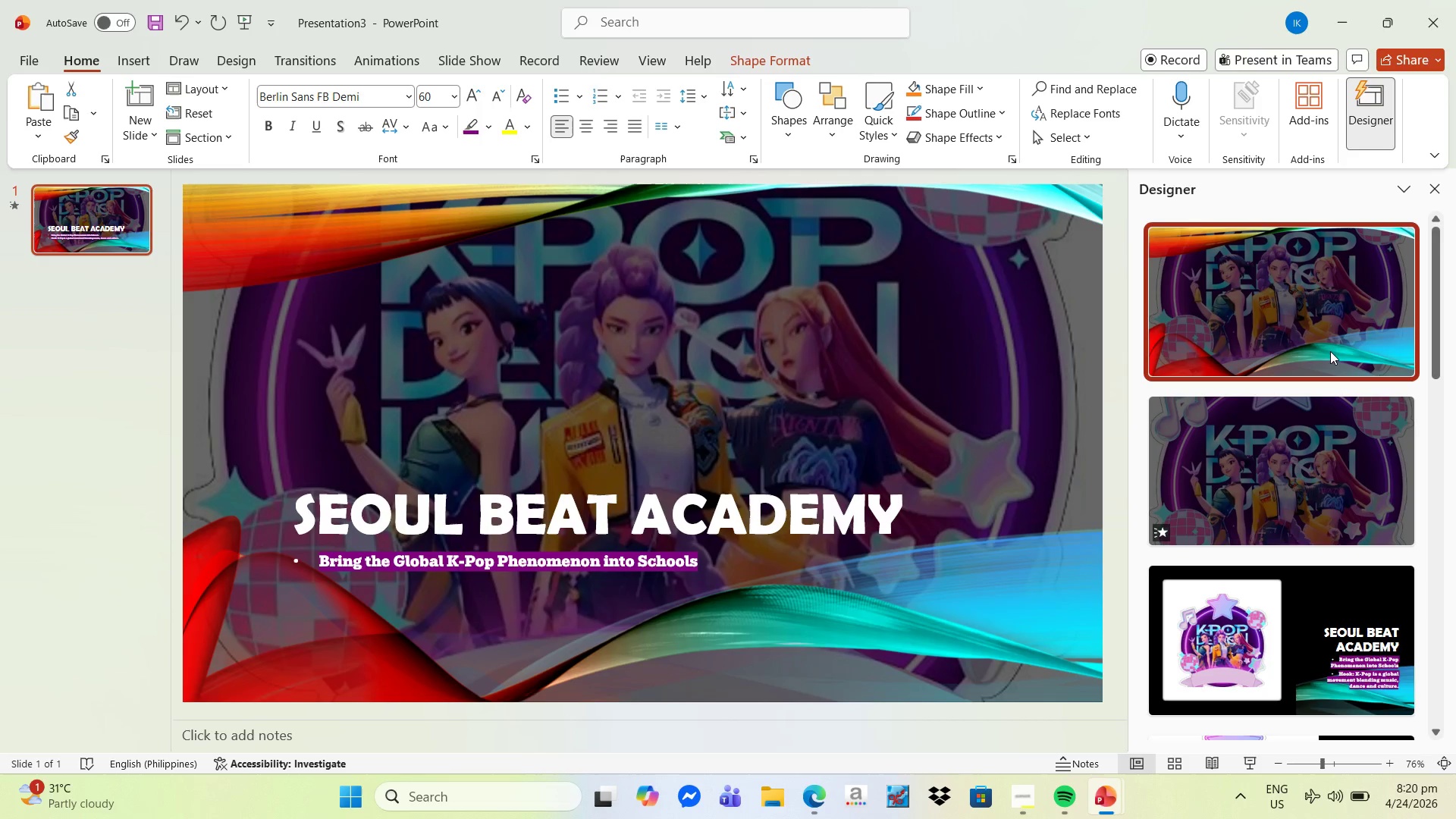 
wait(5.05)
 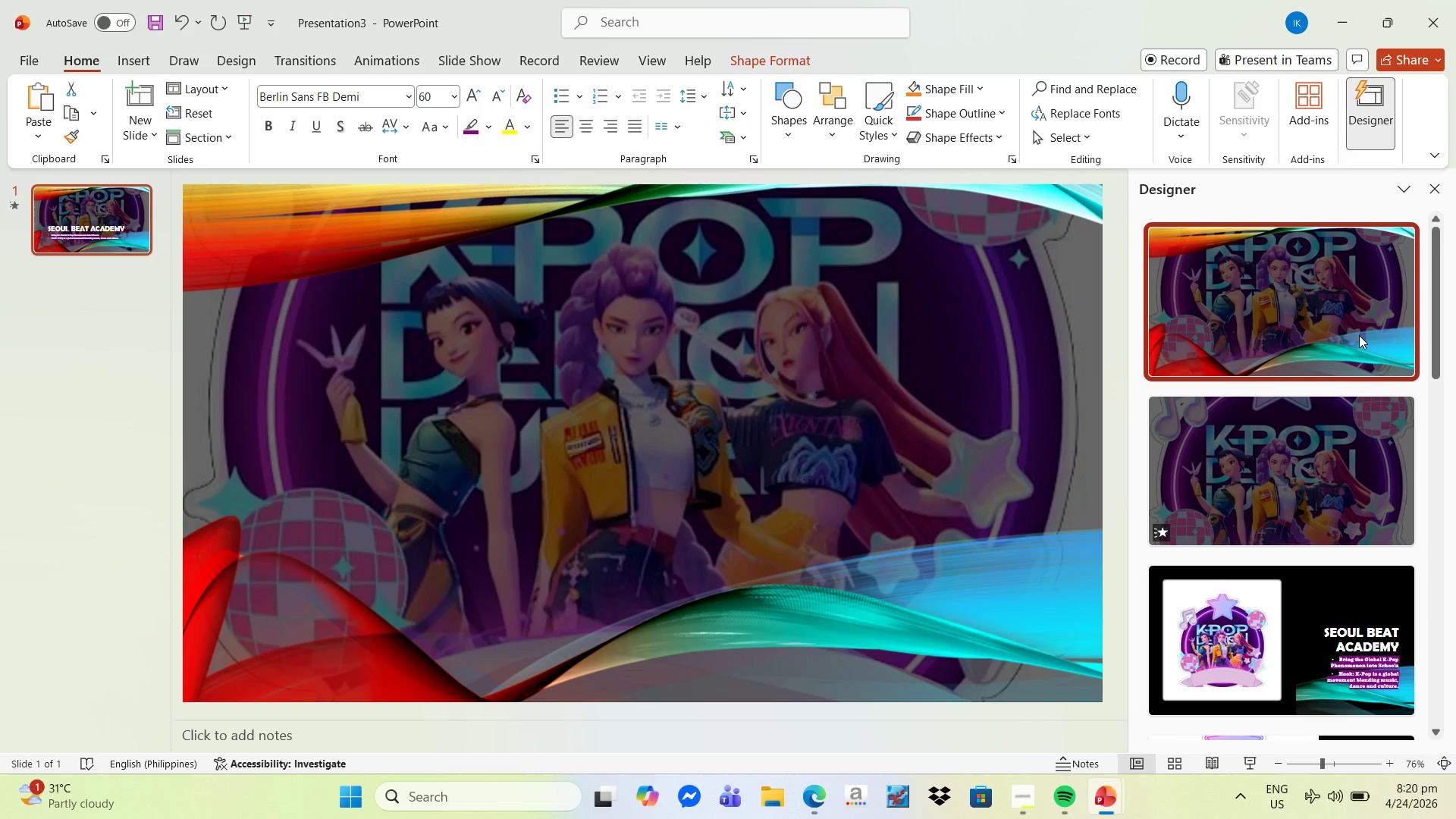 
left_click([1339, 450])
 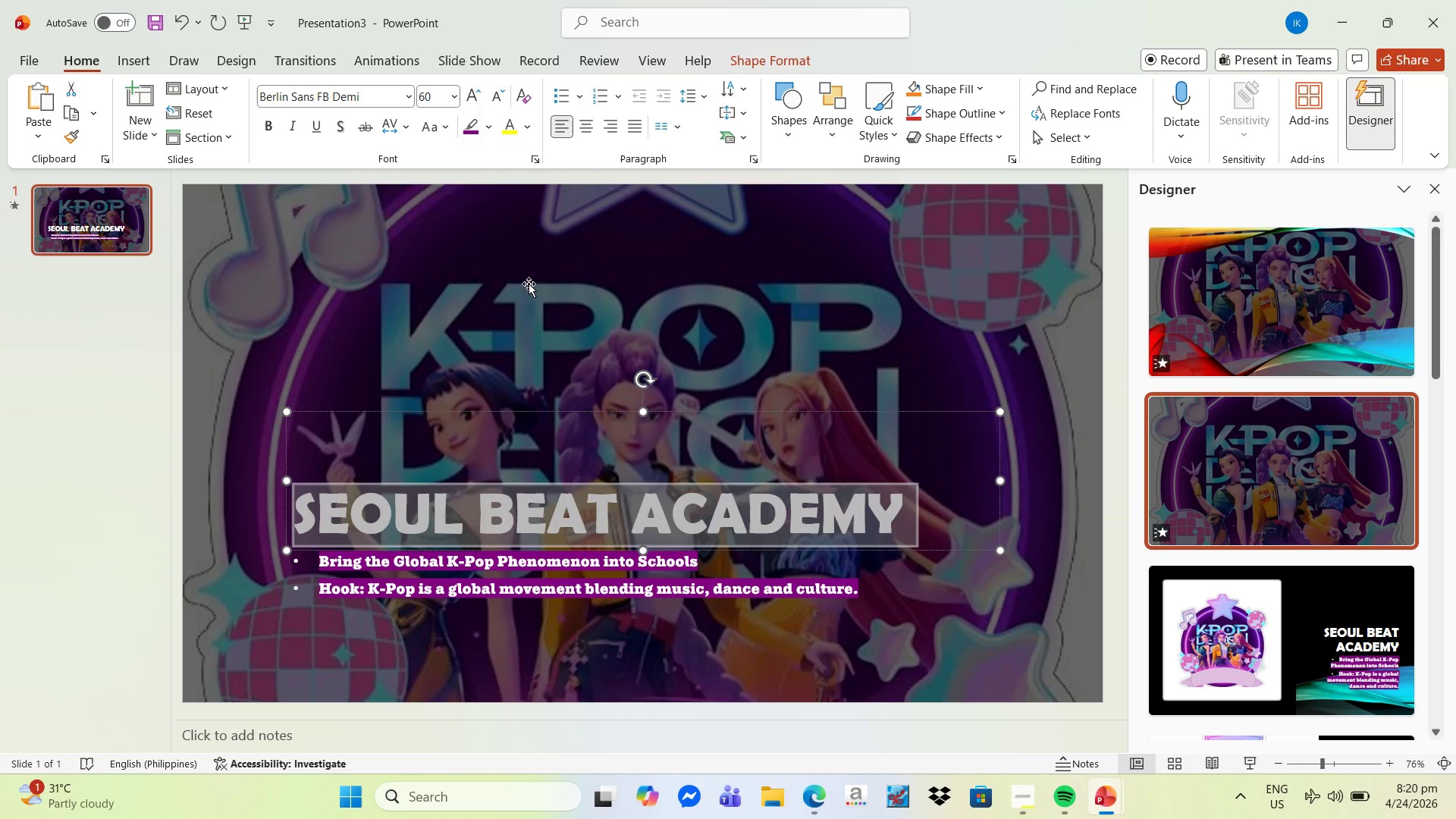 
wait(7.12)
 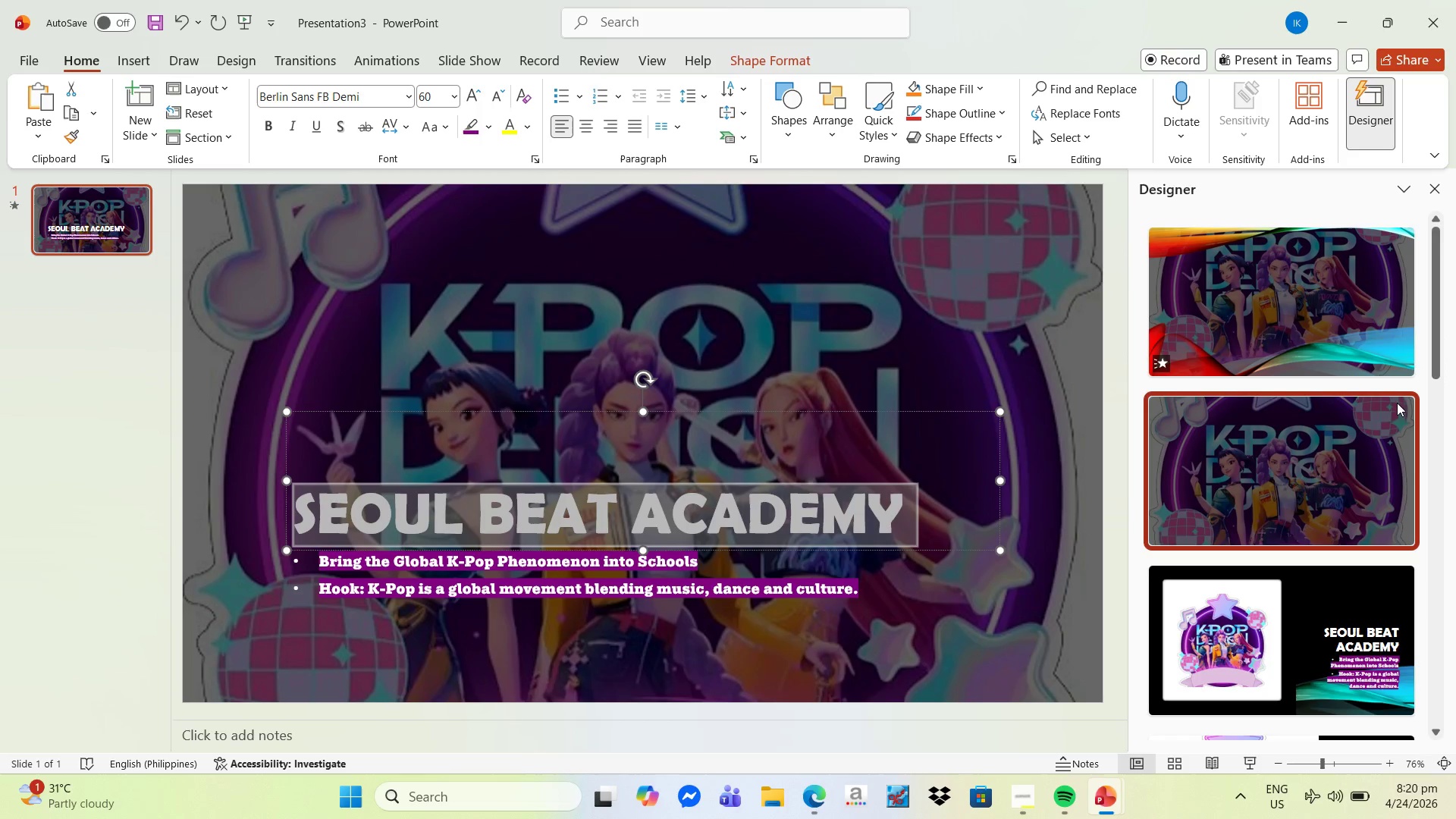 
left_click([1094, 113])
 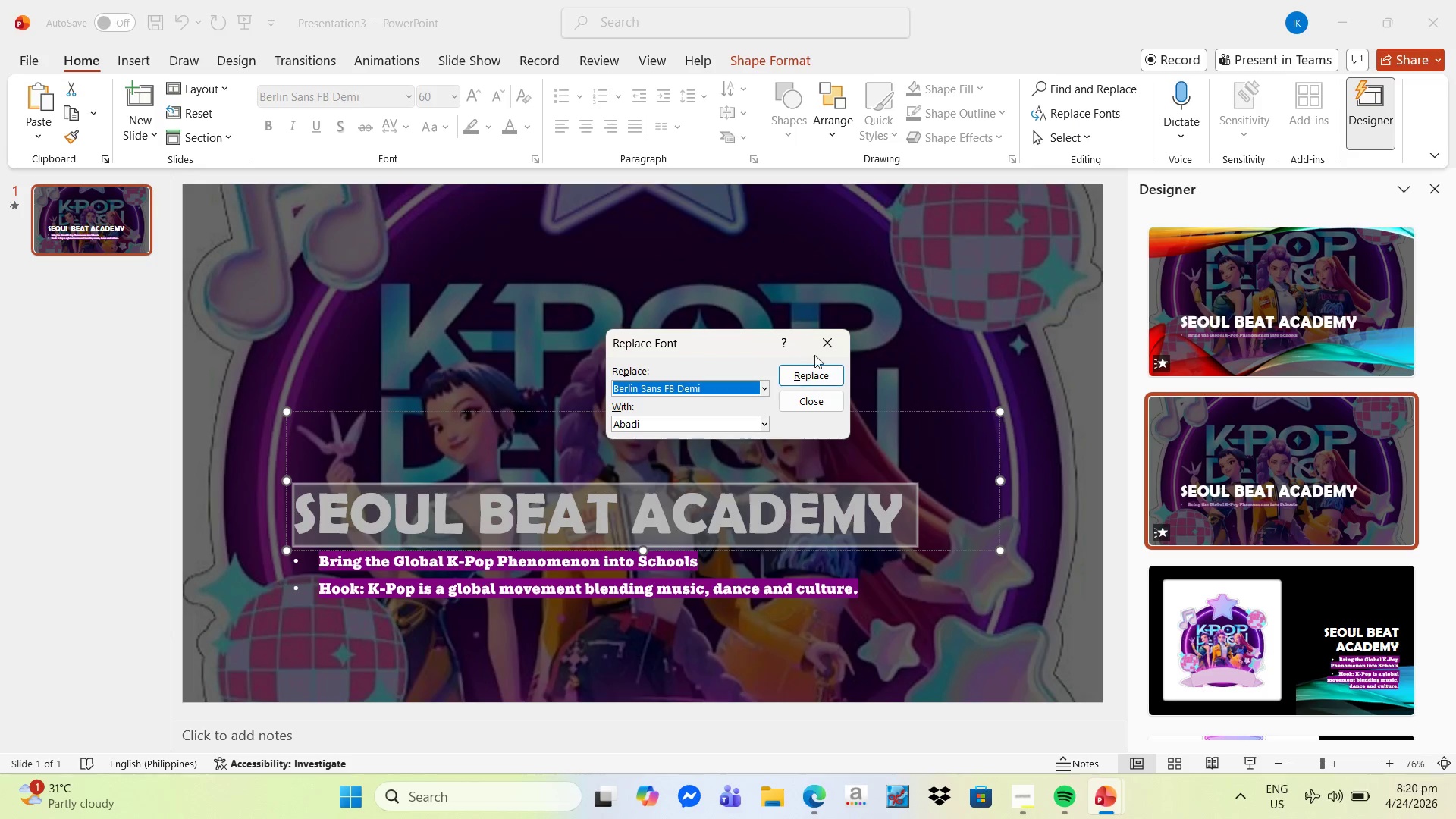 
left_click([822, 347])
 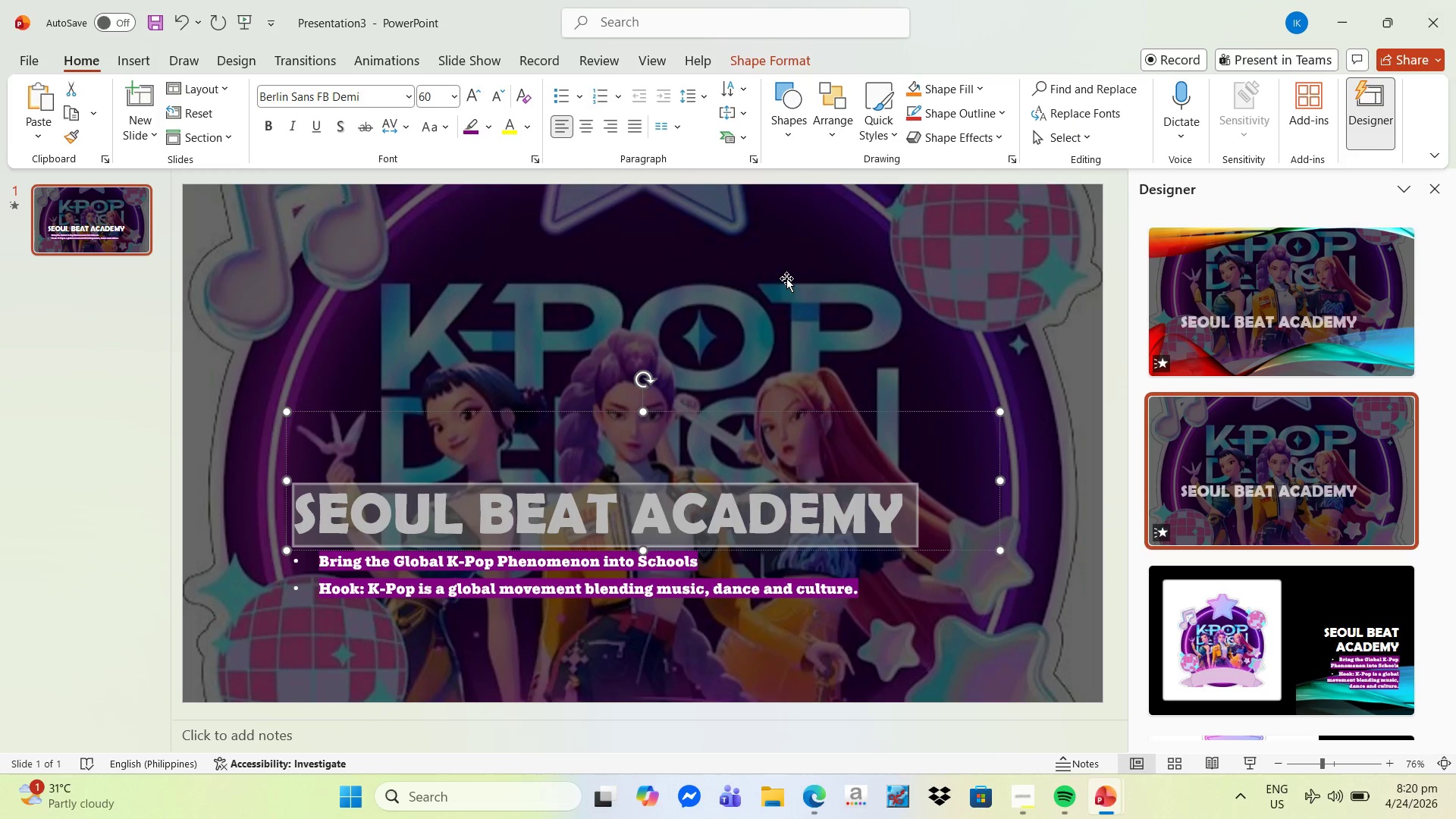 
wait(6.64)
 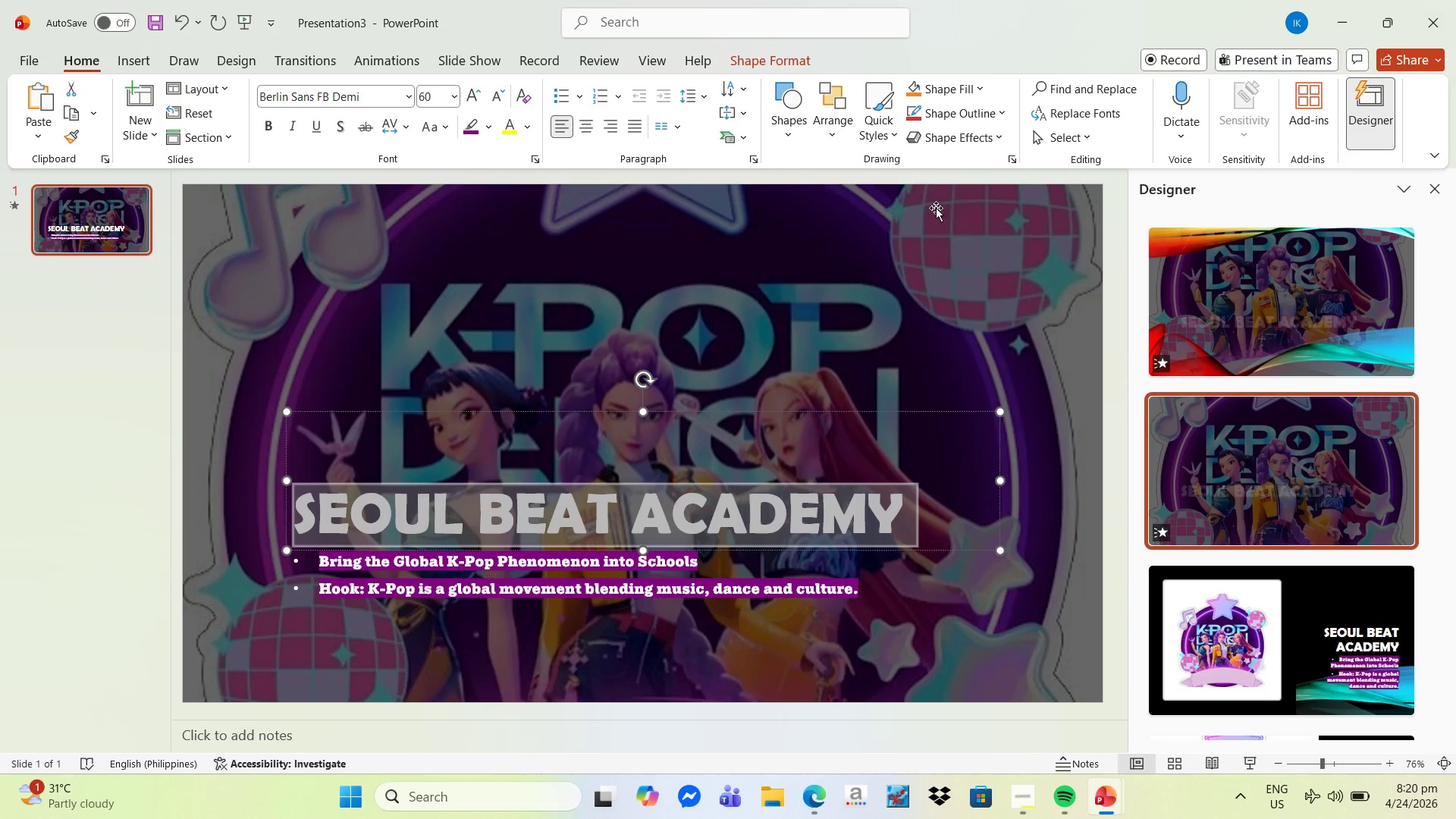 
left_click([527, 127])
 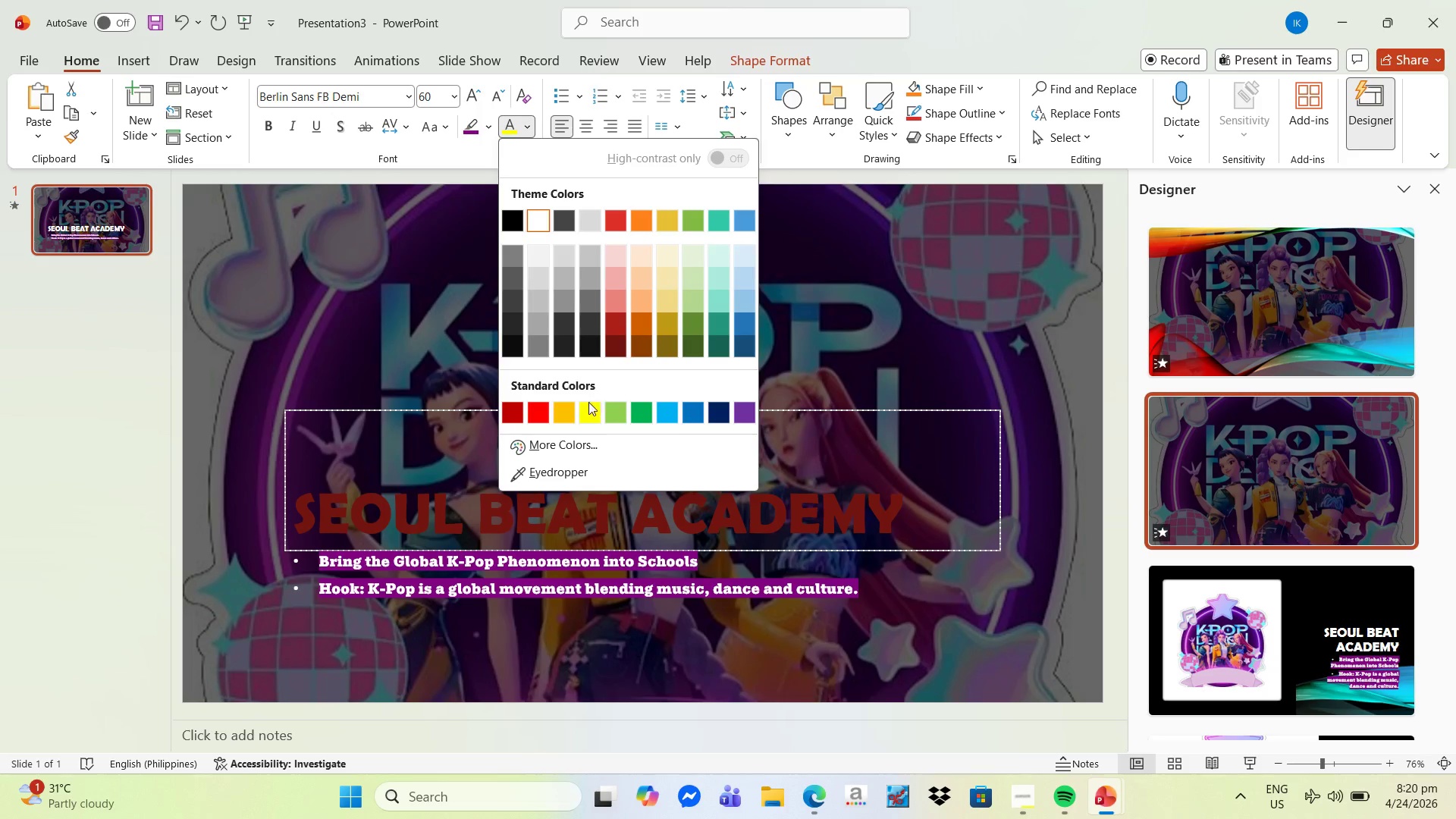 
wait(5.47)
 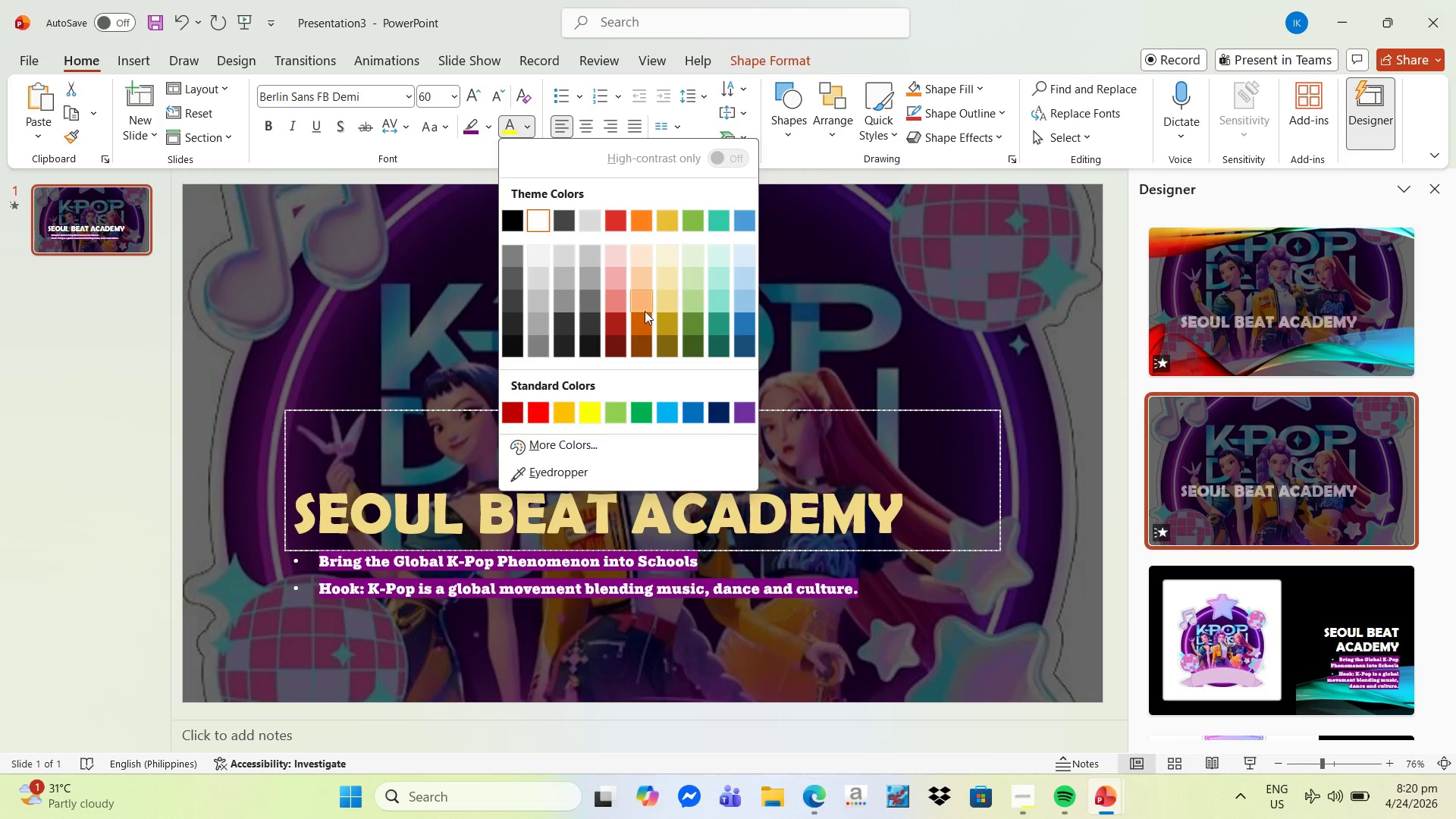 
left_click([589, 407])
 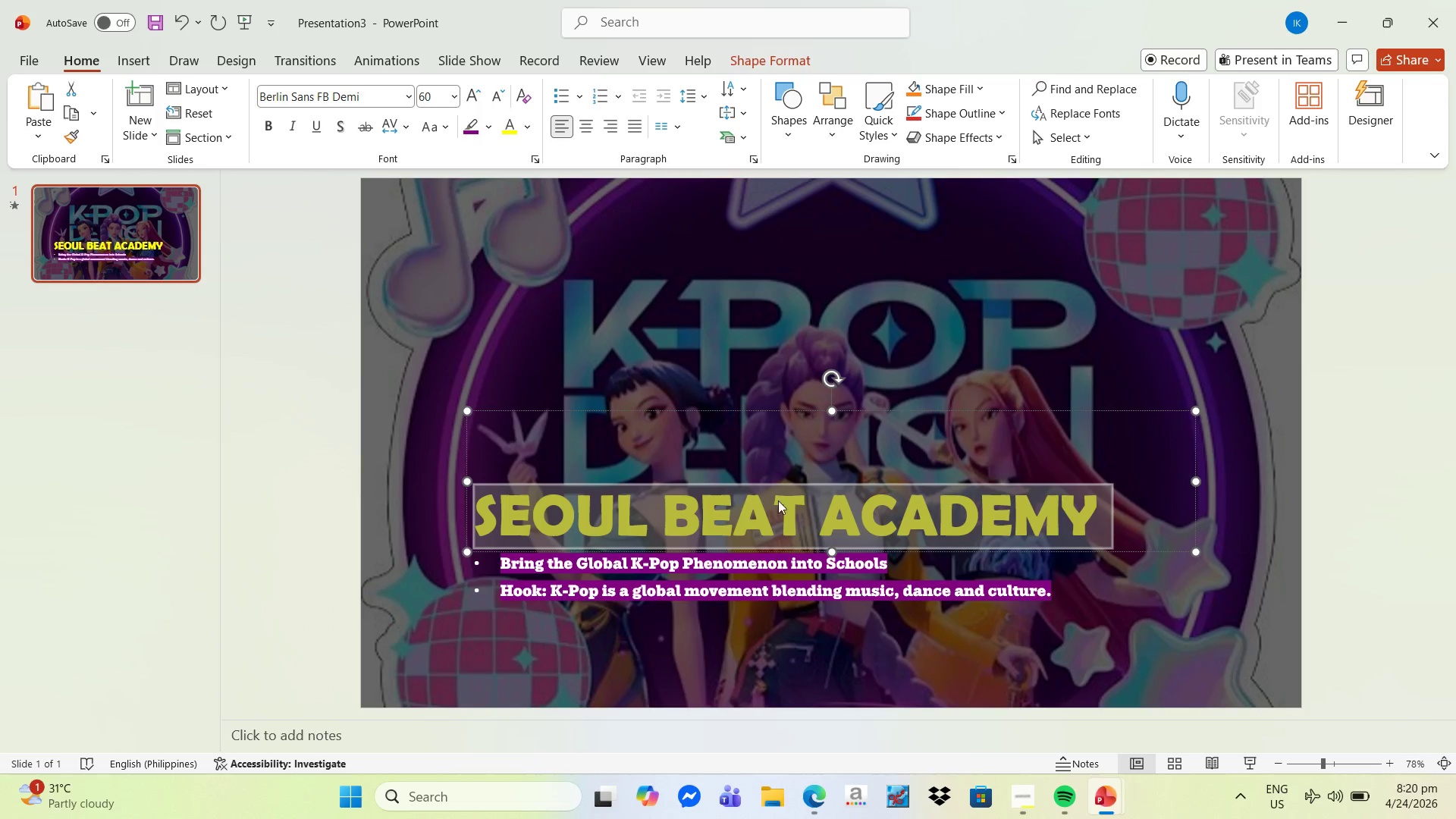 
left_click([864, 590])
 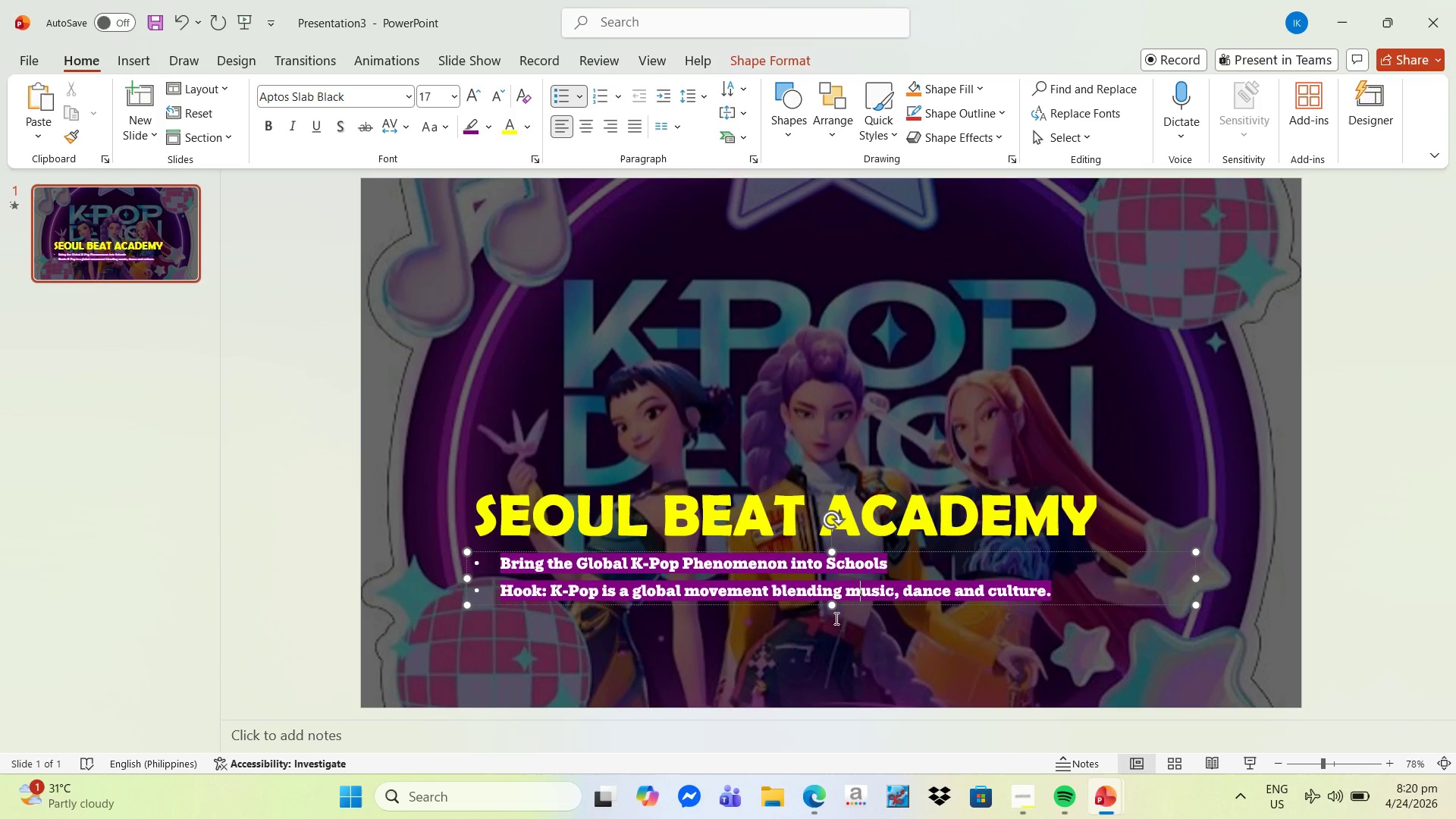 
left_click_drag(start_coordinate=[833, 607], to_coordinate=[833, 648])
 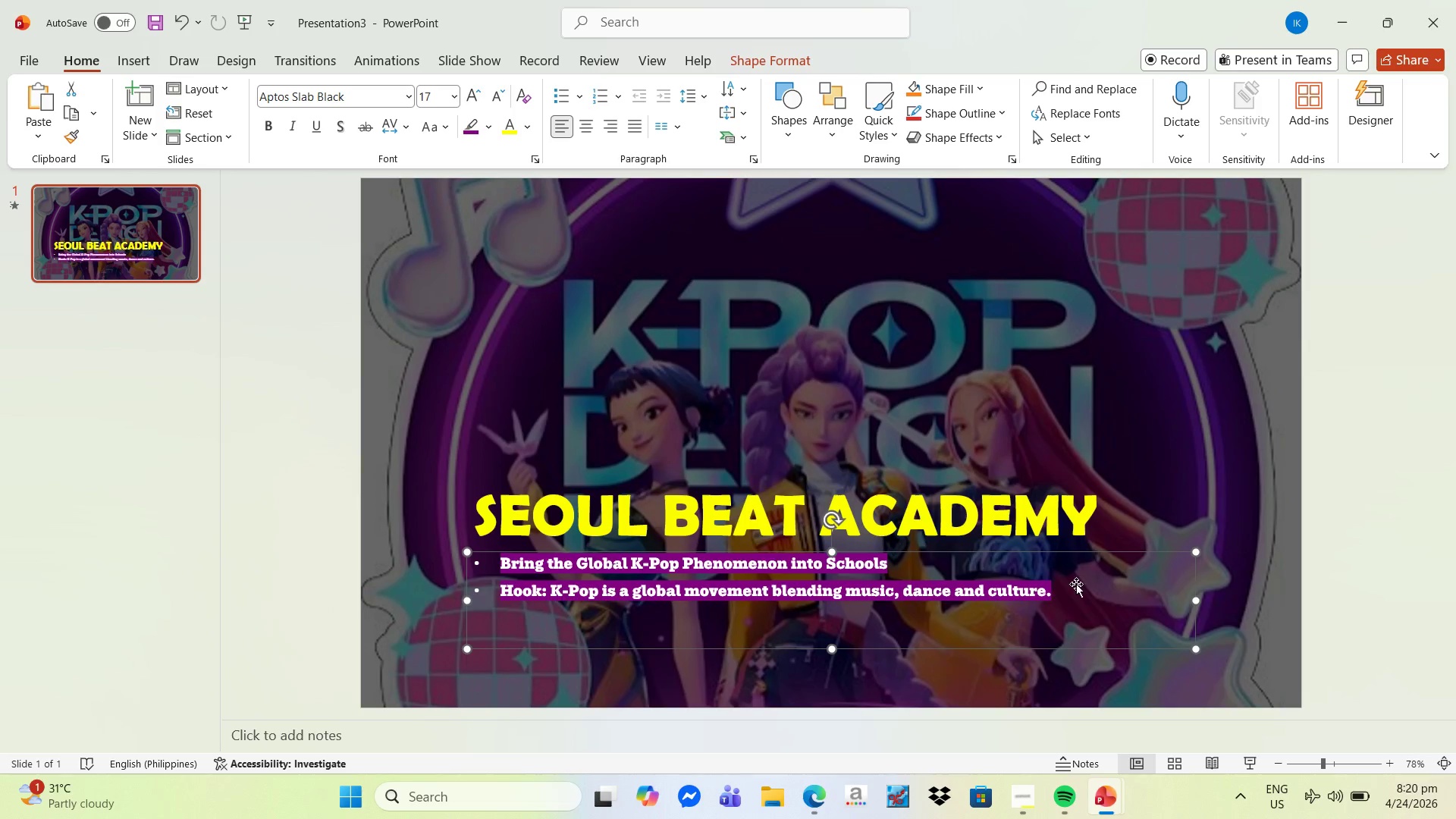 
left_click([1028, 610])
 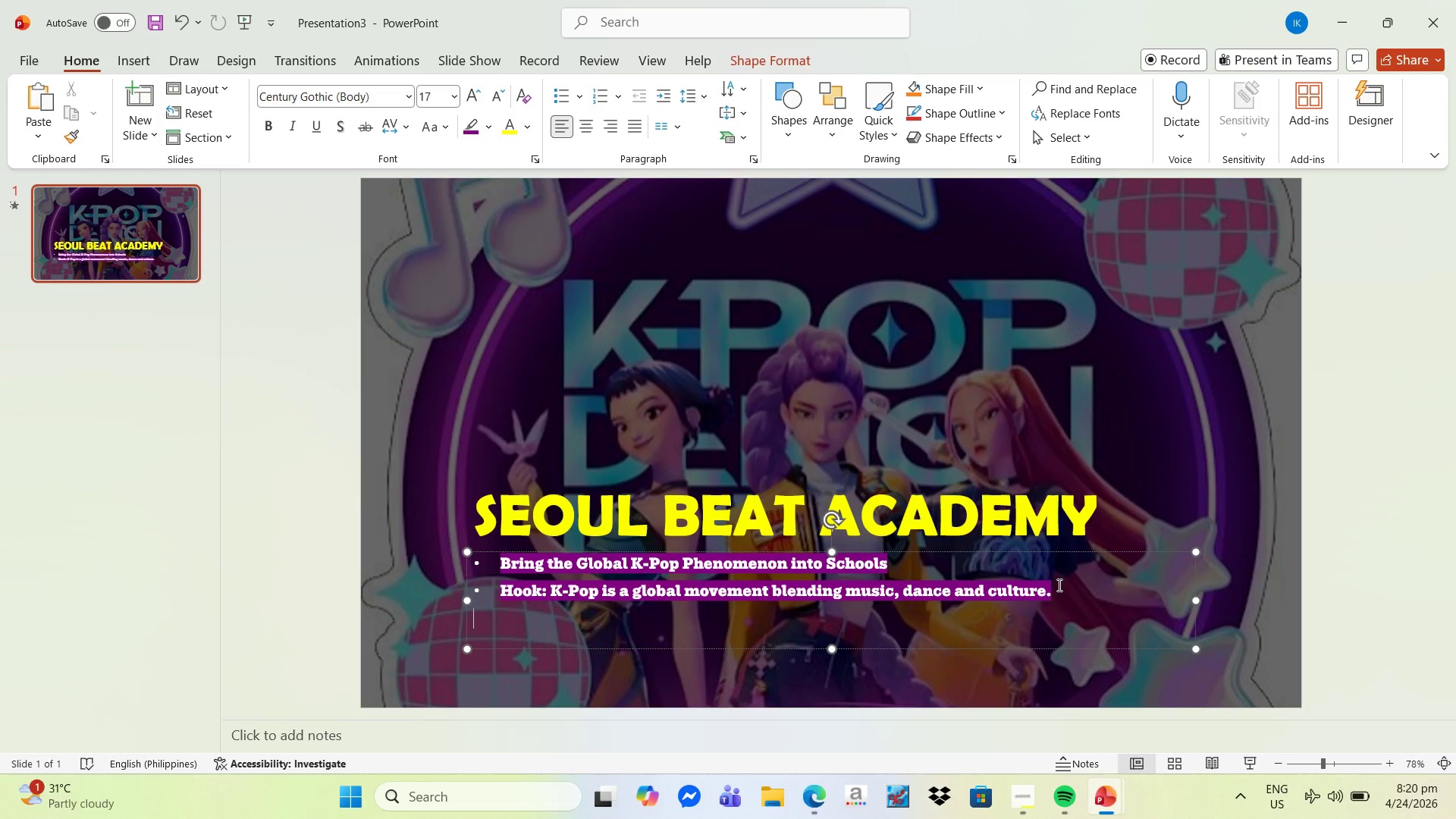 
left_click_drag(start_coordinate=[1058, 586], to_coordinate=[517, 518])
 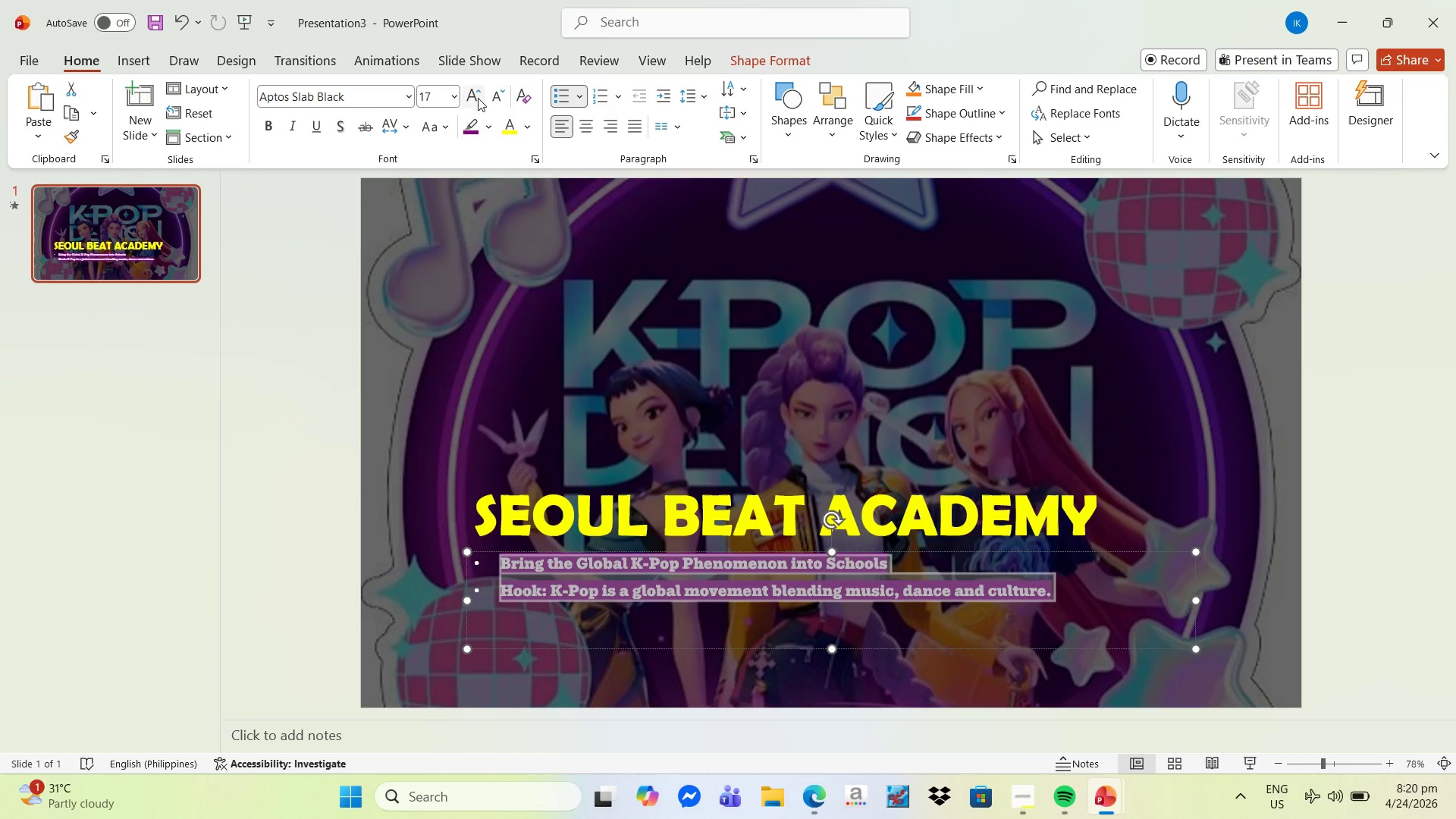 
double_click([478, 98])
 